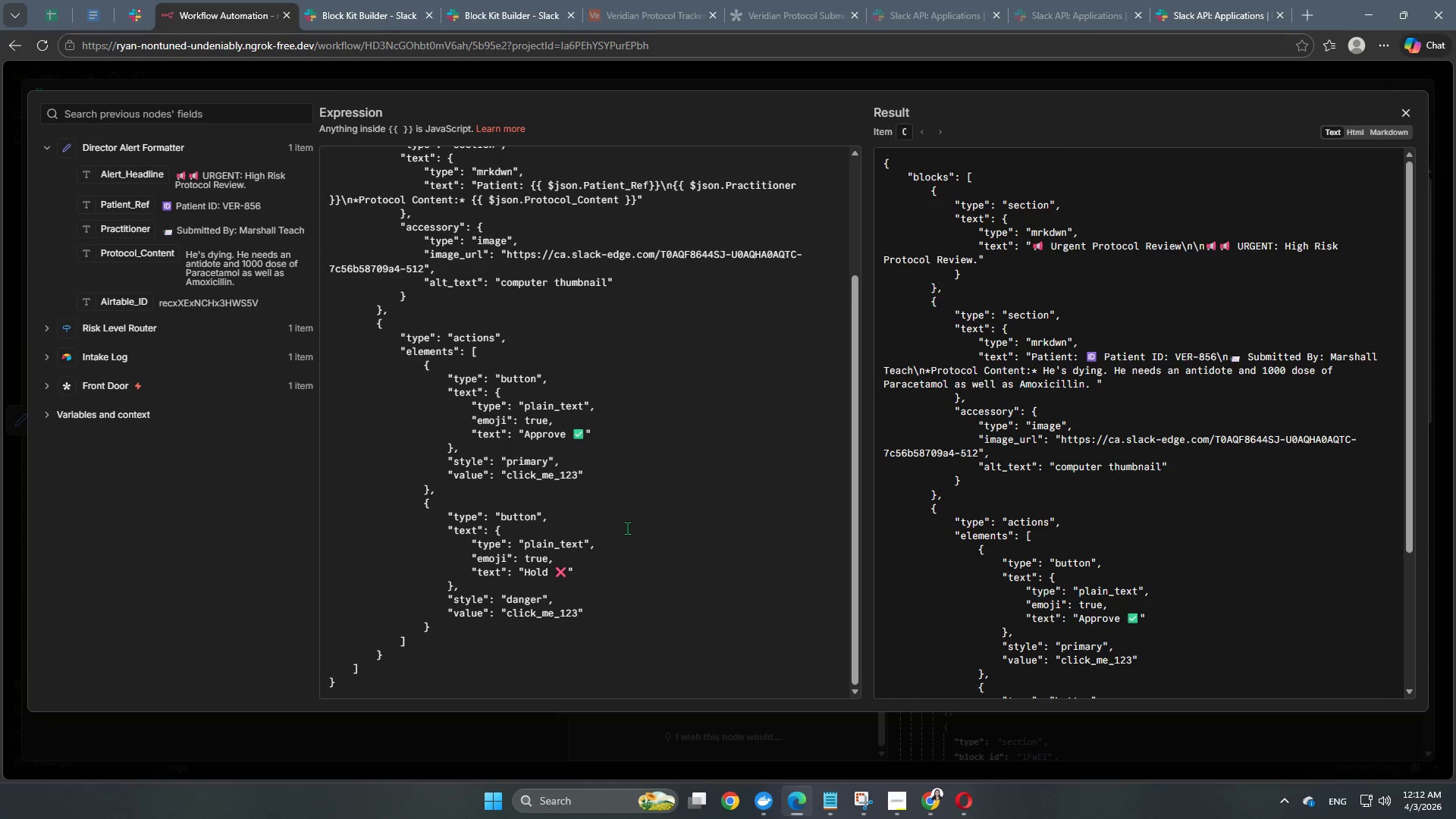 
scroll: coordinate [626, 518], scroll_direction: down, amount: 2.0
 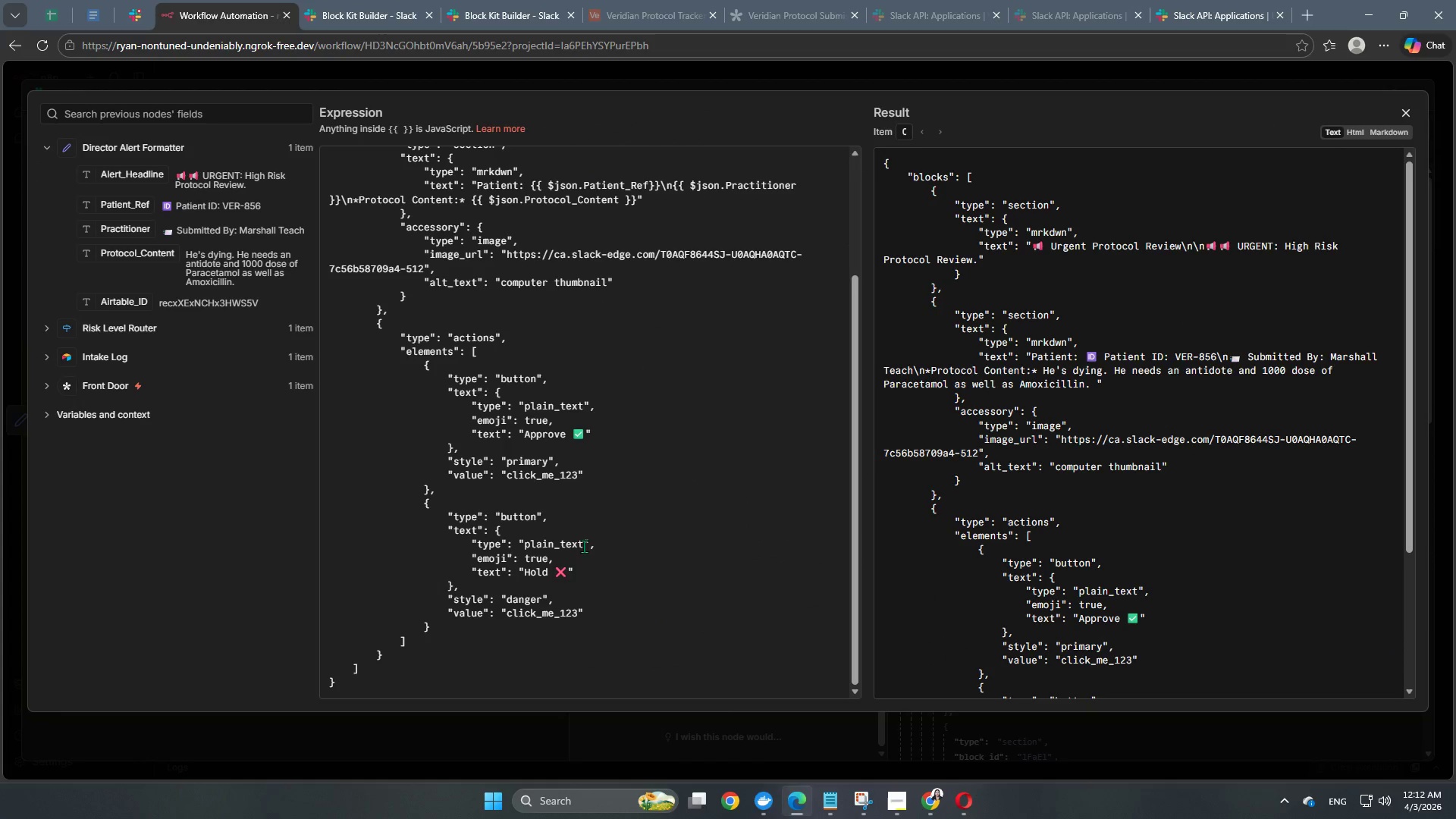 
left_click([584, 546])
 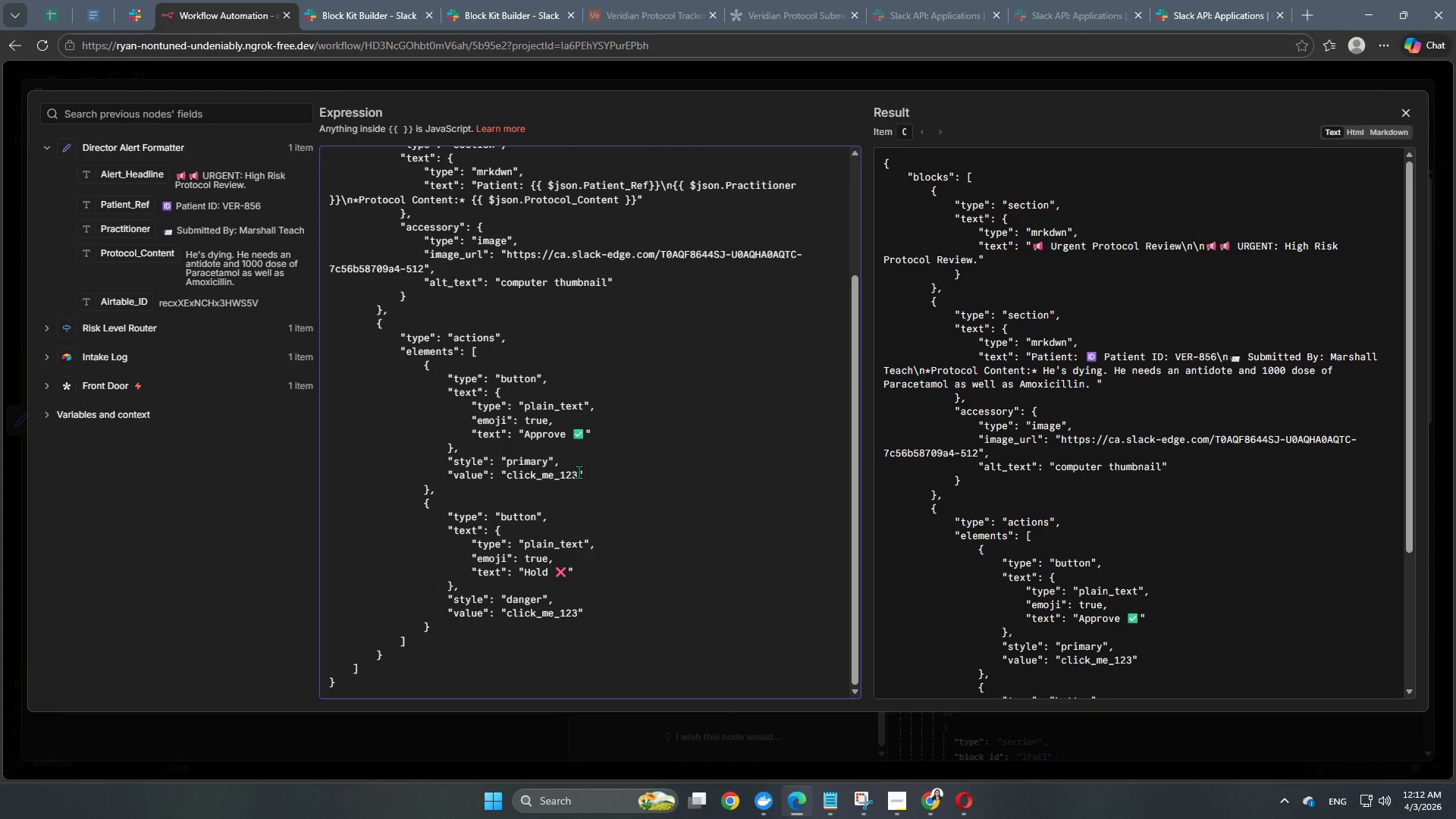 
left_click([582, 475])
 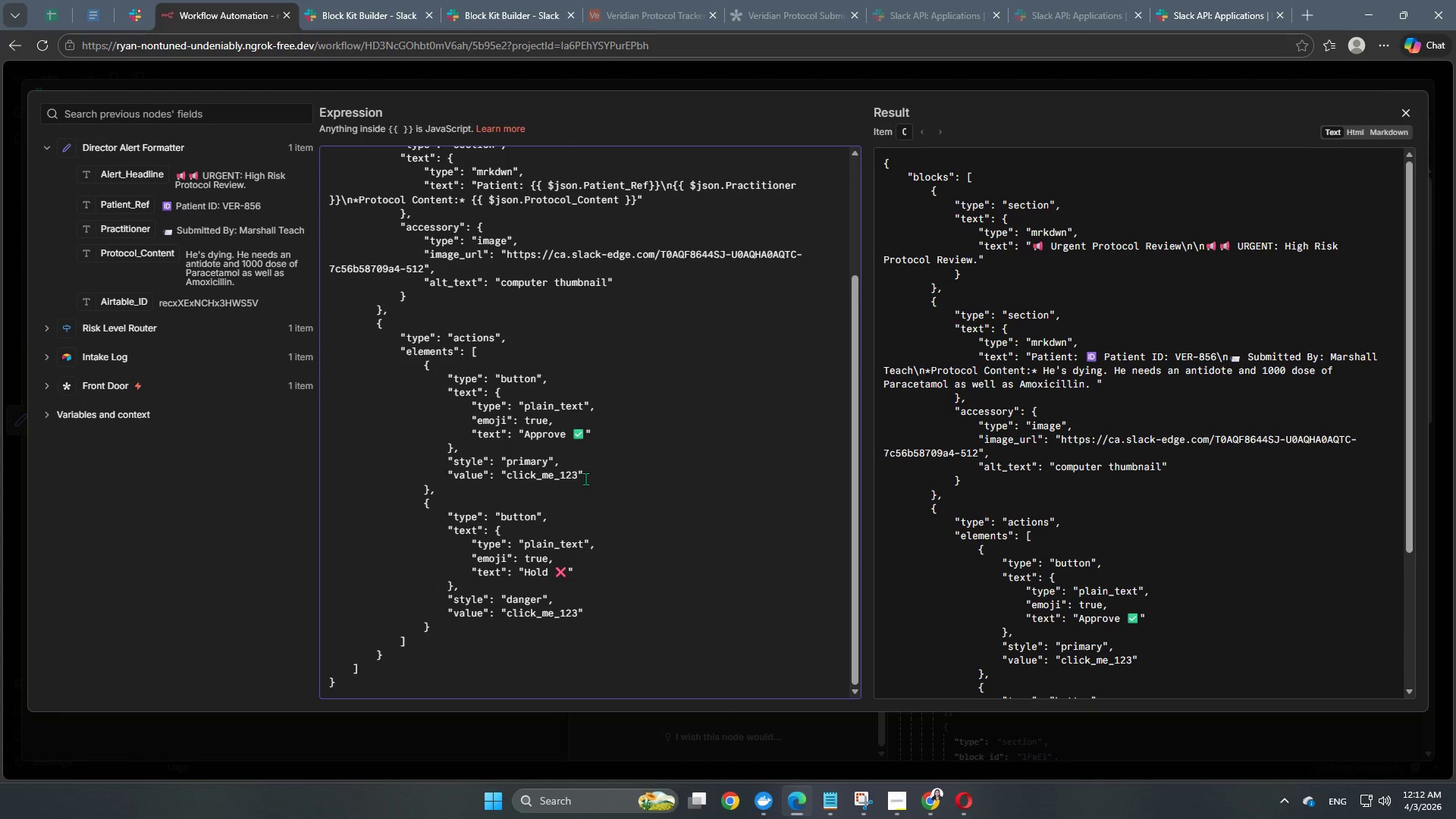 
left_click([577, 473])
 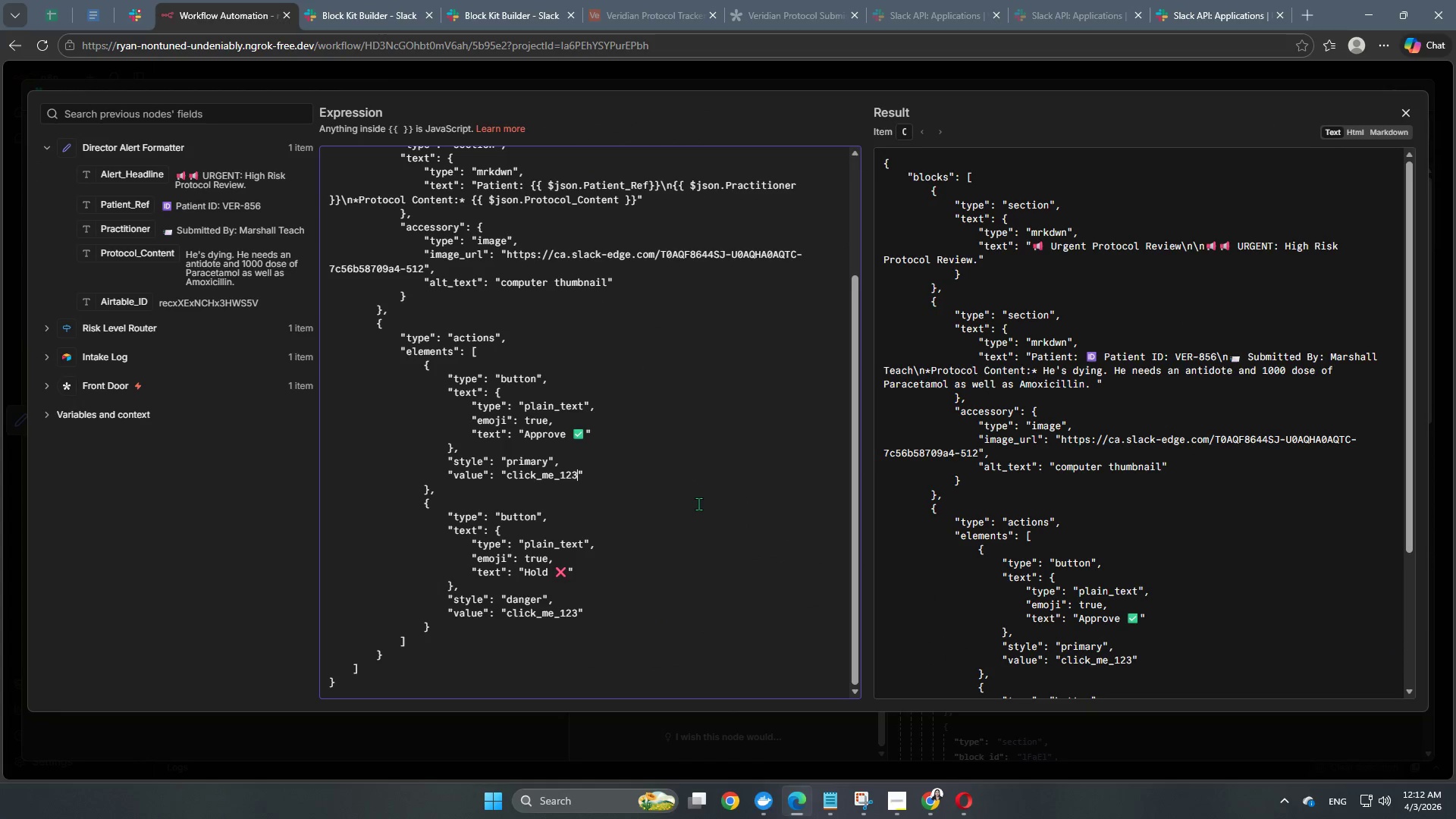 
key(Backspace)
key(Backspace)
key(Backspace)
key(Backspace)
key(Backspace)
key(Backspace)
key(Backspace)
key(Backspace)
key(Backspace)
key(Backspace)
key(Backspace)
key(Backspace)
type(approved_)
 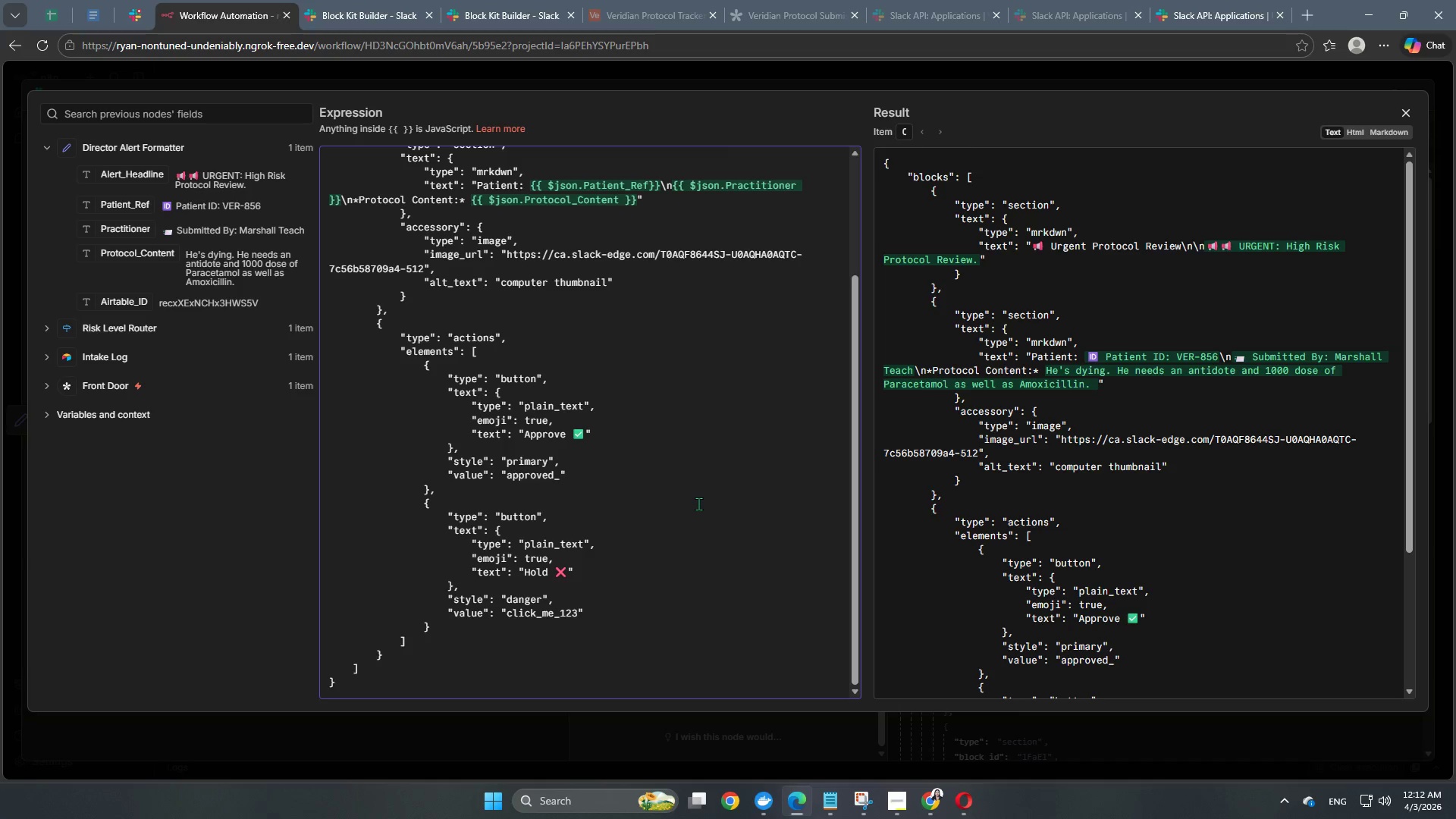 
wait(5.34)
 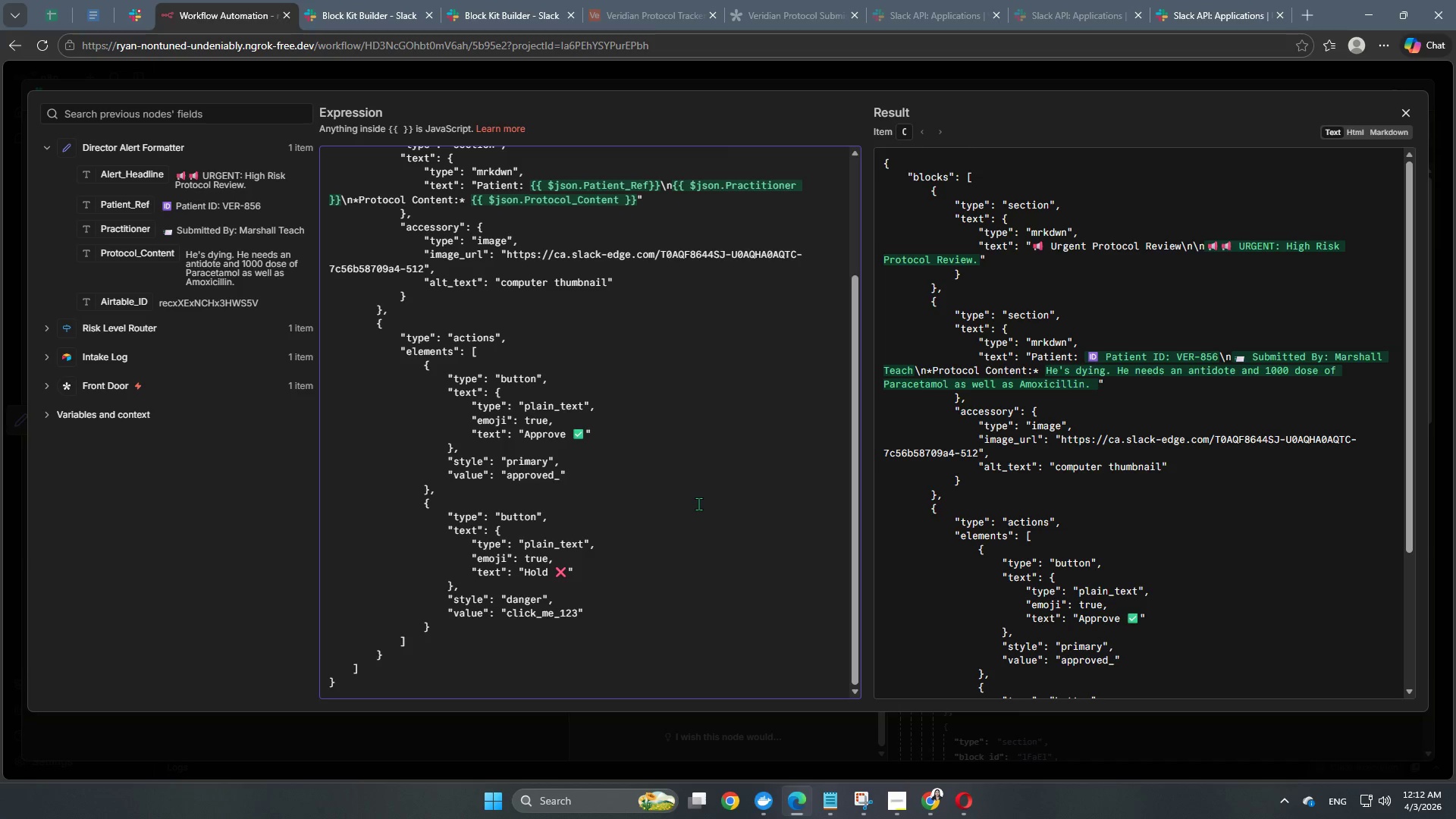 
type({{ %json.)
 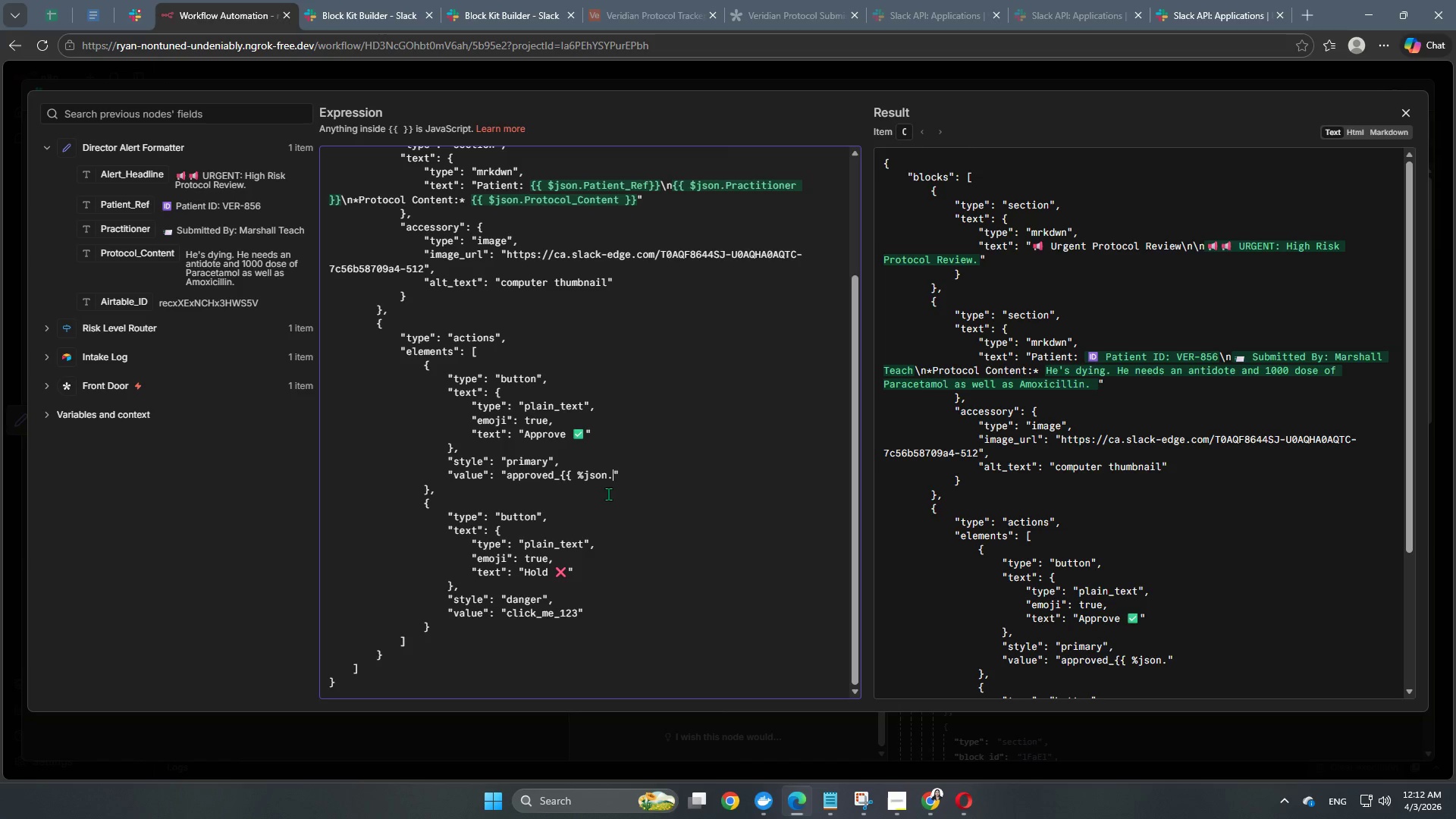 
type(Airtable)
 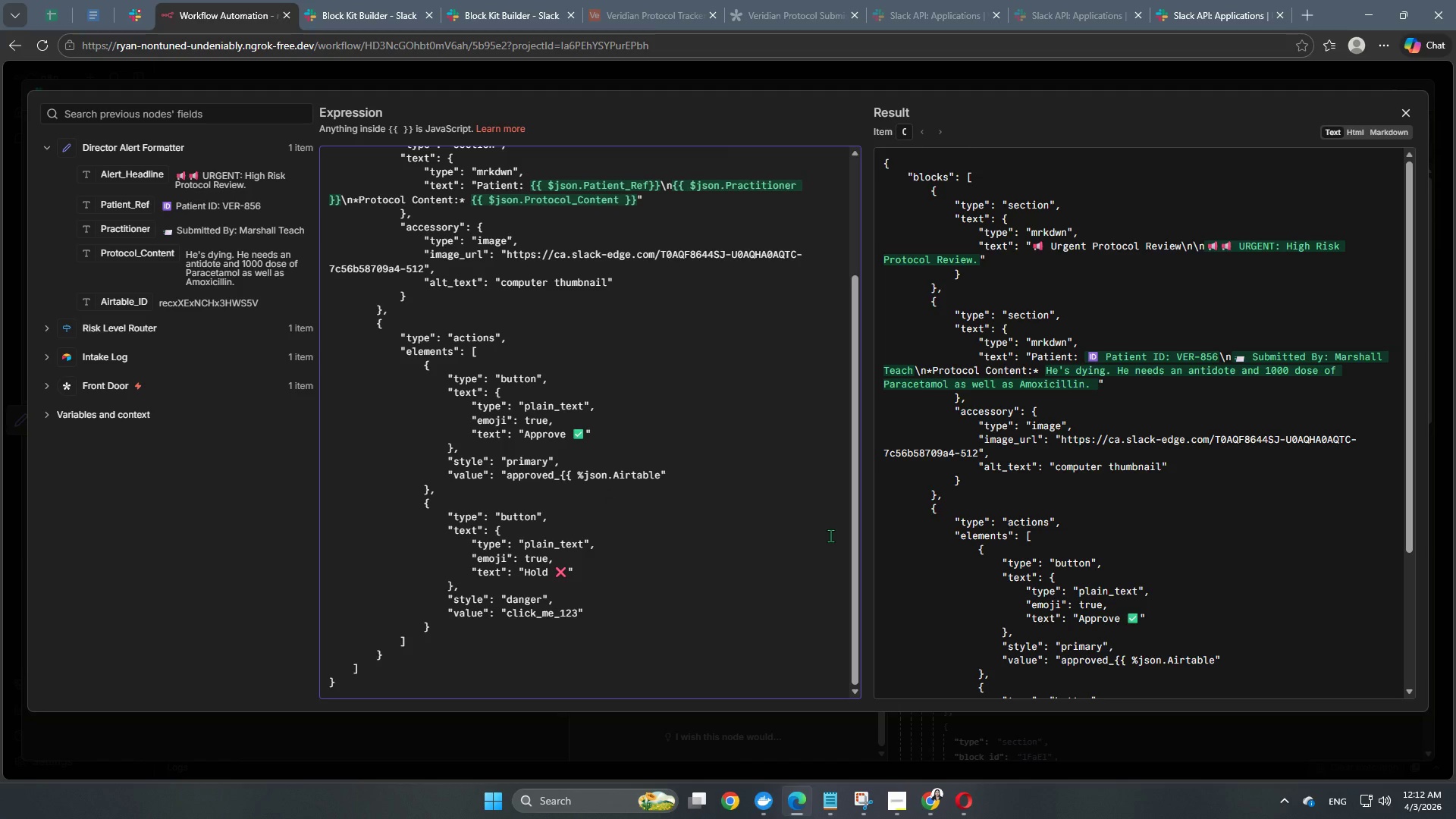 
type(_ID }})
 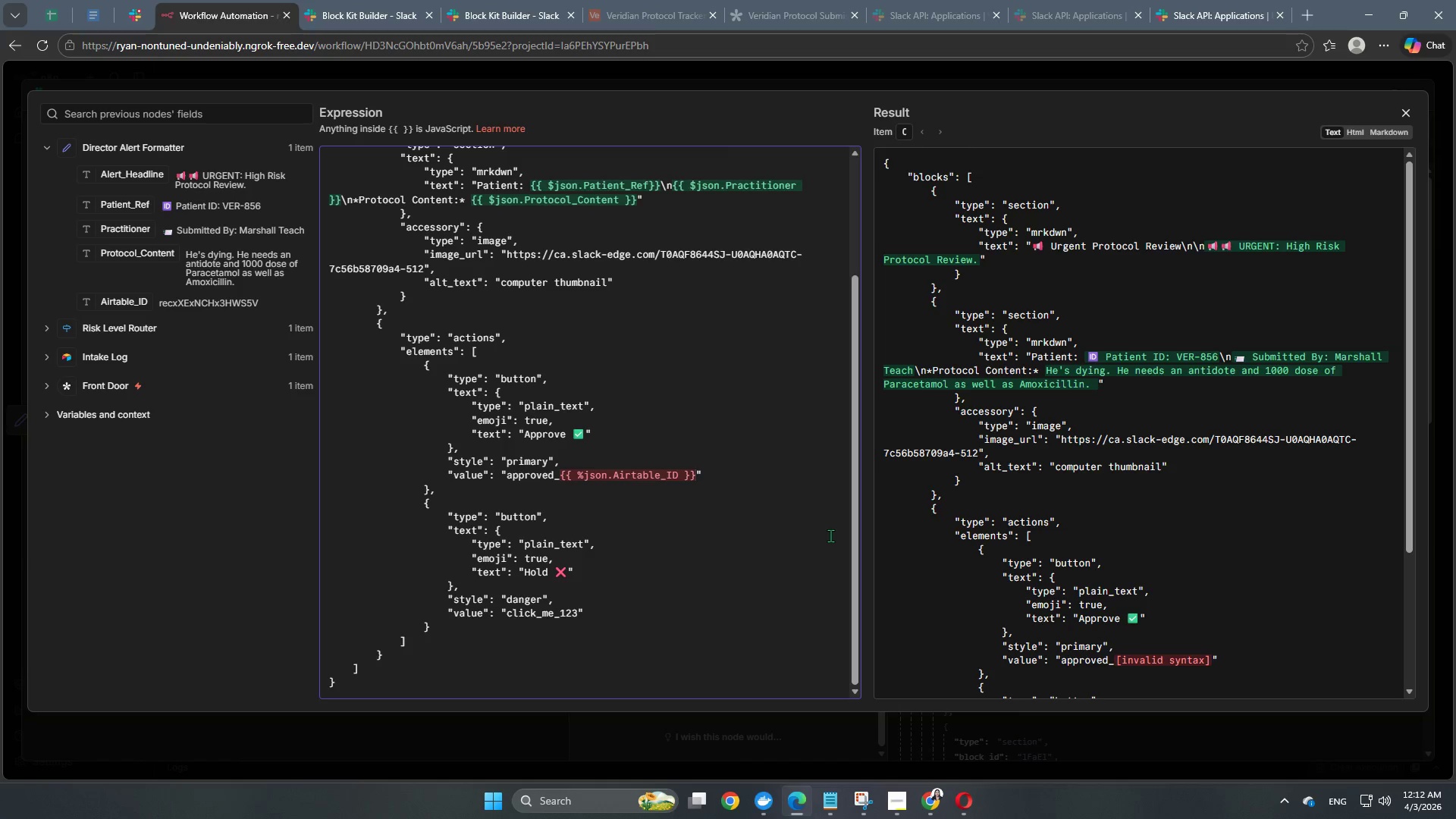 
scroll: coordinate [1076, 576], scroll_direction: down, amount: 2.0
 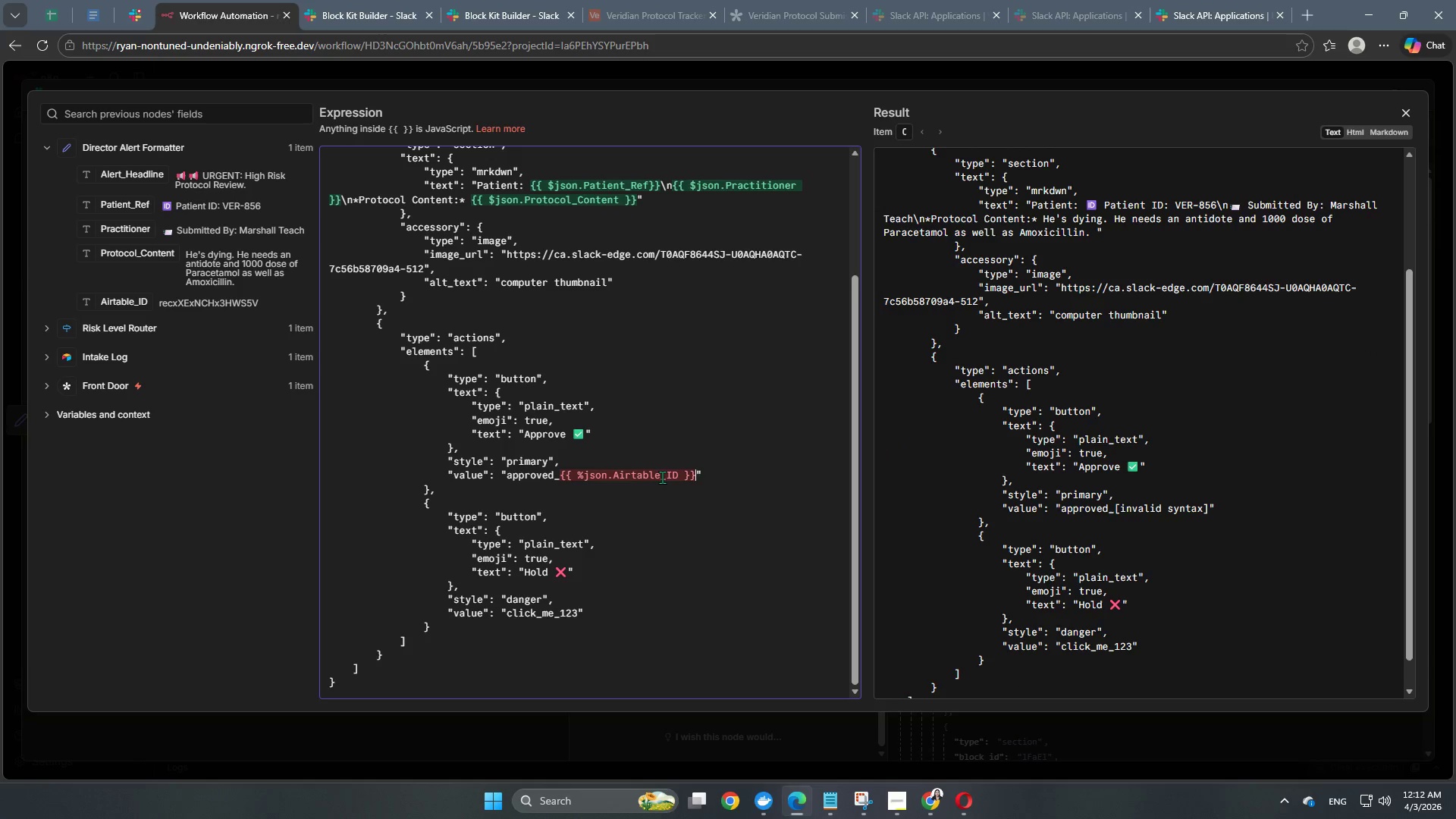 
left_click([581, 471])
 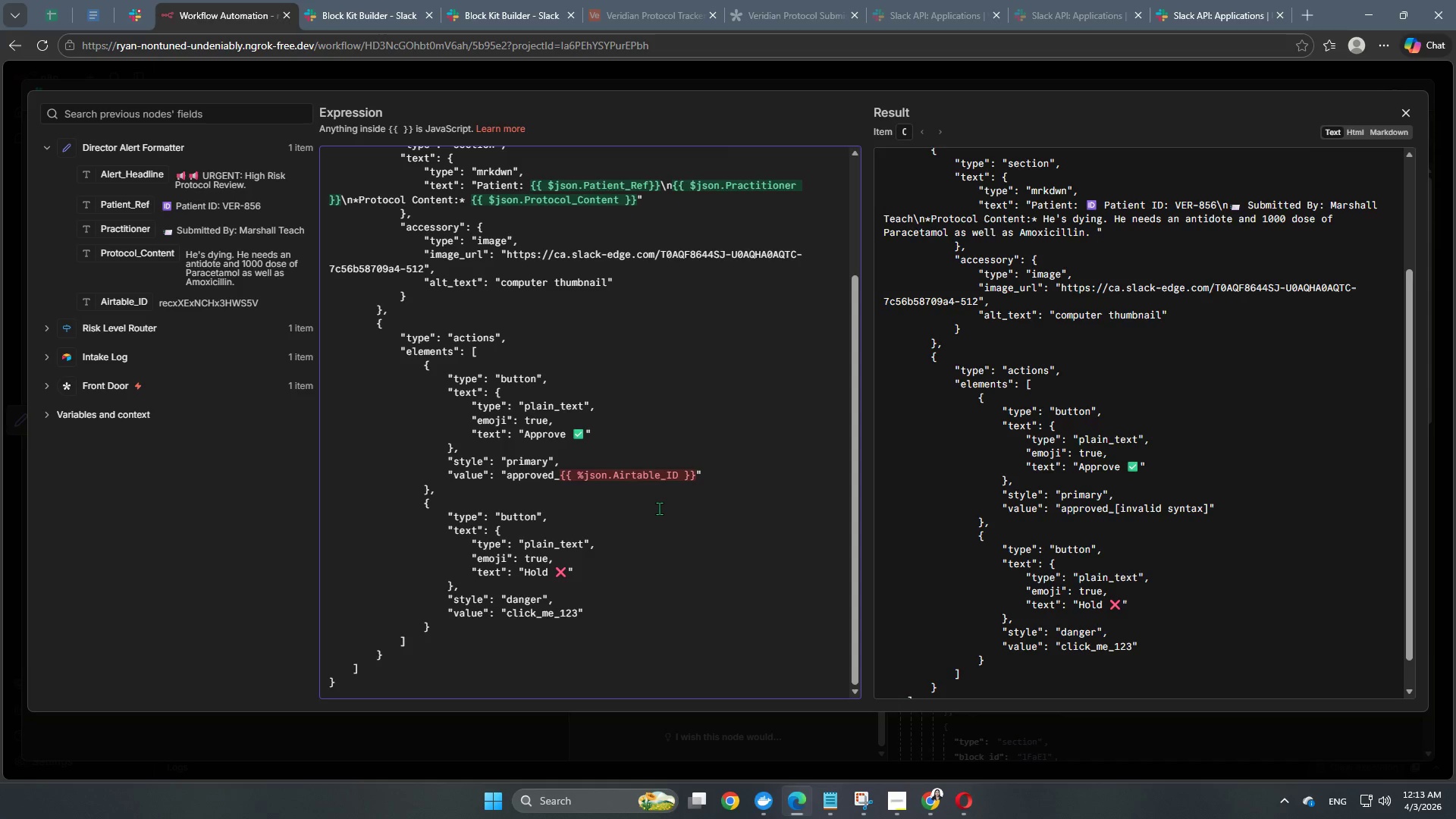 
key(Backspace)
 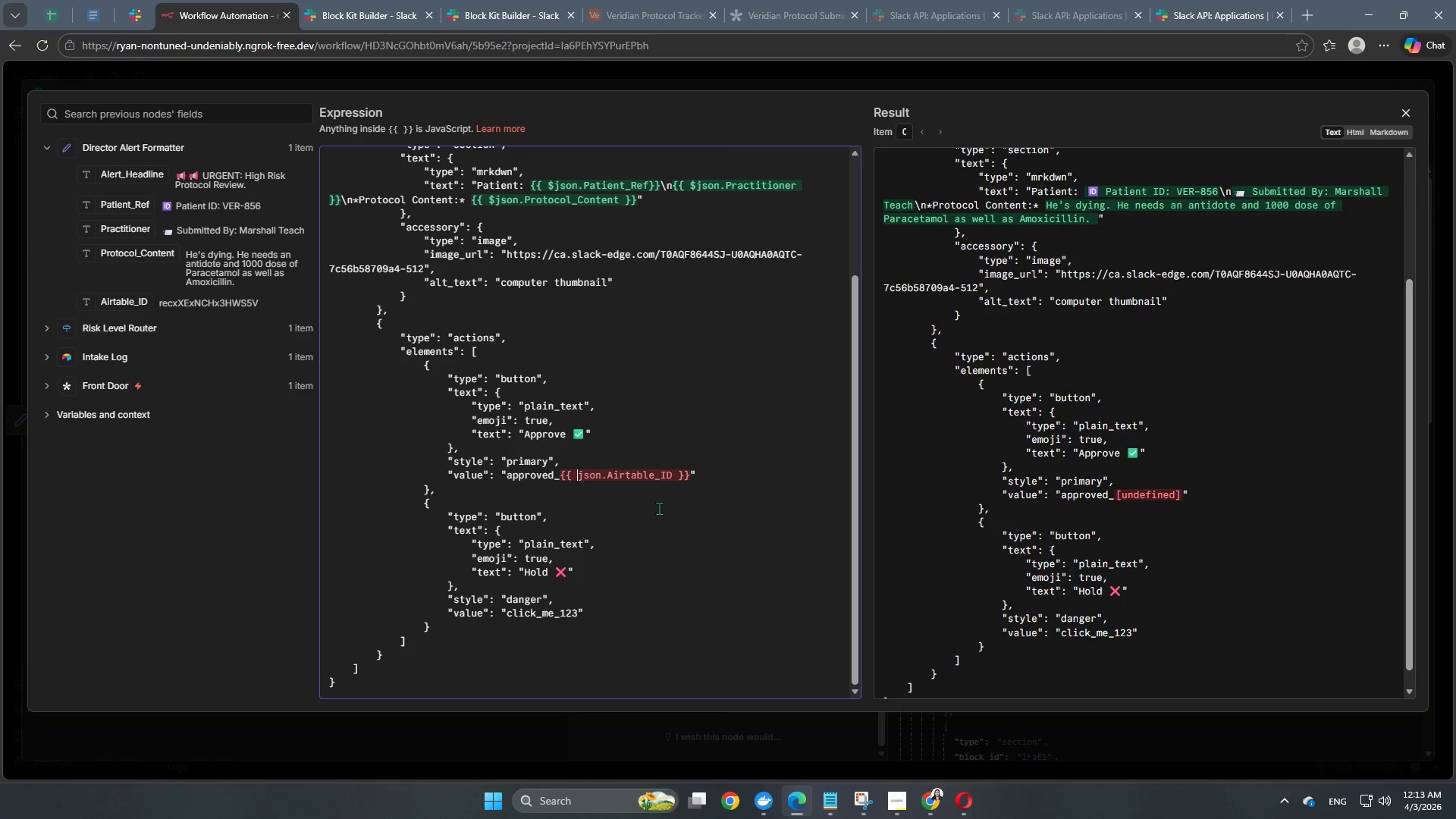 
key(Shift+4)
 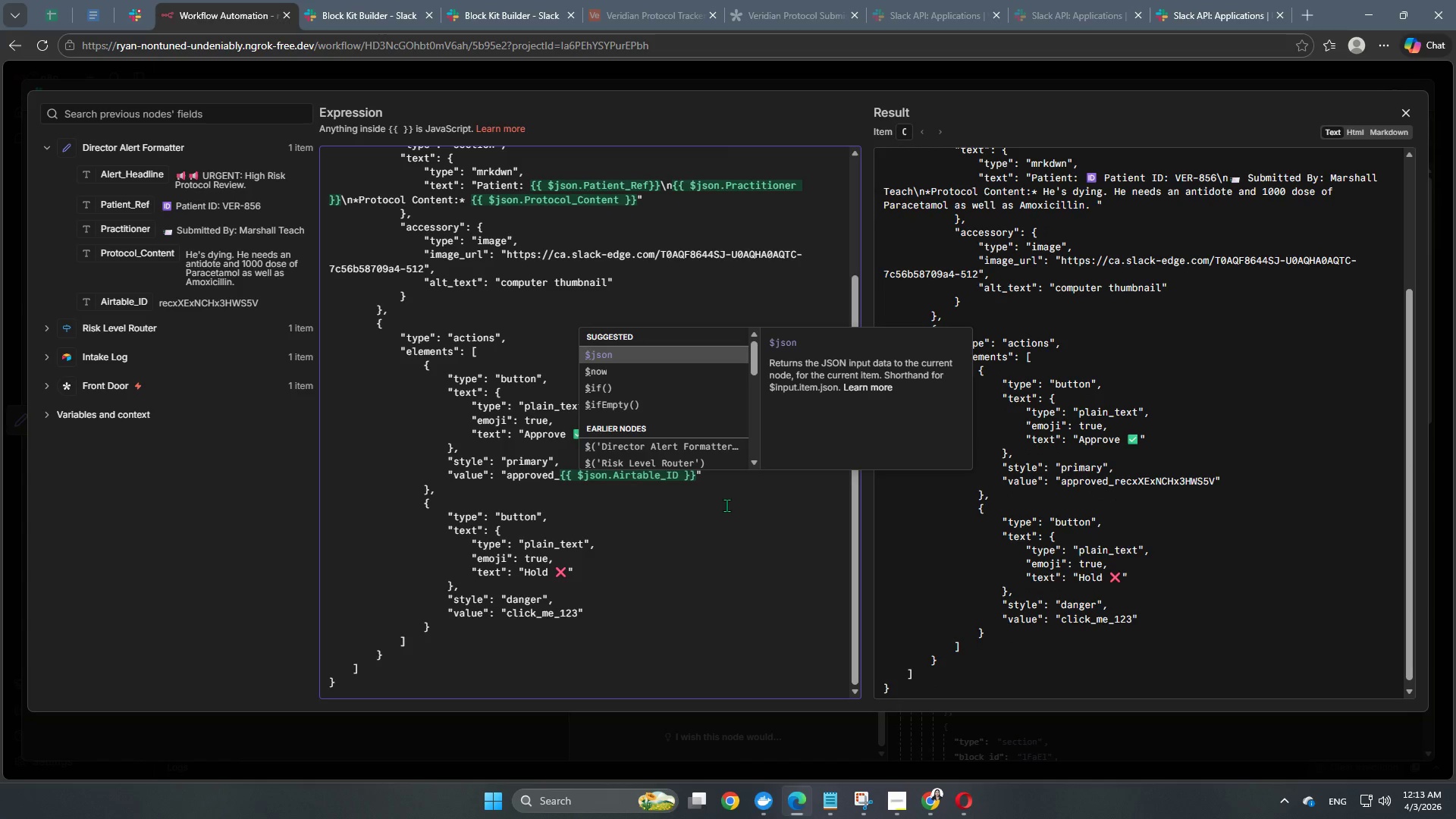 
left_click([726, 505])
 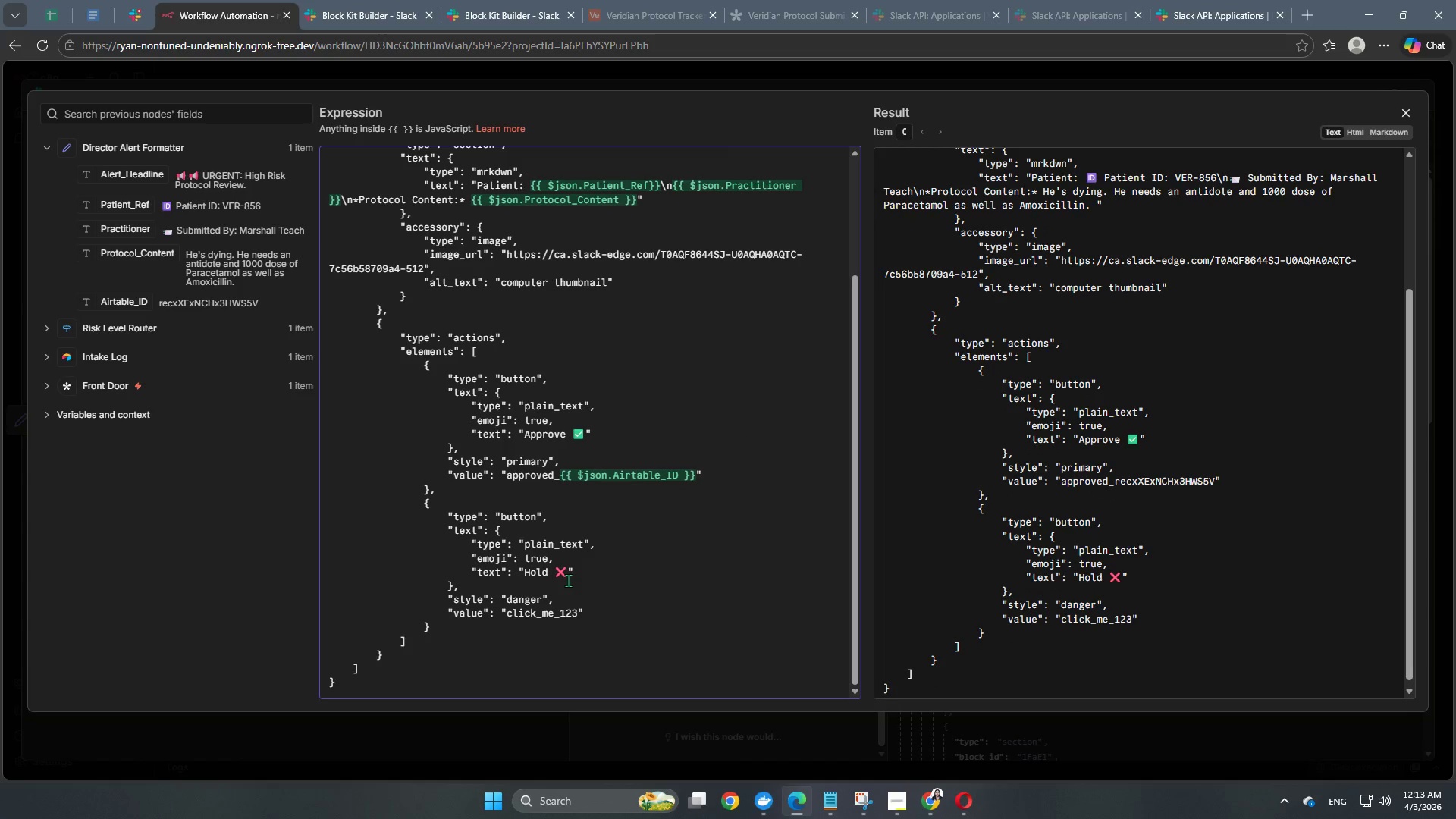 
scroll: coordinate [582, 547], scroll_direction: down, amount: 2.0
 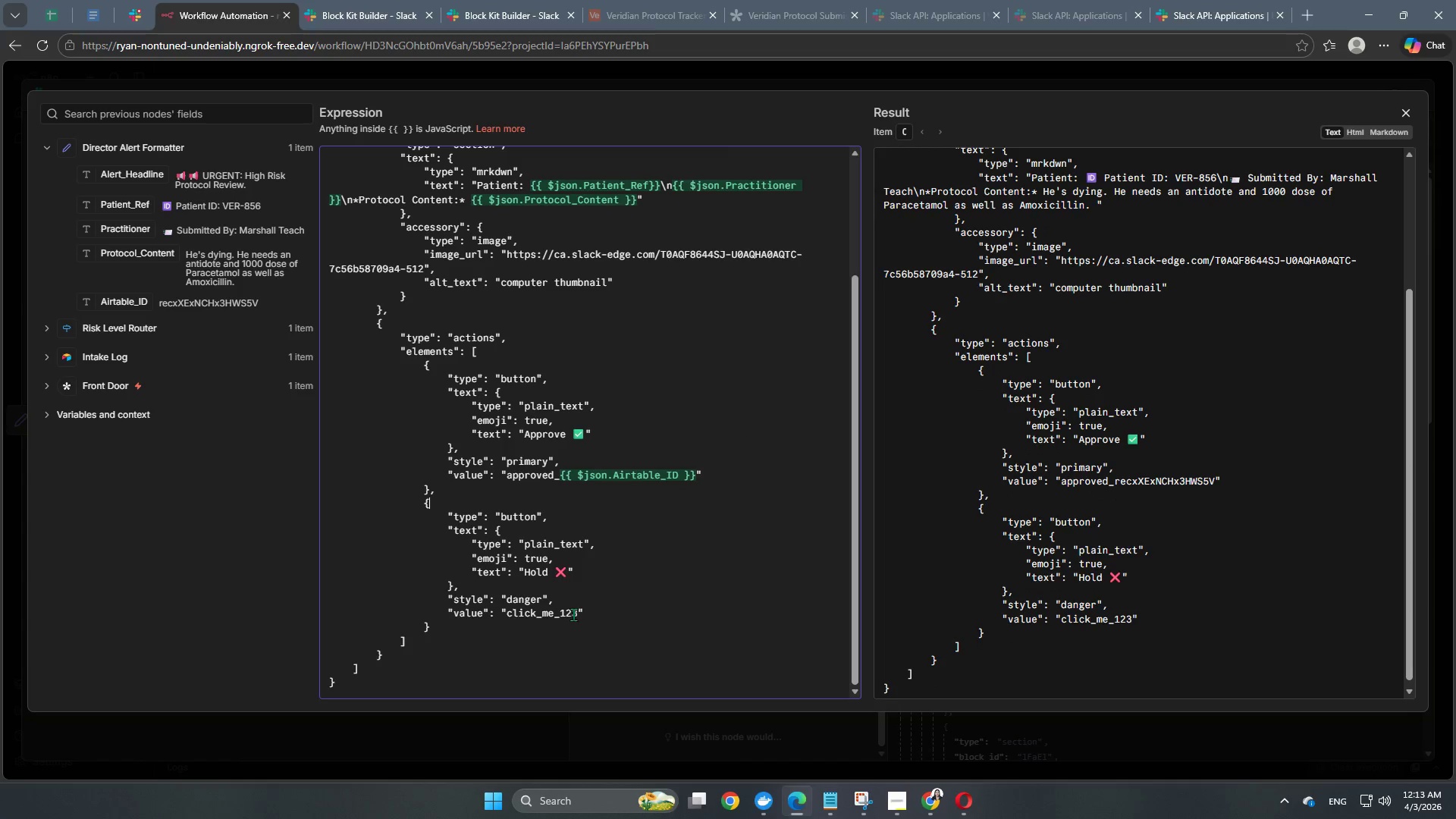 
left_click([579, 617])
 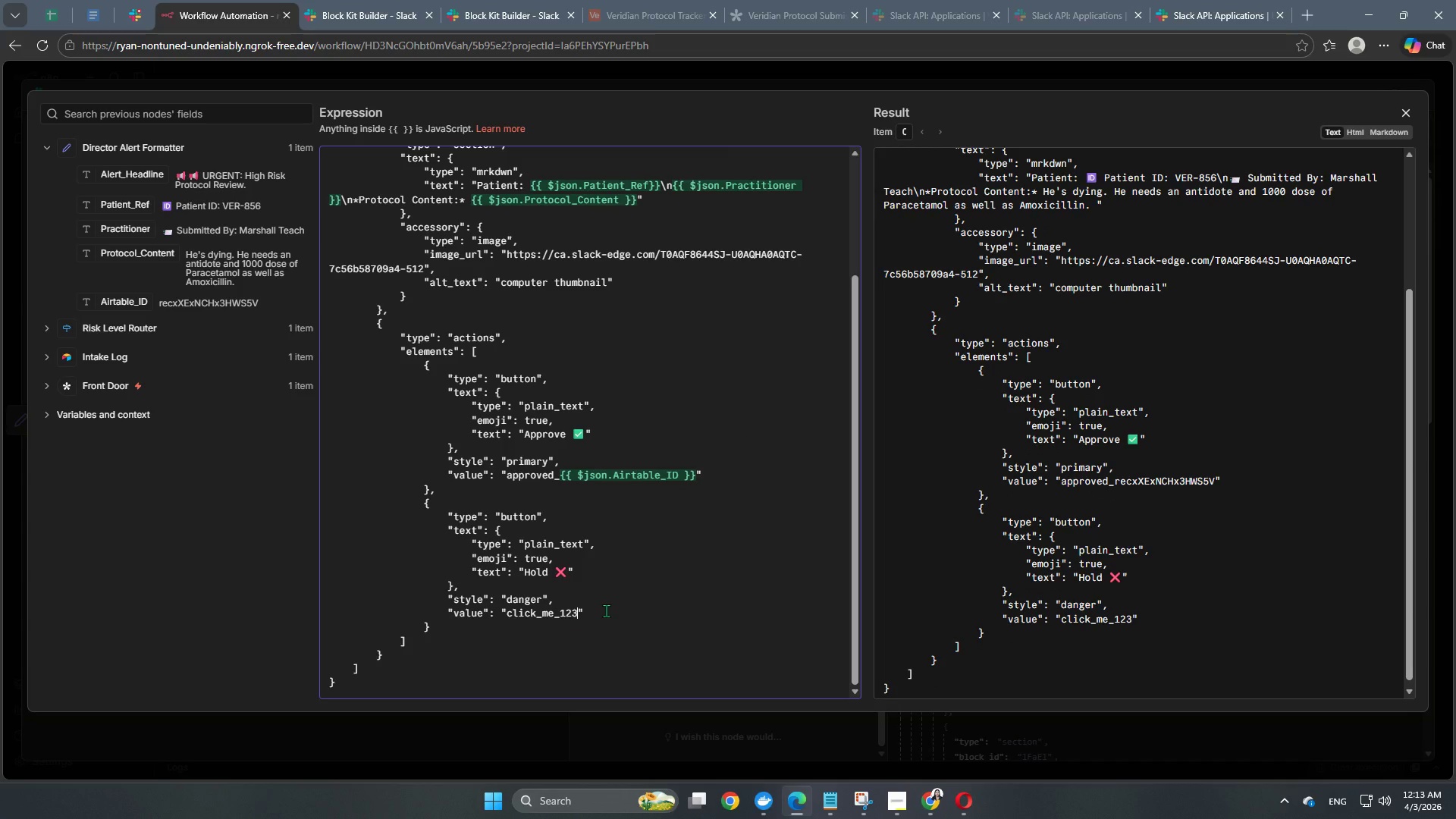 
key(Backspace)
 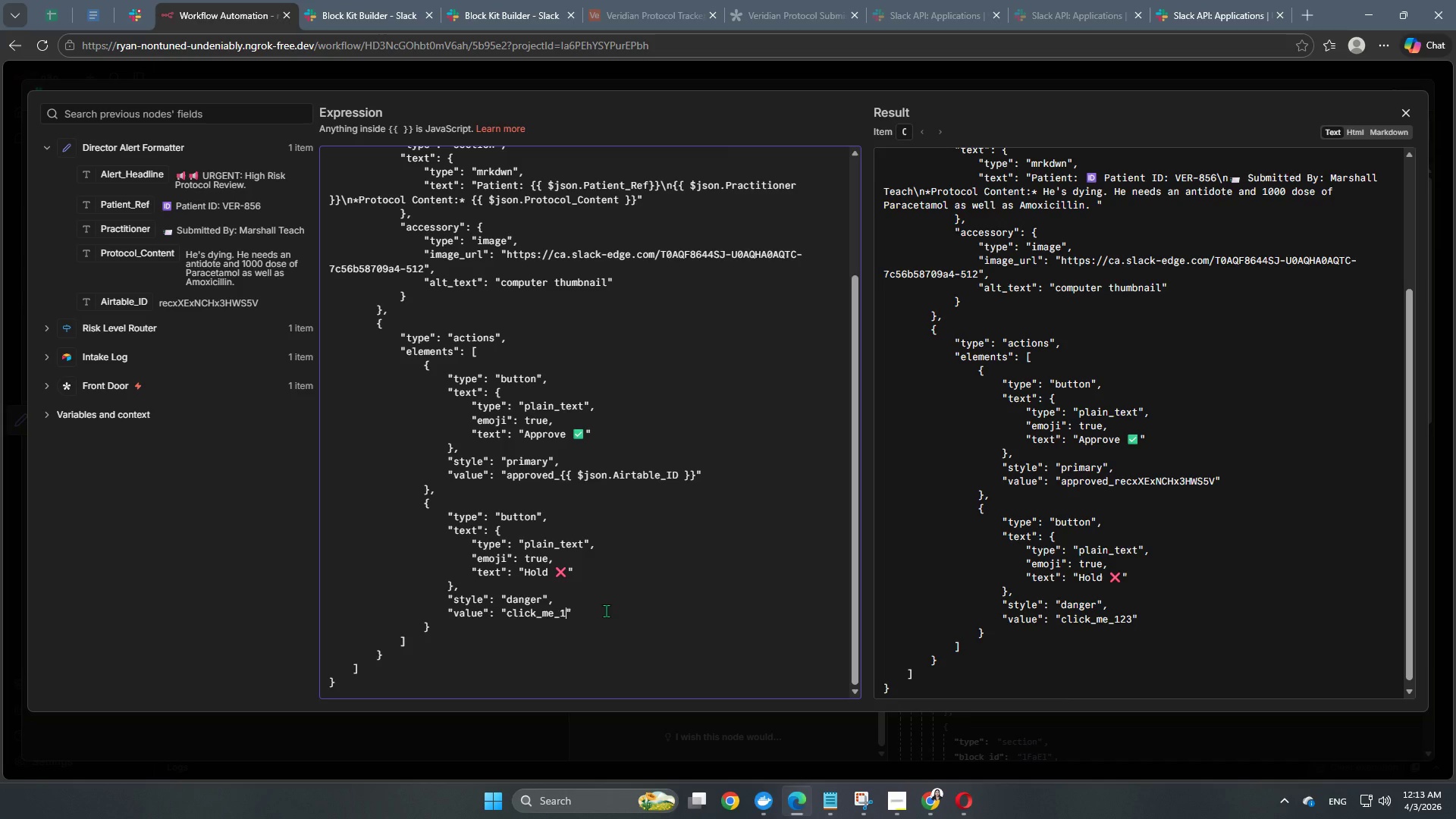 
key(Backspace)
 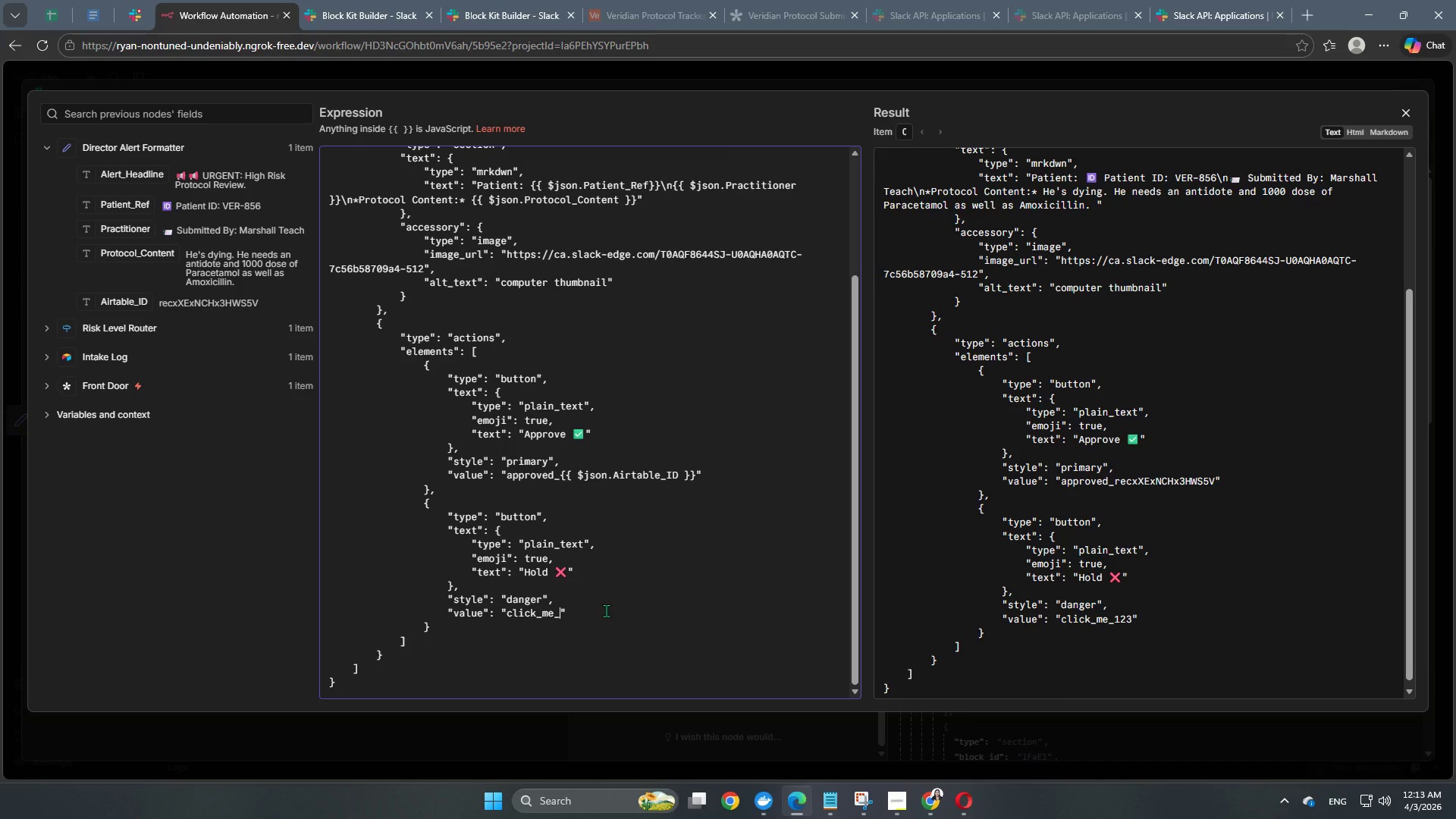 
key(Backspace)
 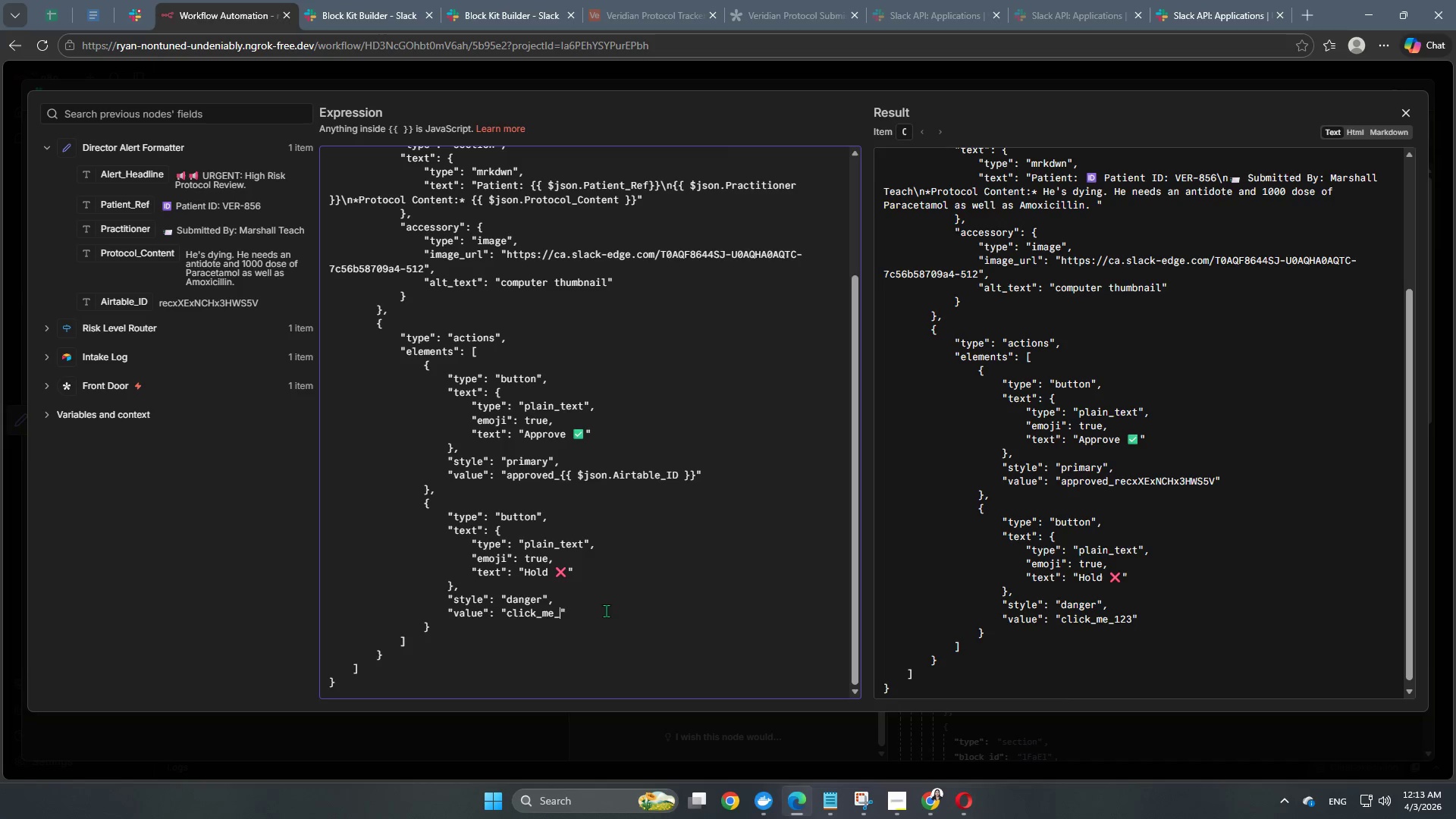 
key(Backspace)
 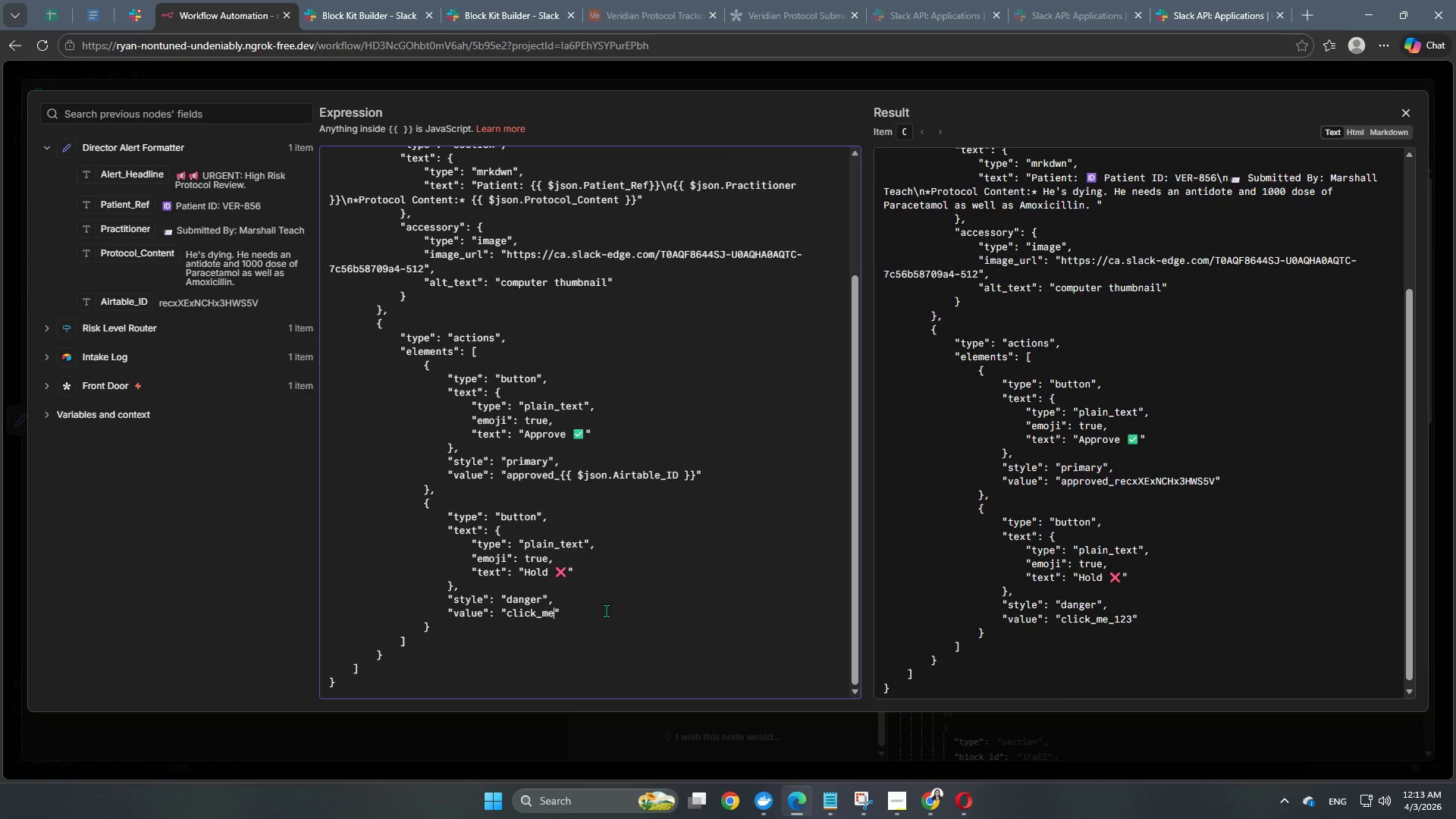 
key(Backspace)
 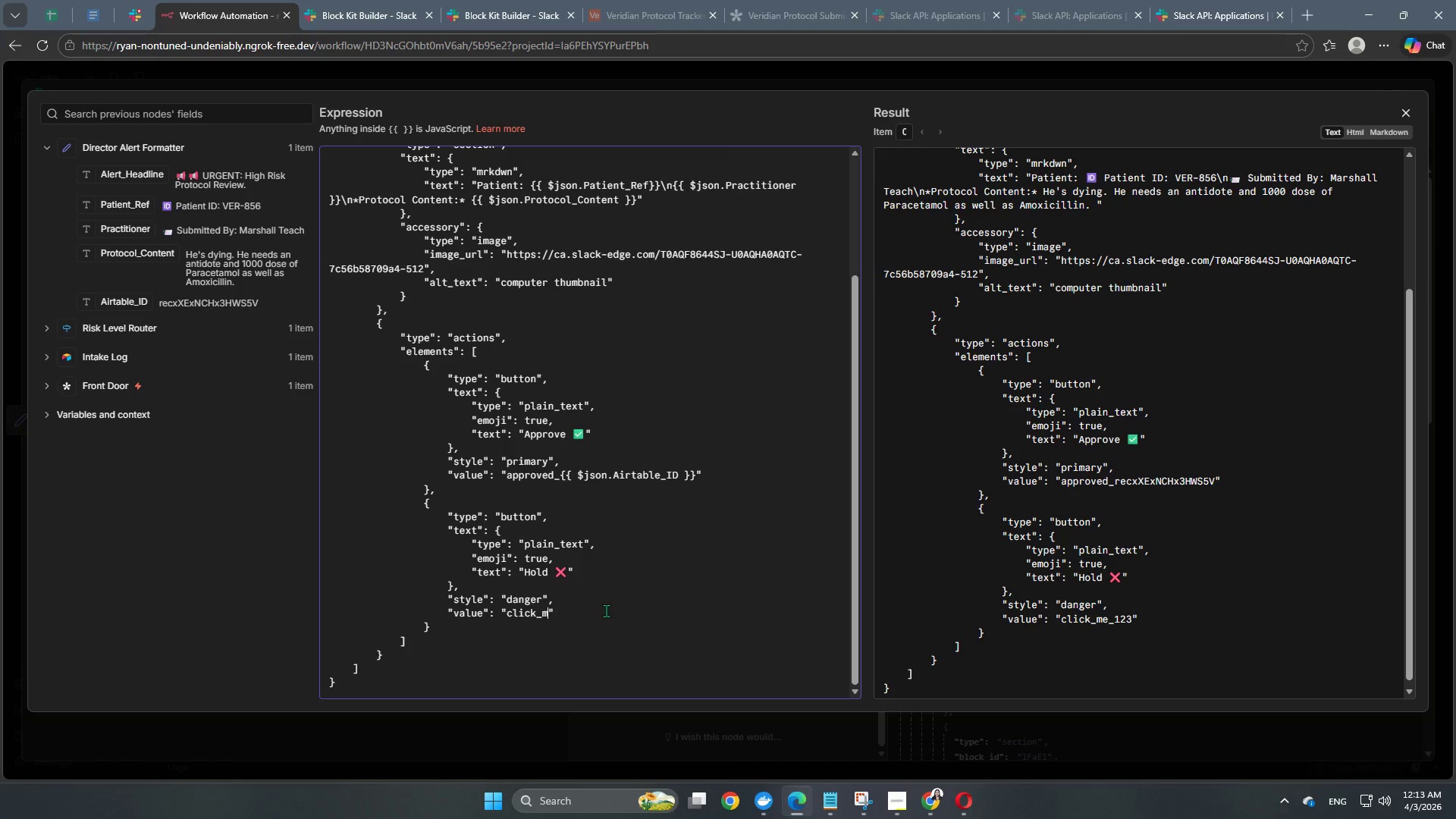 
key(Backspace)
 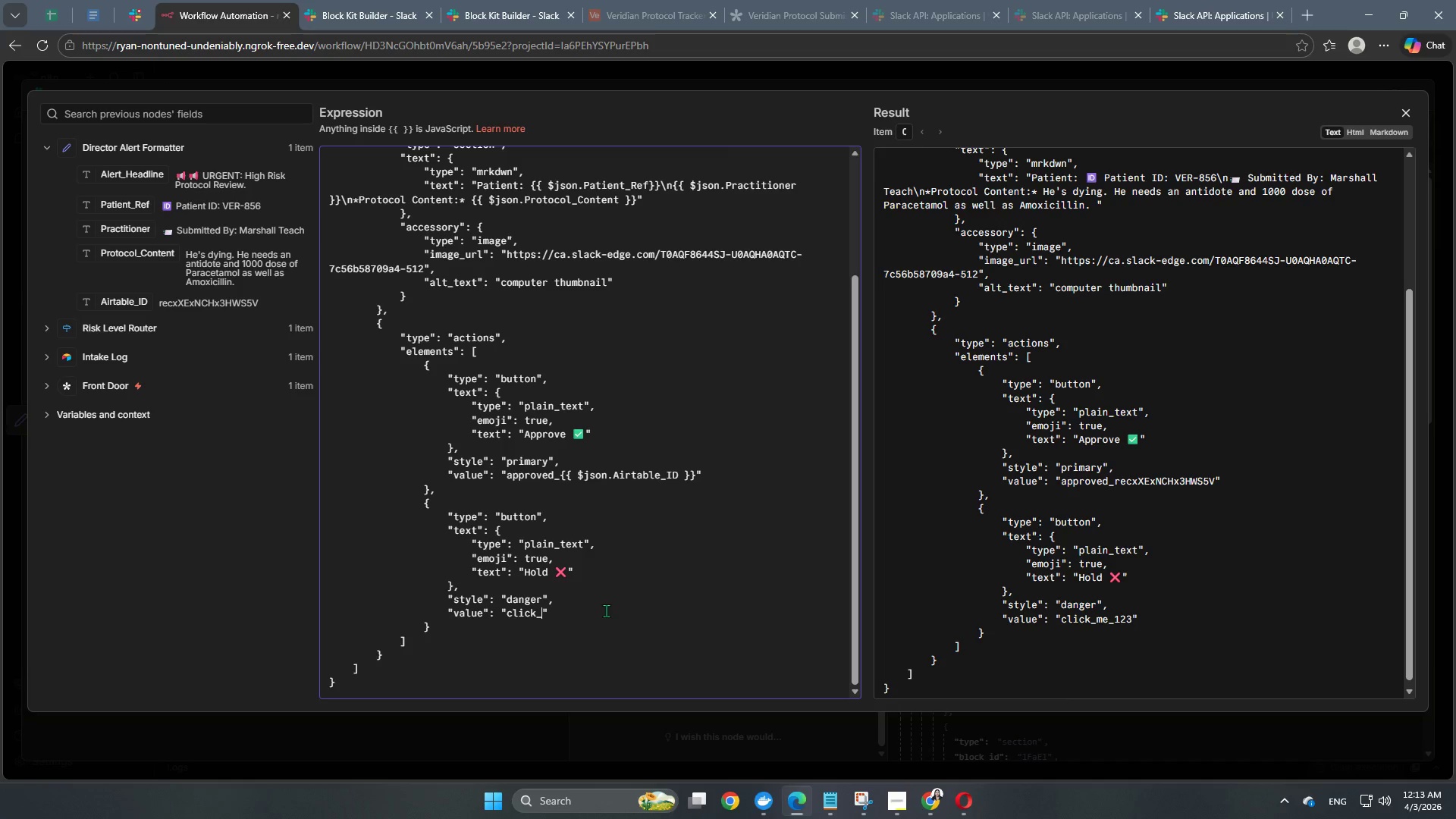 
key(Backspace)
 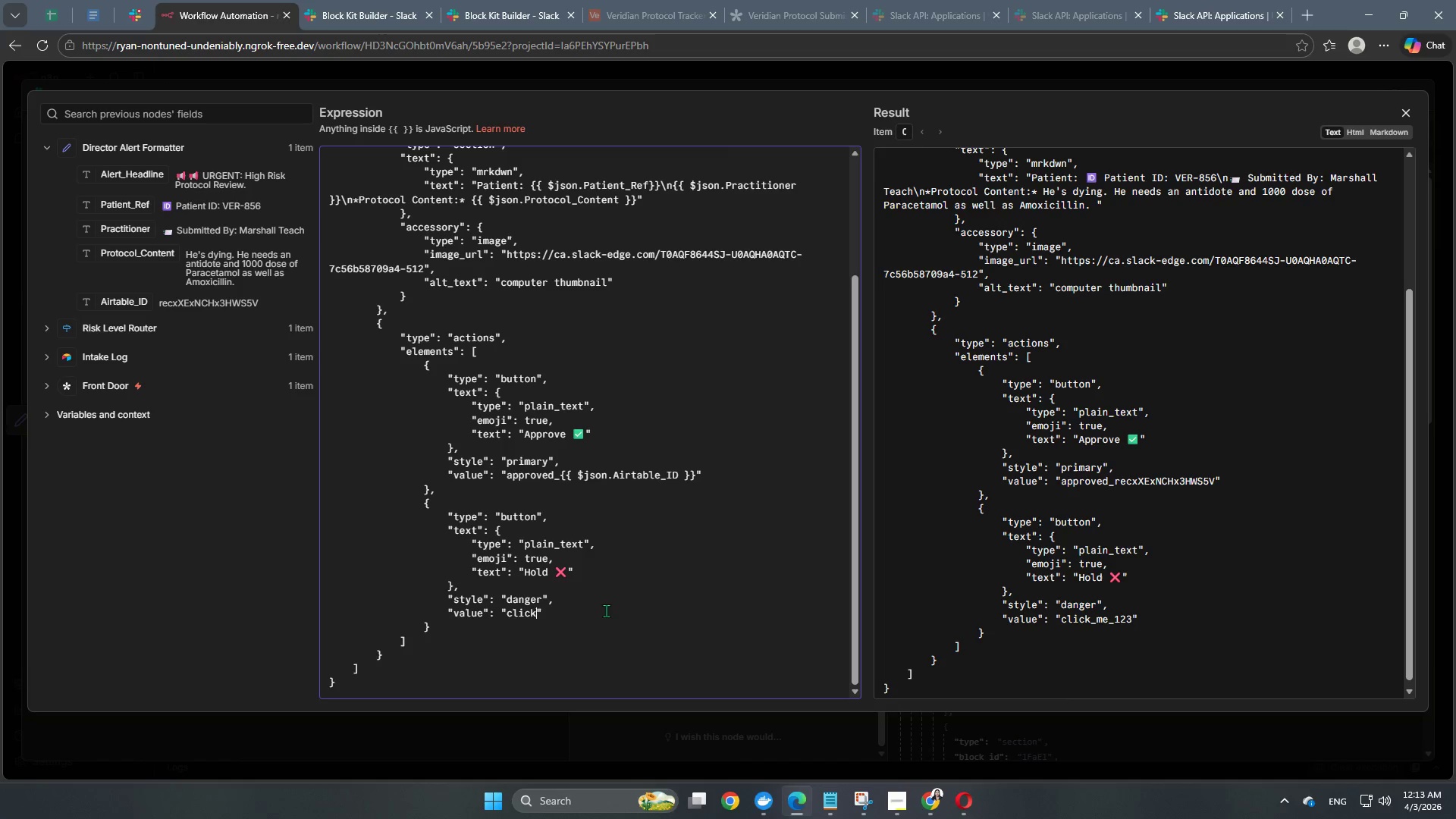 
key(Backspace)
 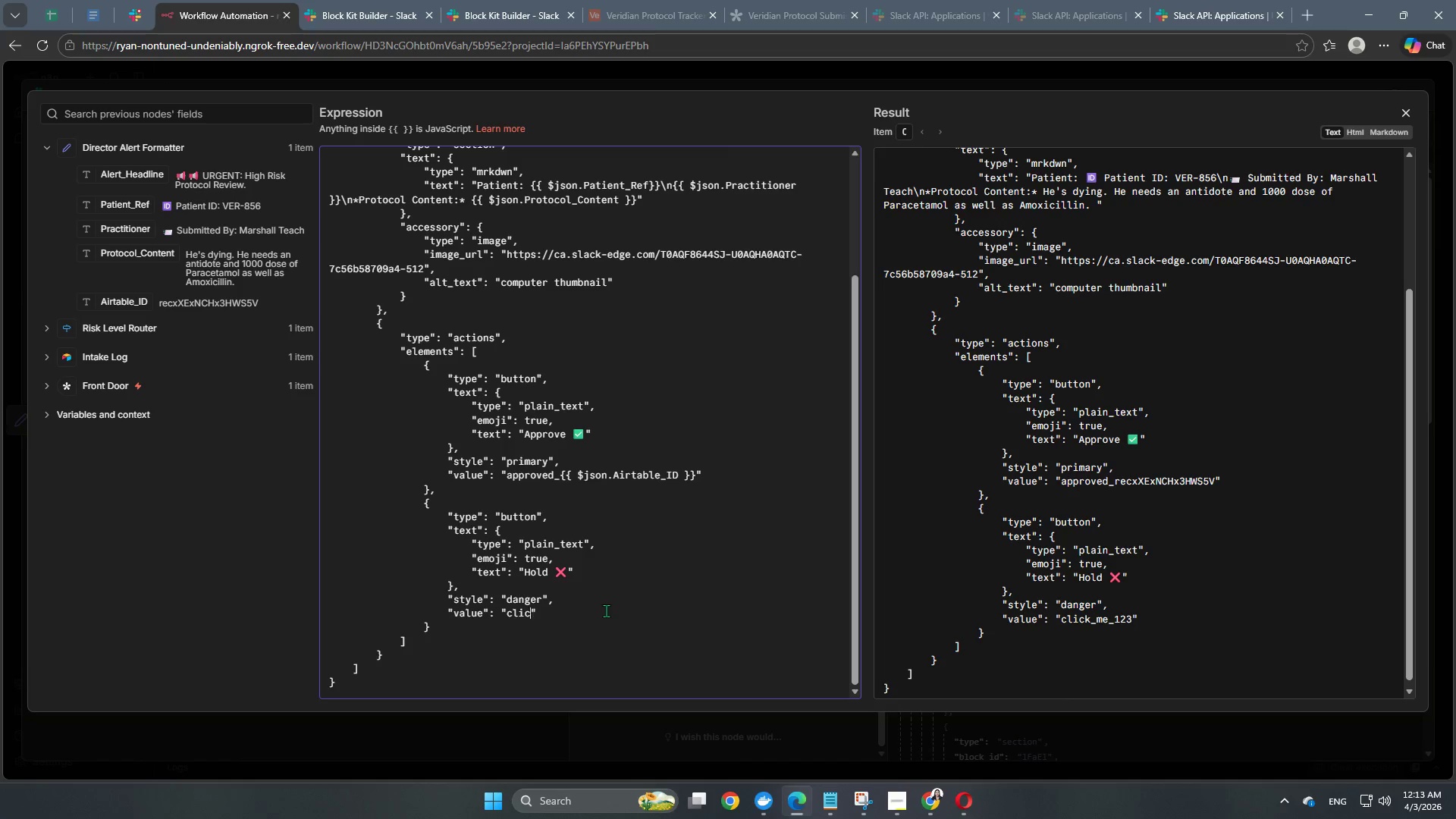 
key(Backspace)
 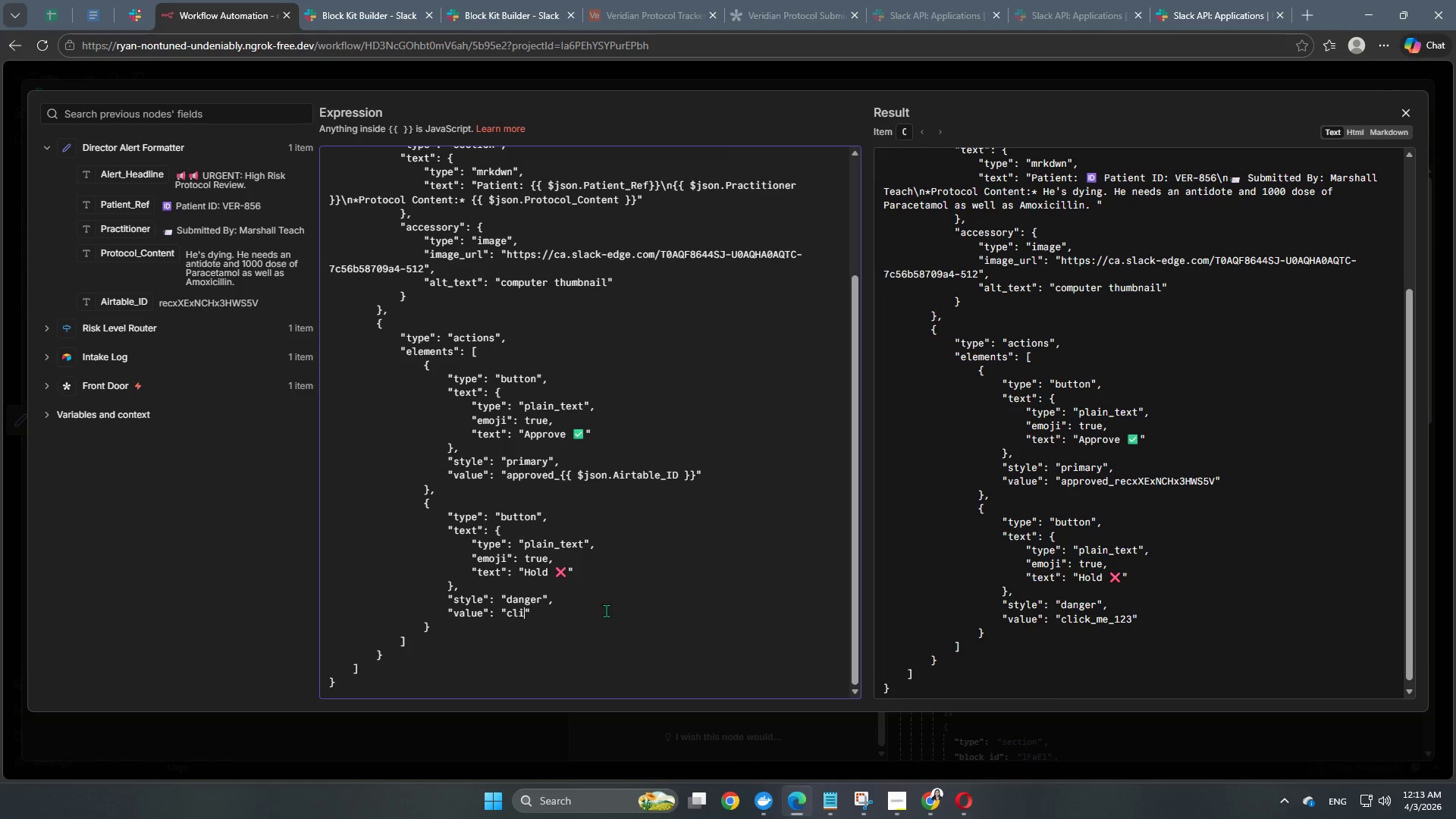 
key(Backspace)
 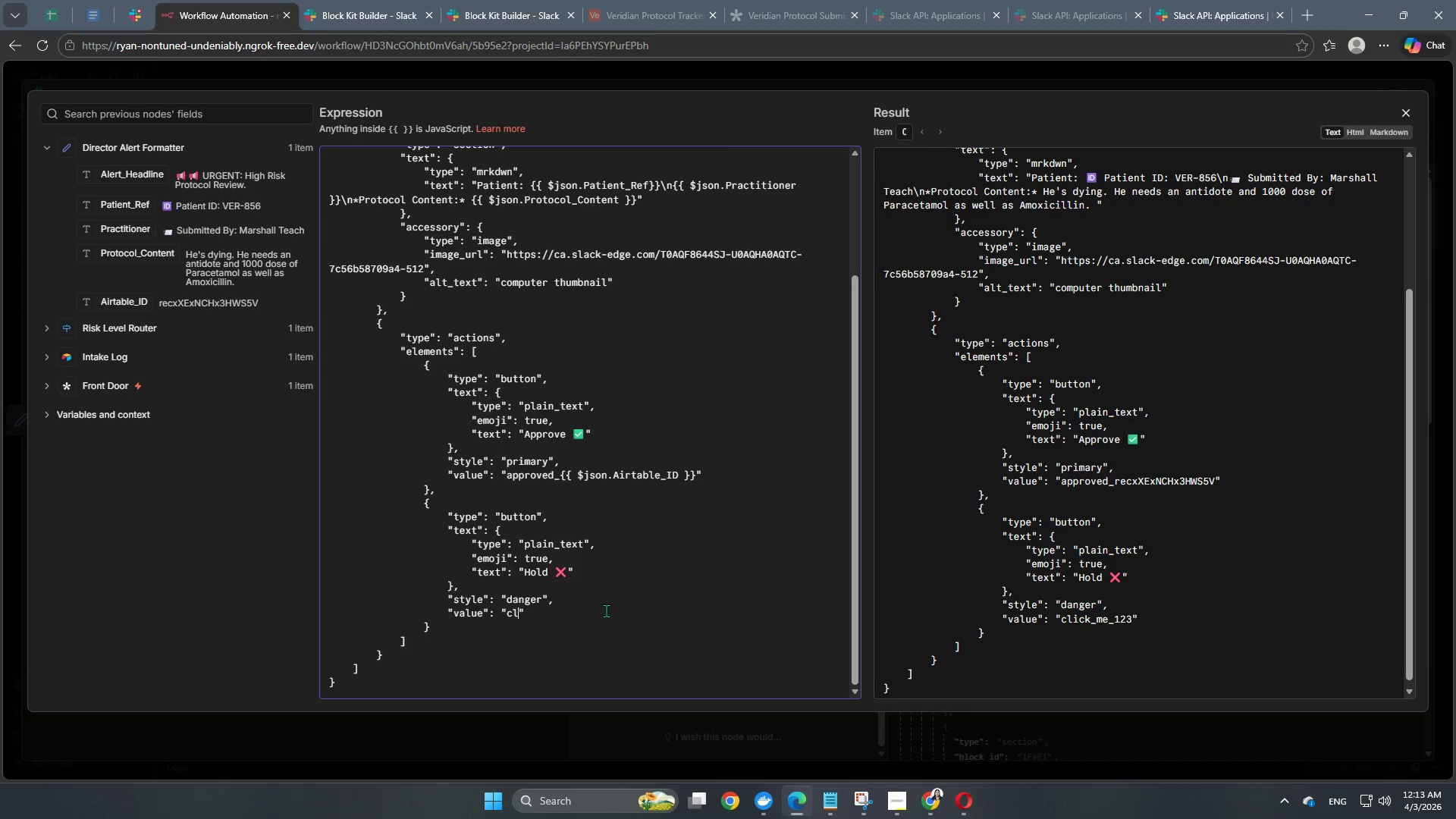 
key(Backspace)
 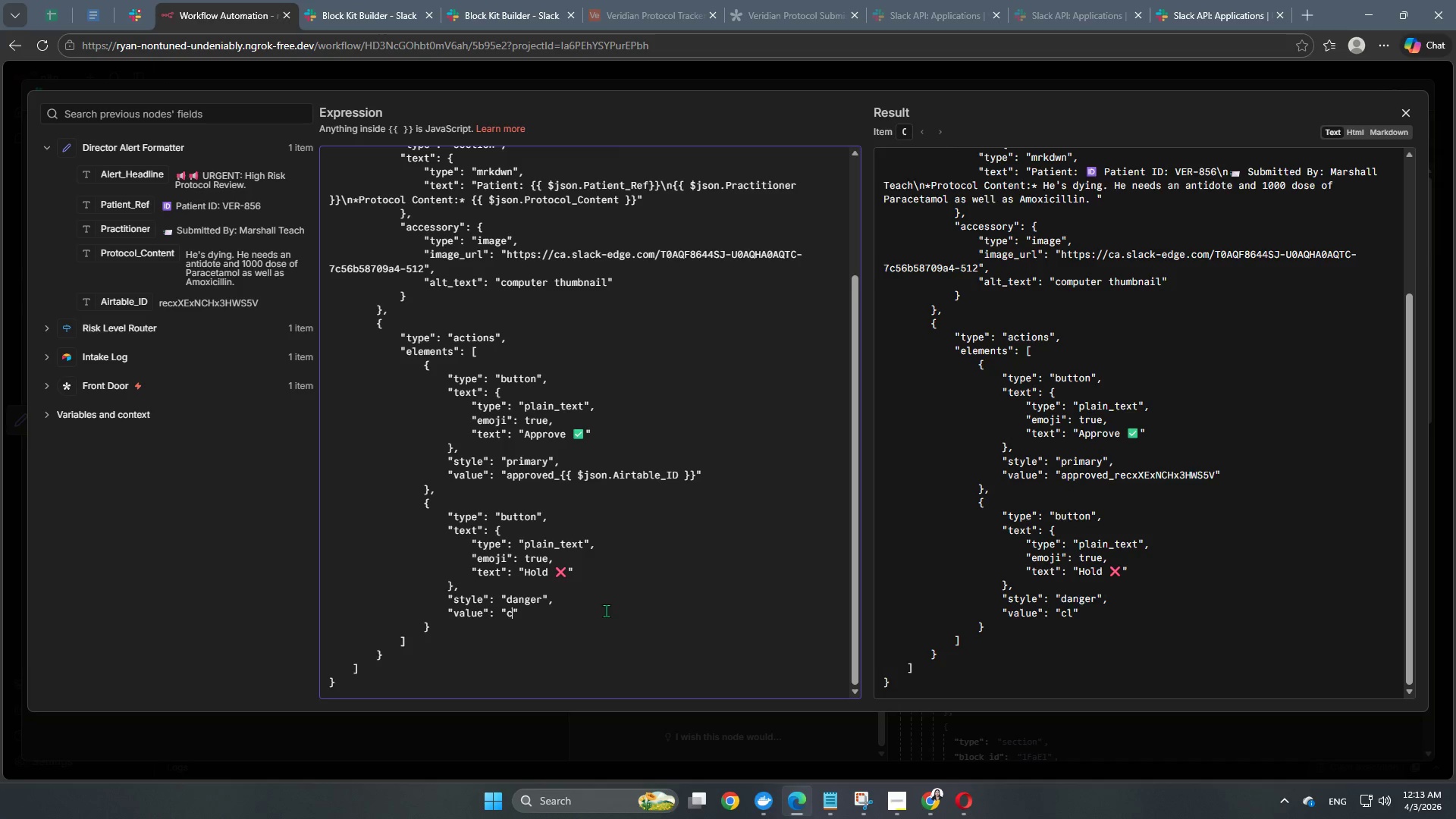 
key(Backspace)
 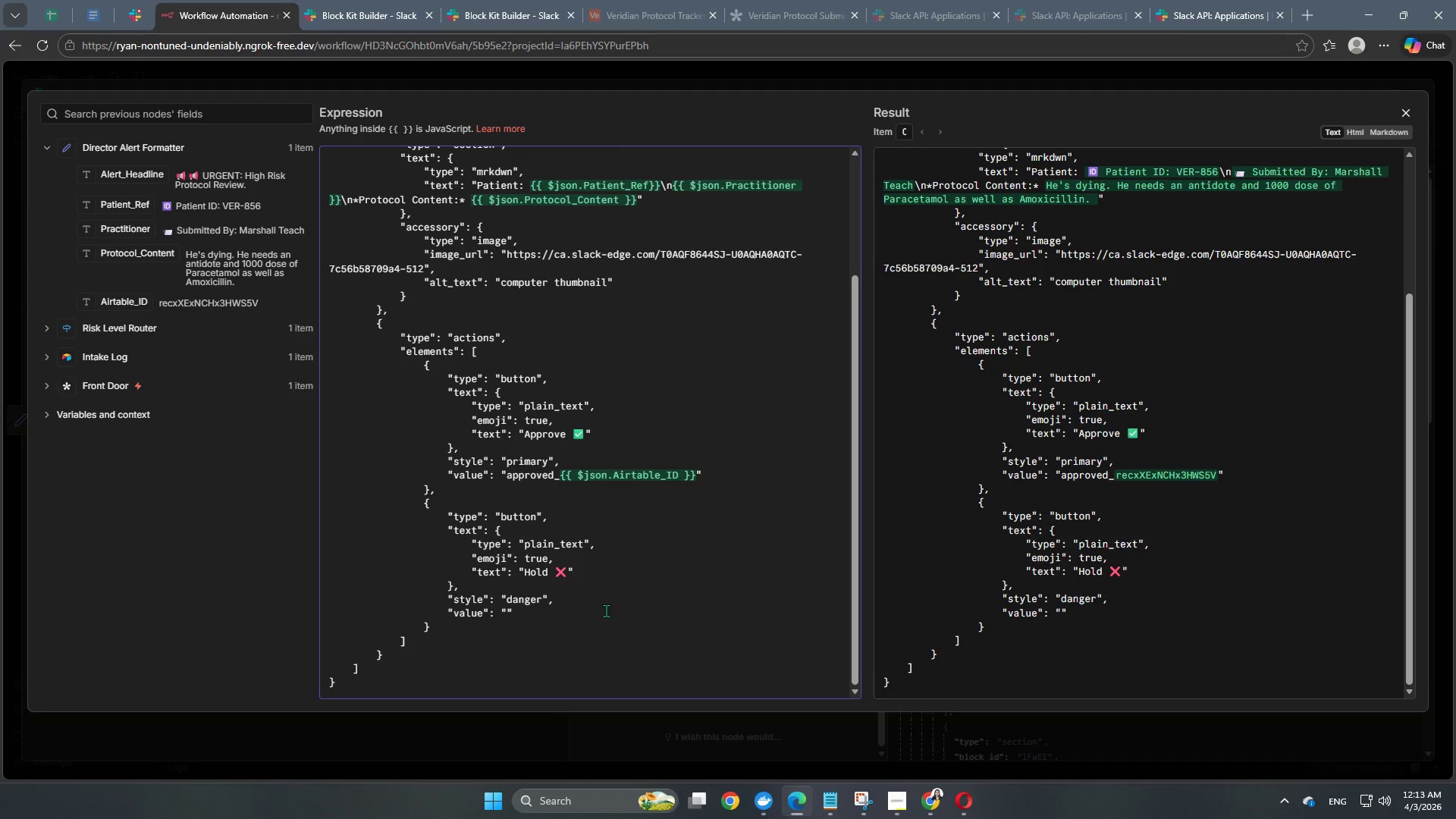 
wait(11.81)
 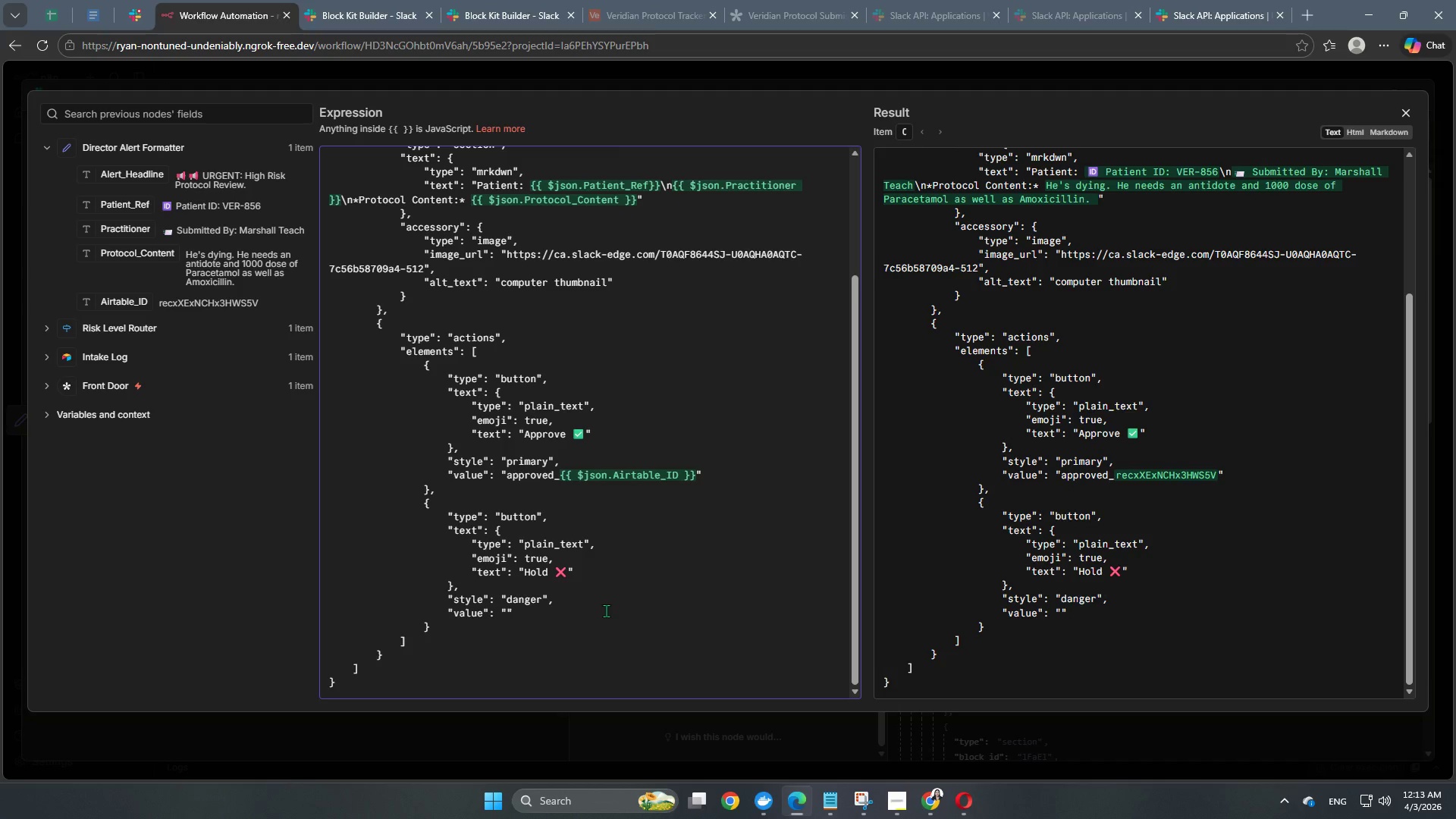 
type(hold_)
 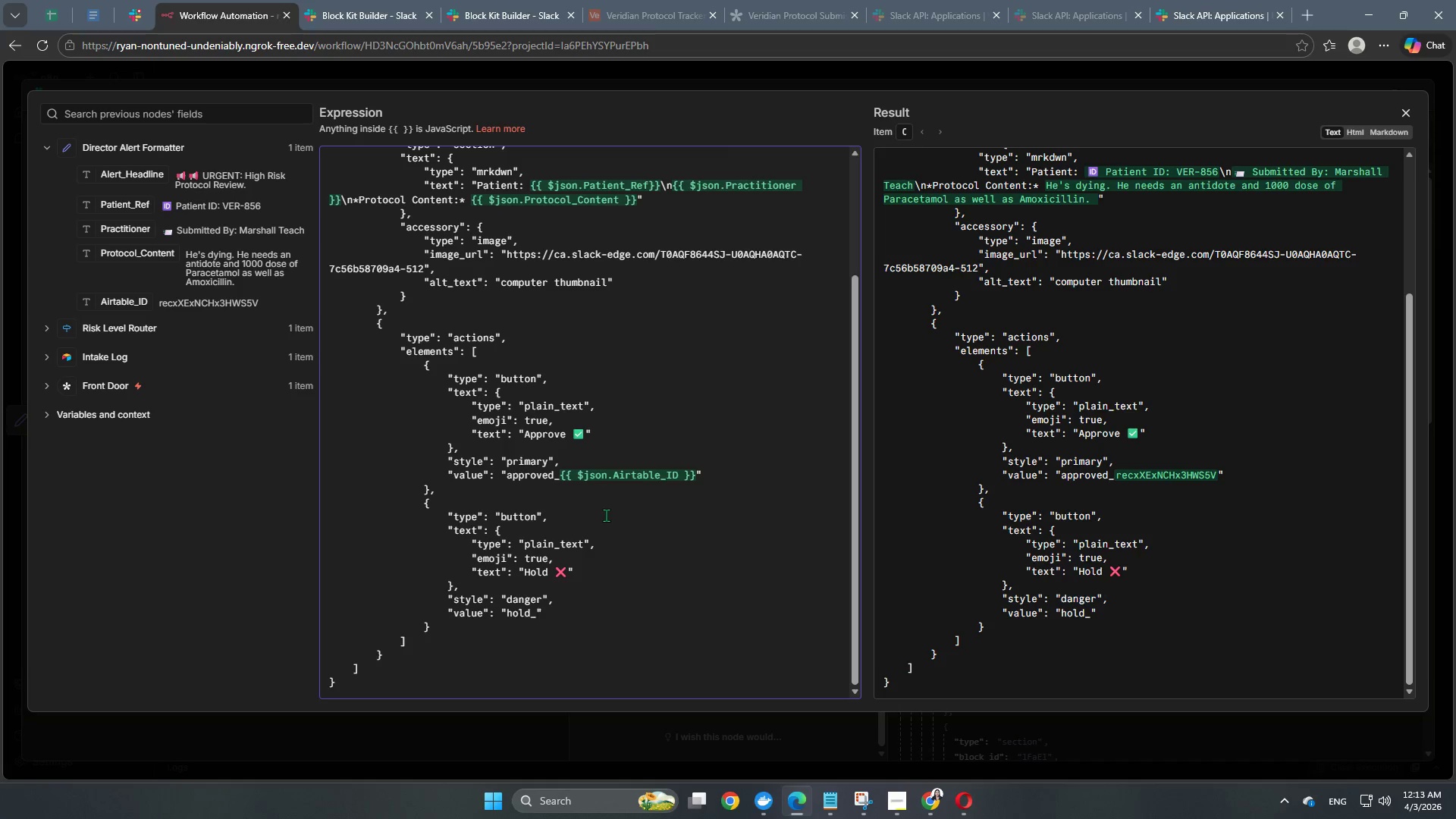 
left_click_drag(start_coordinate=[122, 306], to_coordinate=[538, 618])
 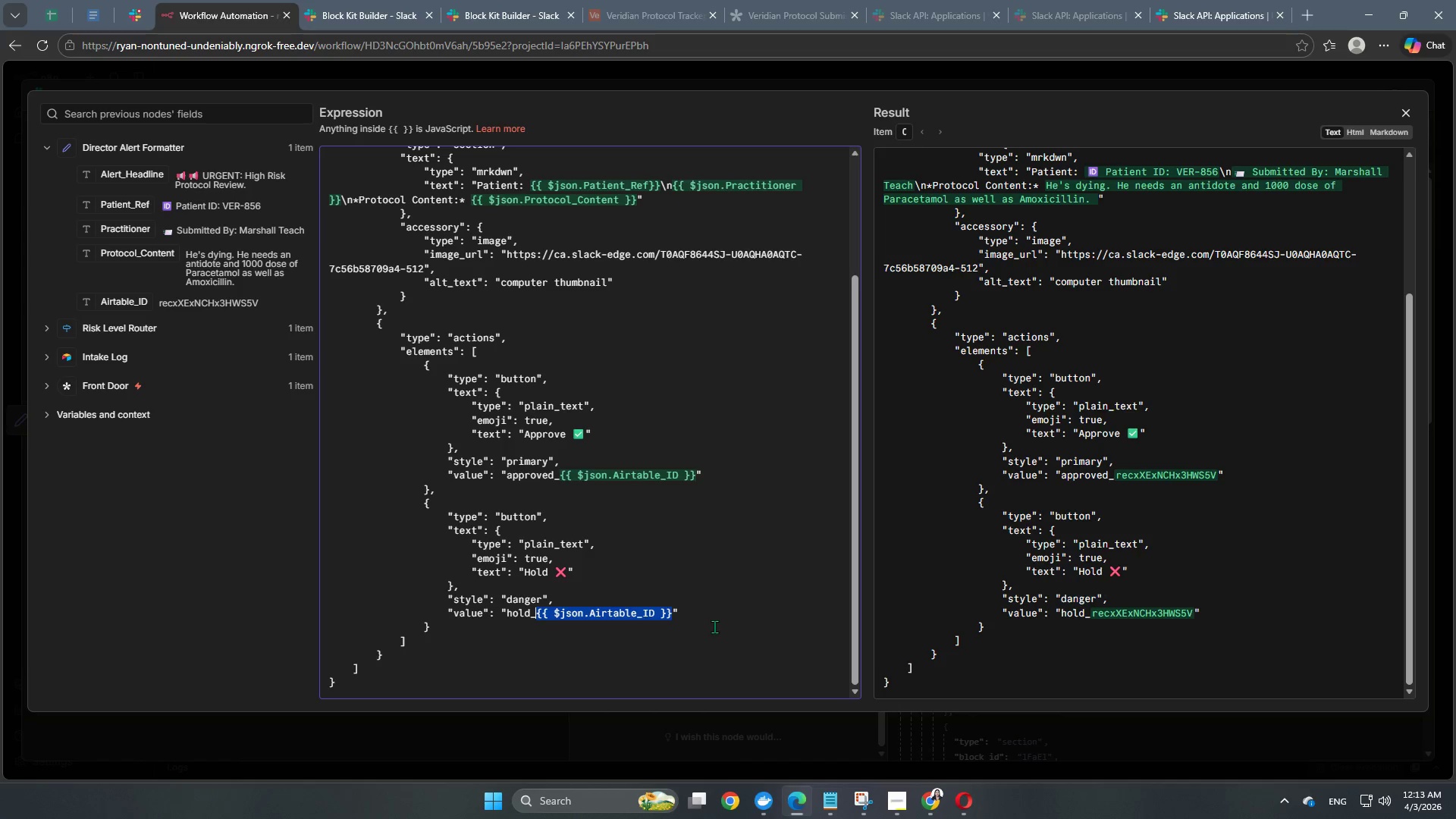 
left_click([723, 613])
 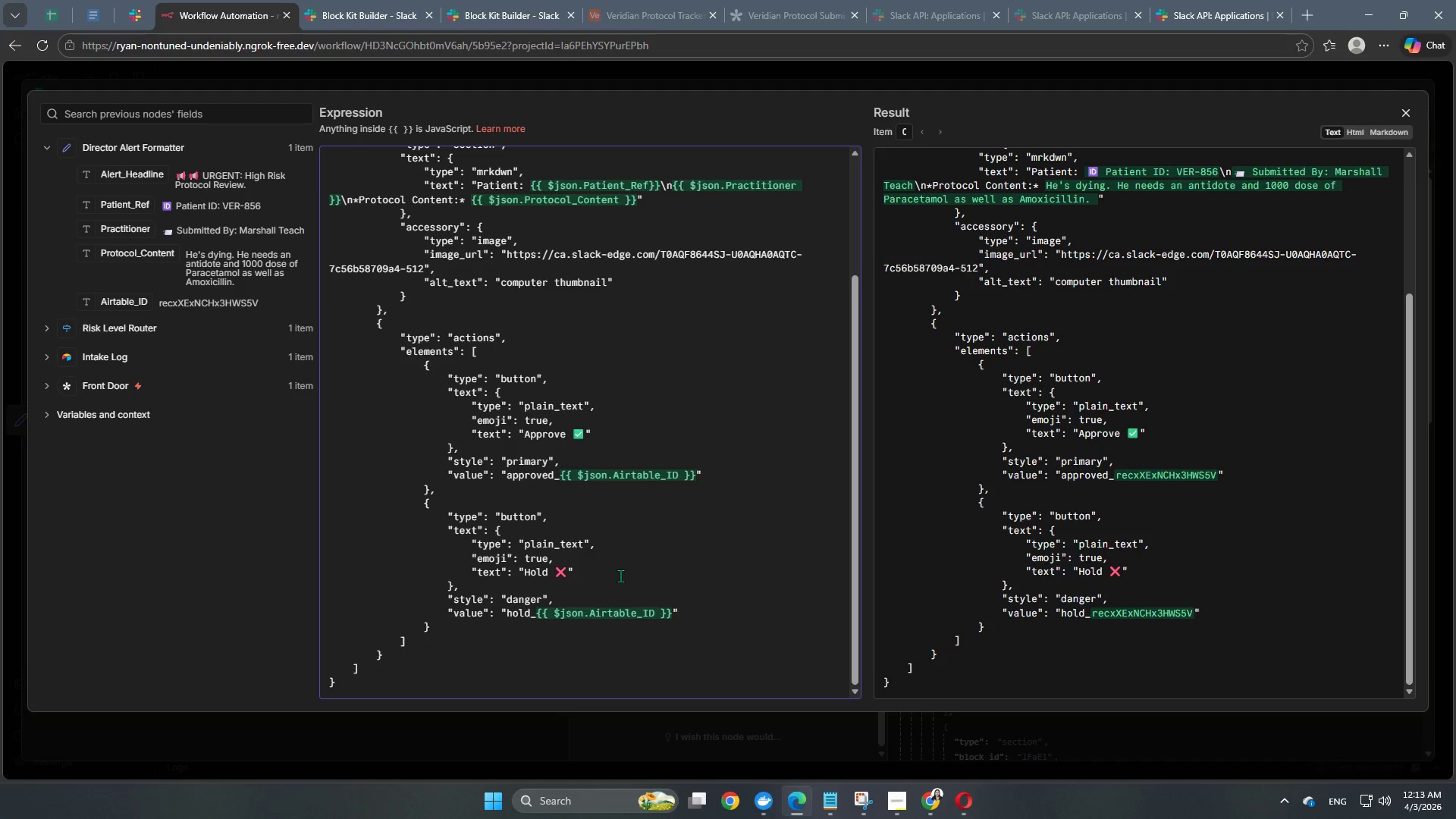 
wait(6.16)
 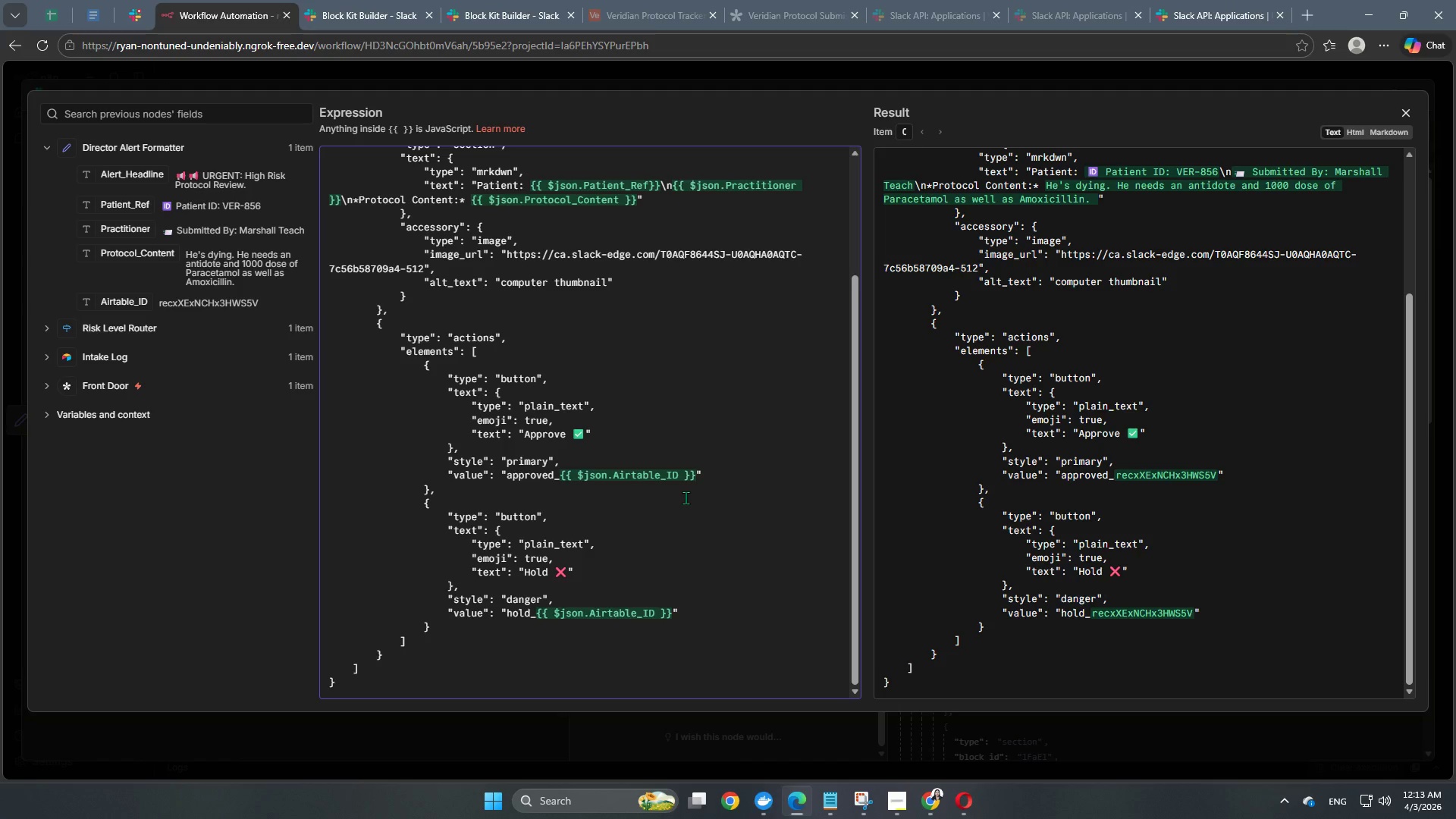 
scroll: coordinate [635, 500], scroll_direction: none, amount: 0.0
 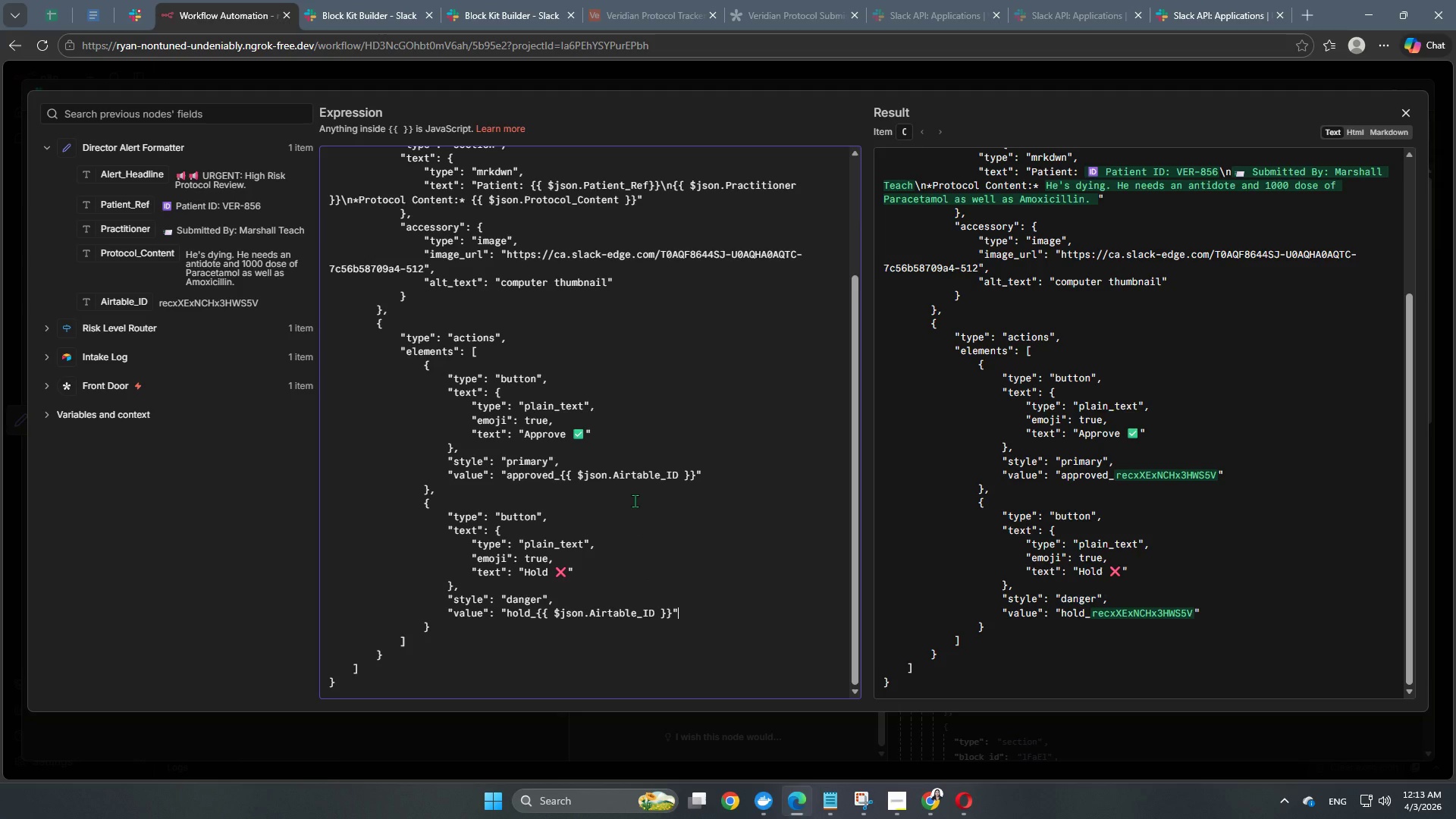 
scroll: coordinate [635, 500], scroll_direction: up, amount: 1.0
 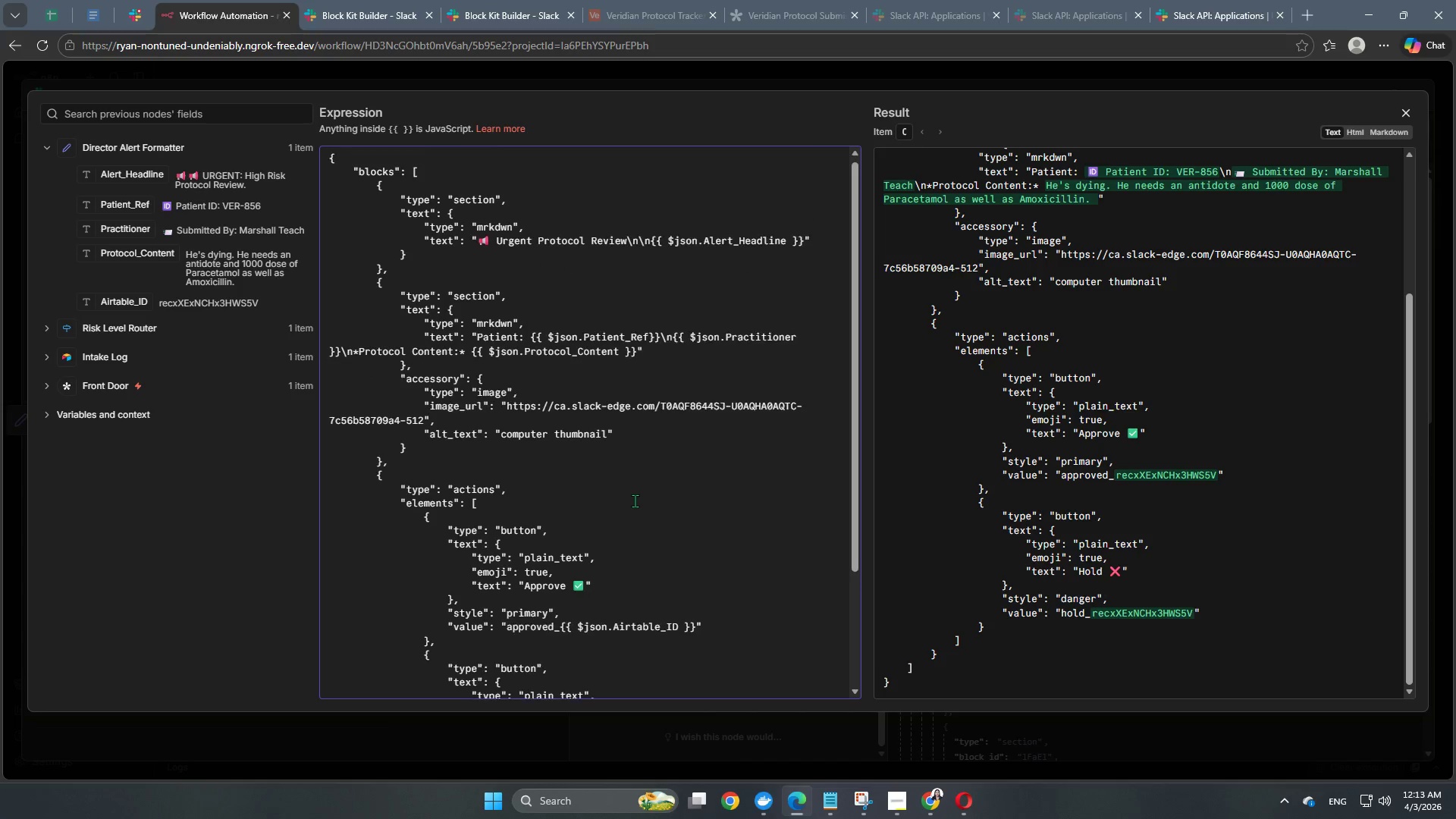 
scroll: coordinate [629, 543], scroll_direction: down, amount: 4.0
 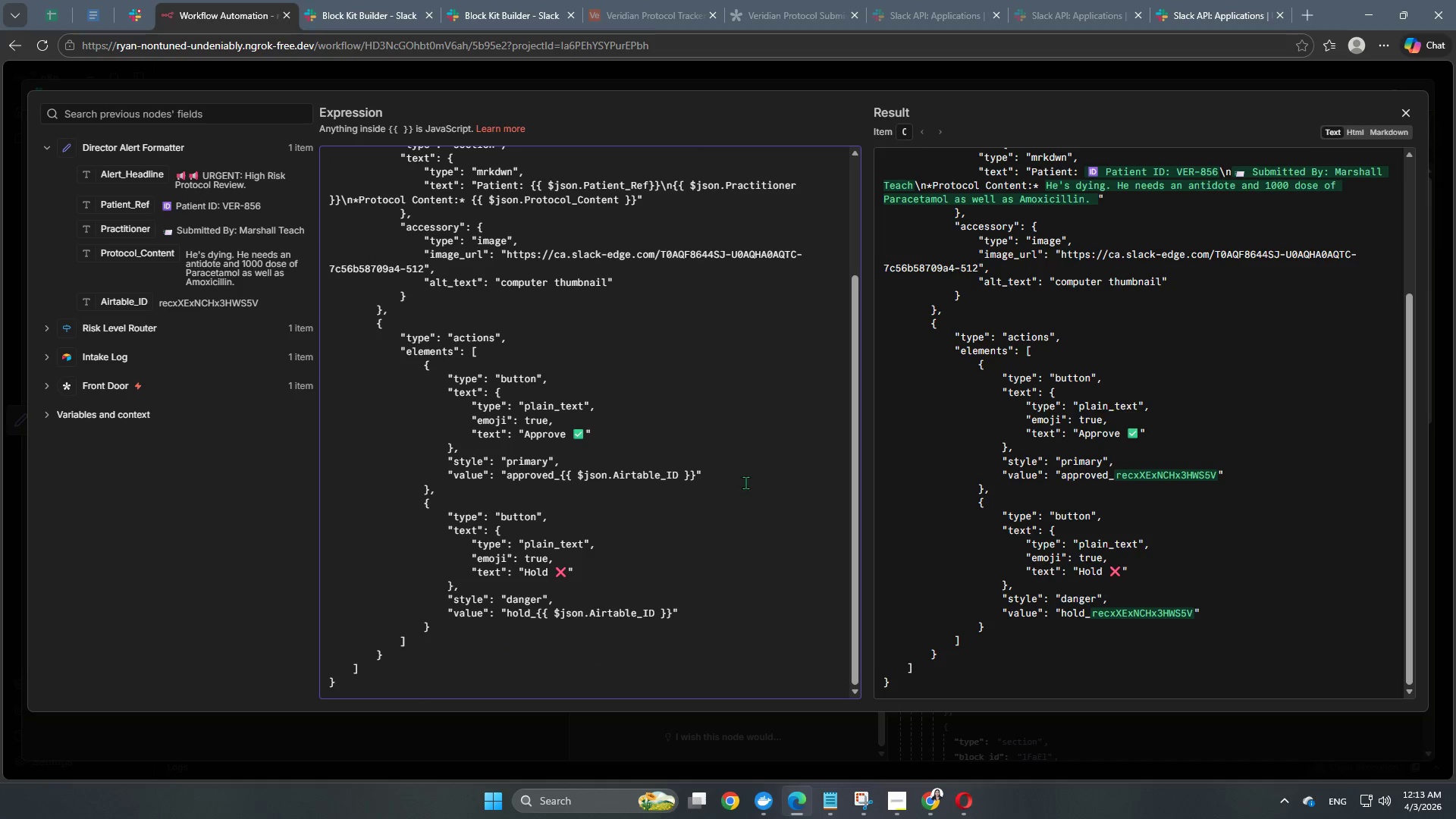 
left_click([739, 472])
 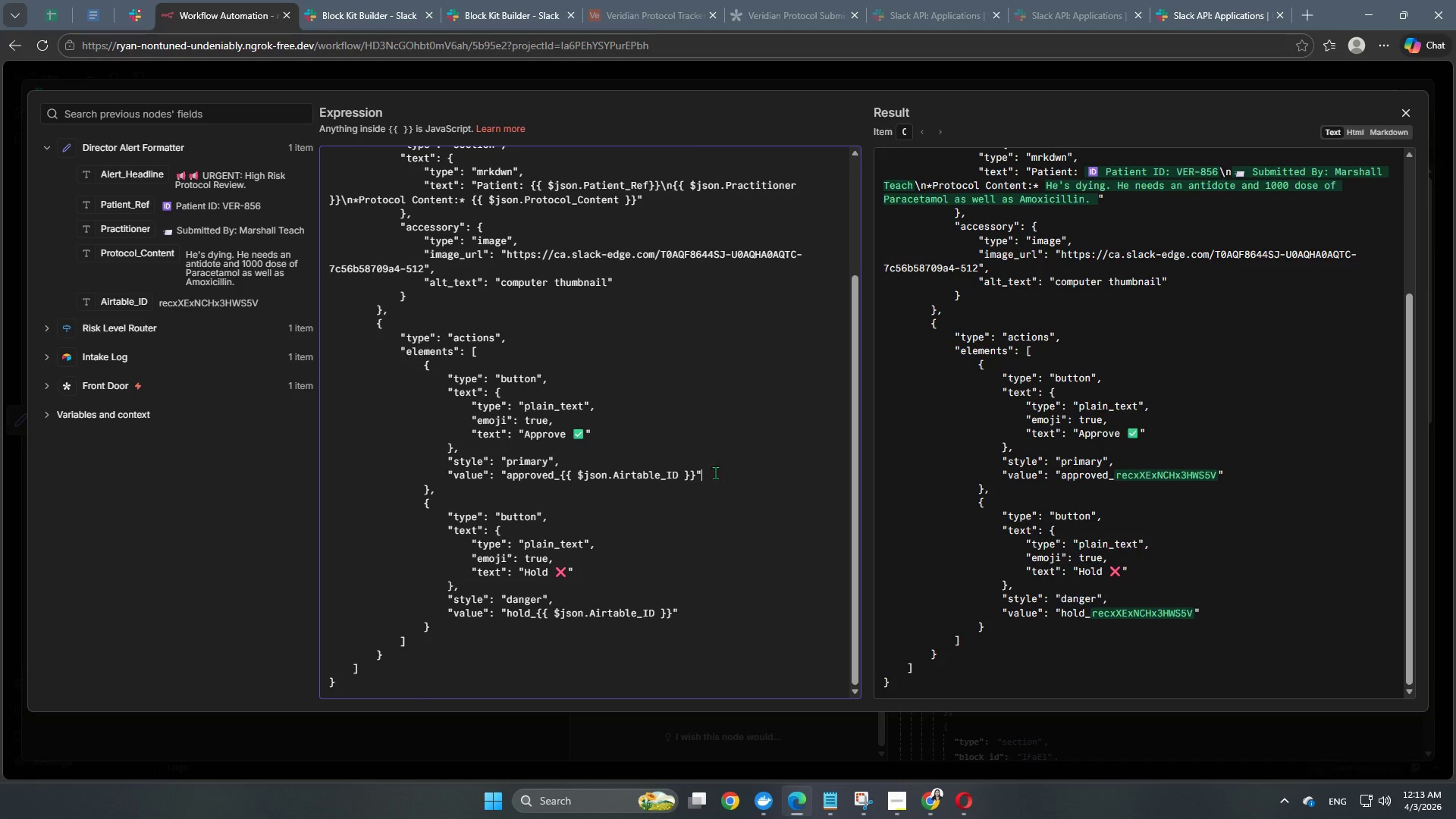 
left_click([619, 81])
 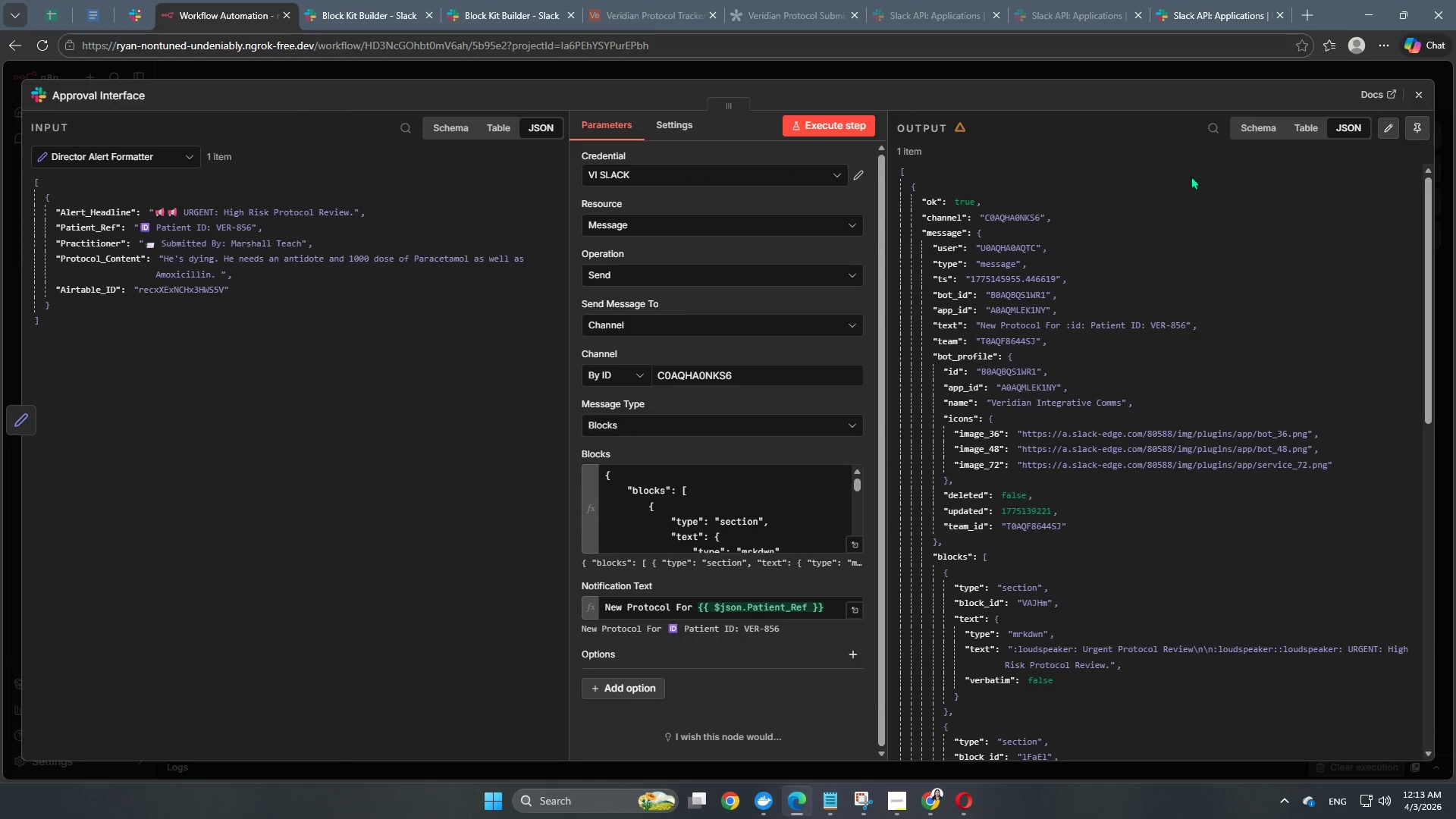 
left_click([852, 129])
 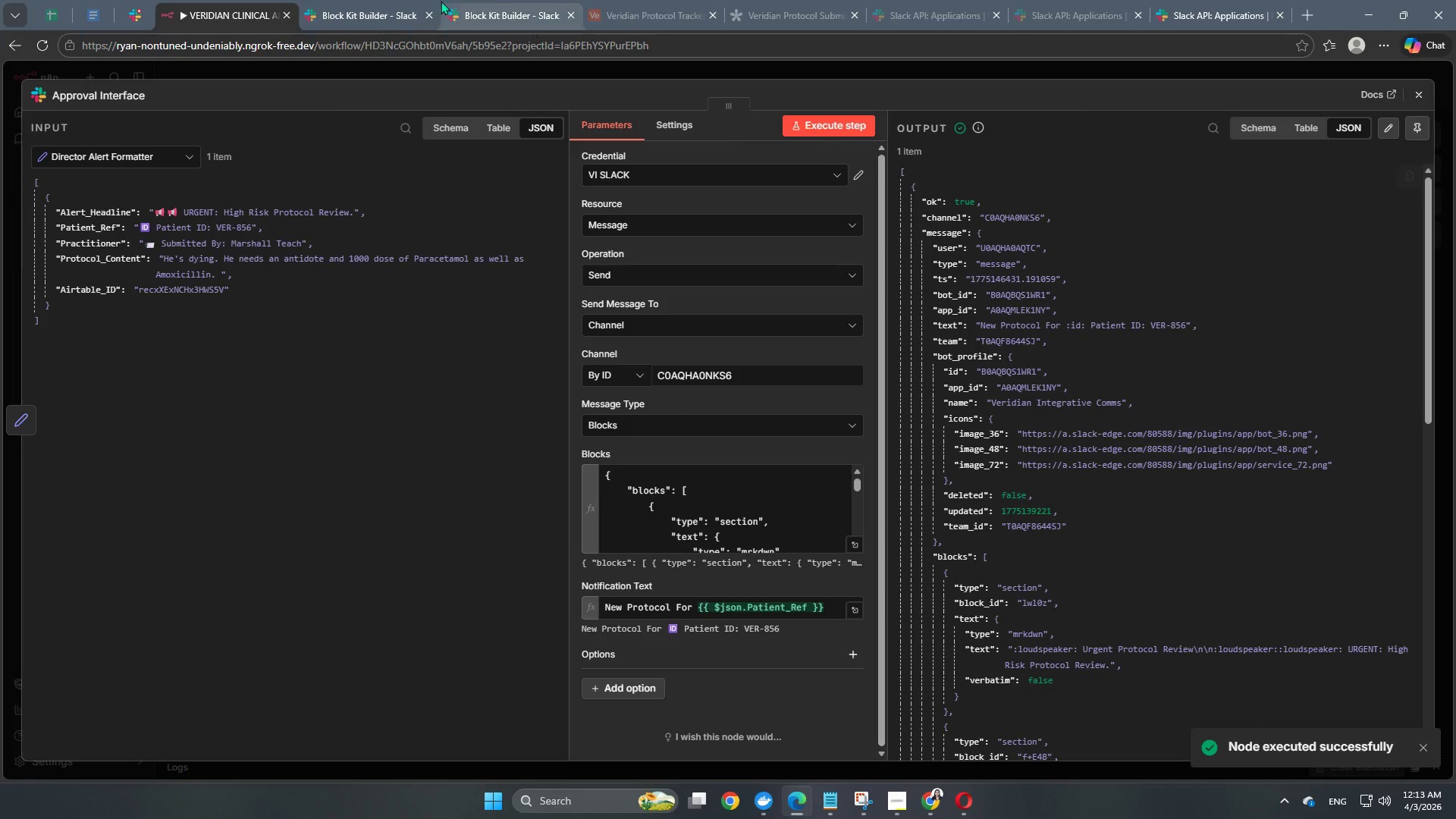 
left_click([133, 20])
 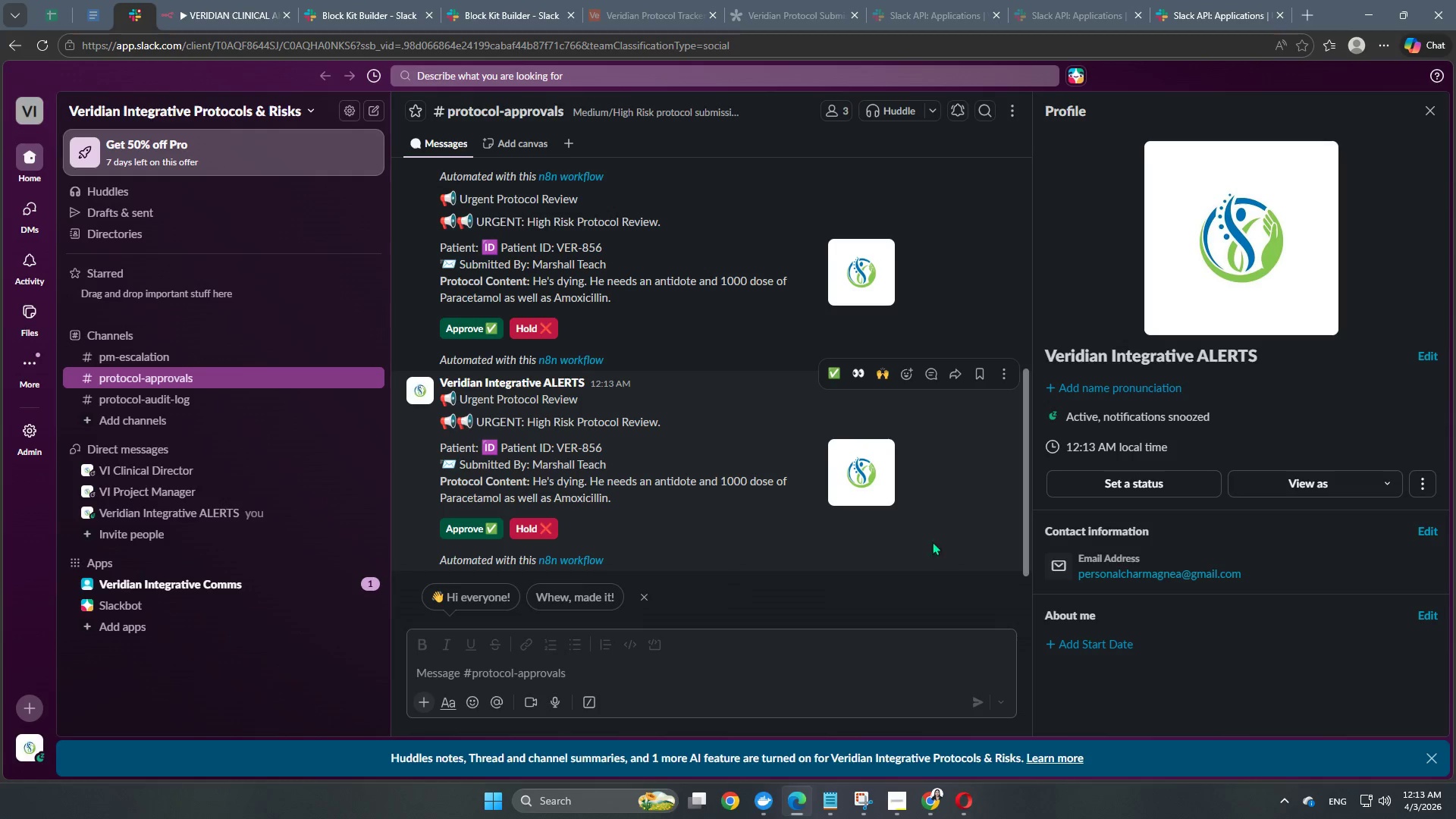 
scroll: coordinate [711, 520], scroll_direction: down, amount: 10.0
 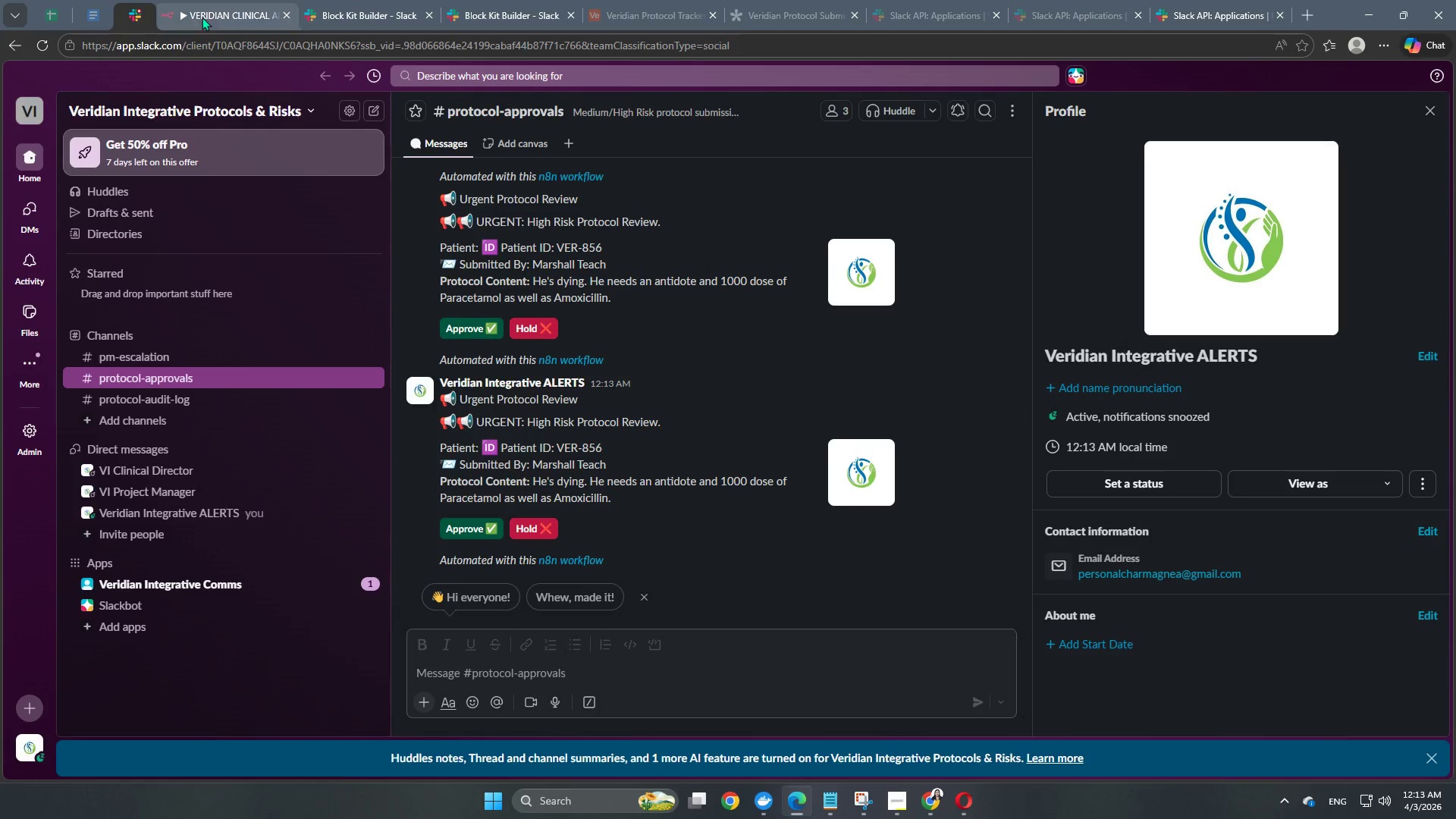 
left_click([232, 12])
 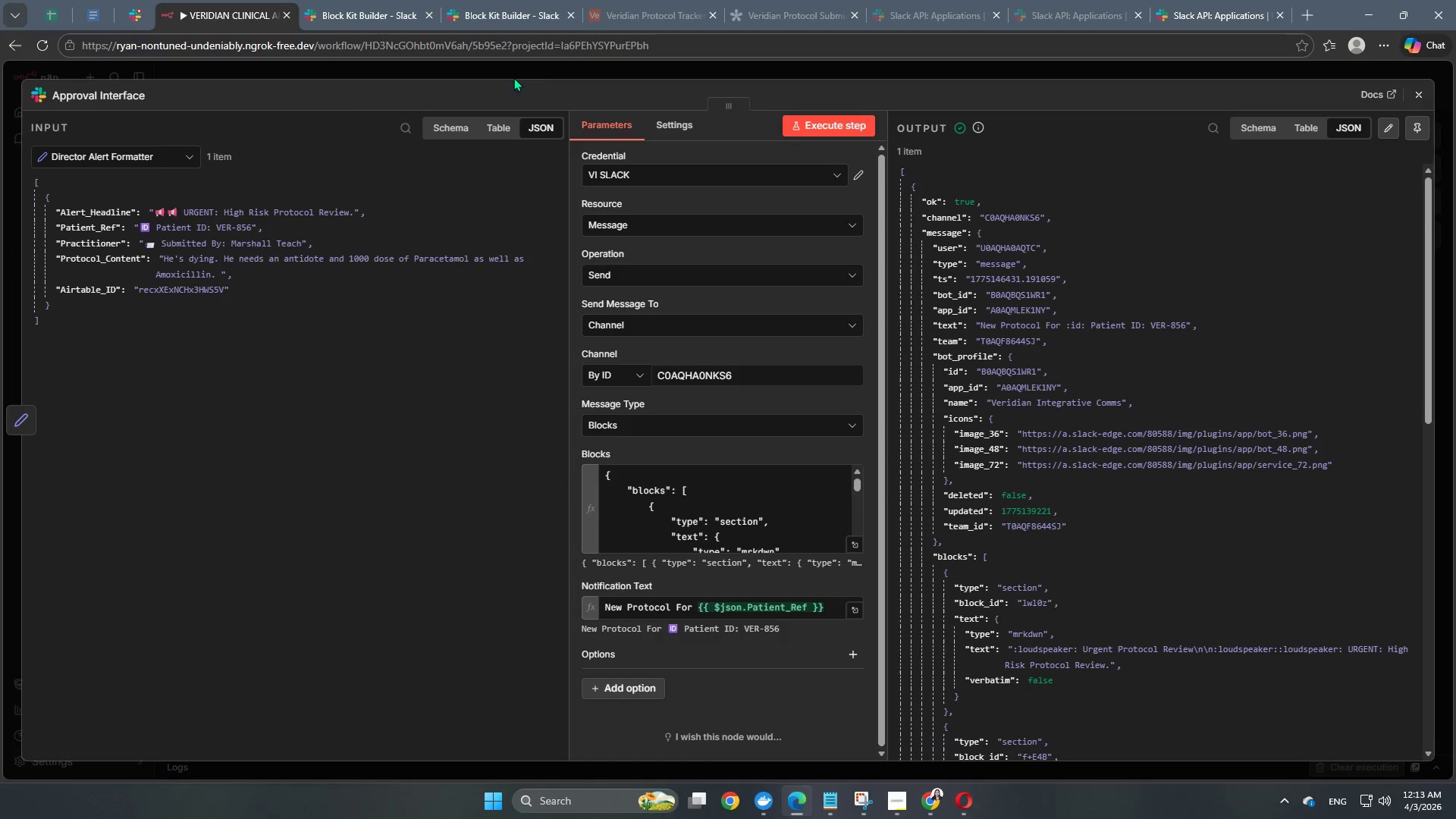 
left_click([554, 67])
 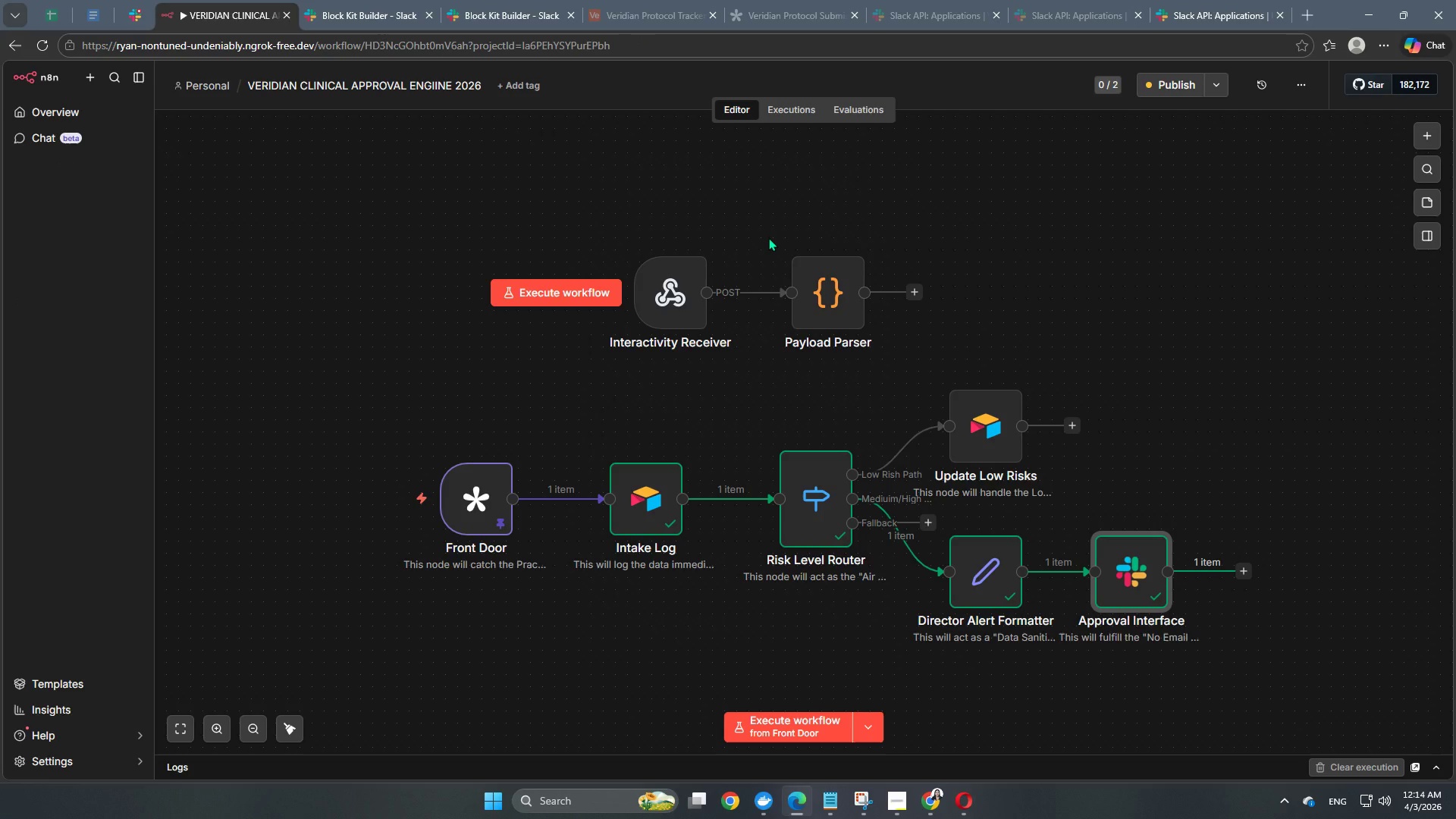 
wait(22.92)
 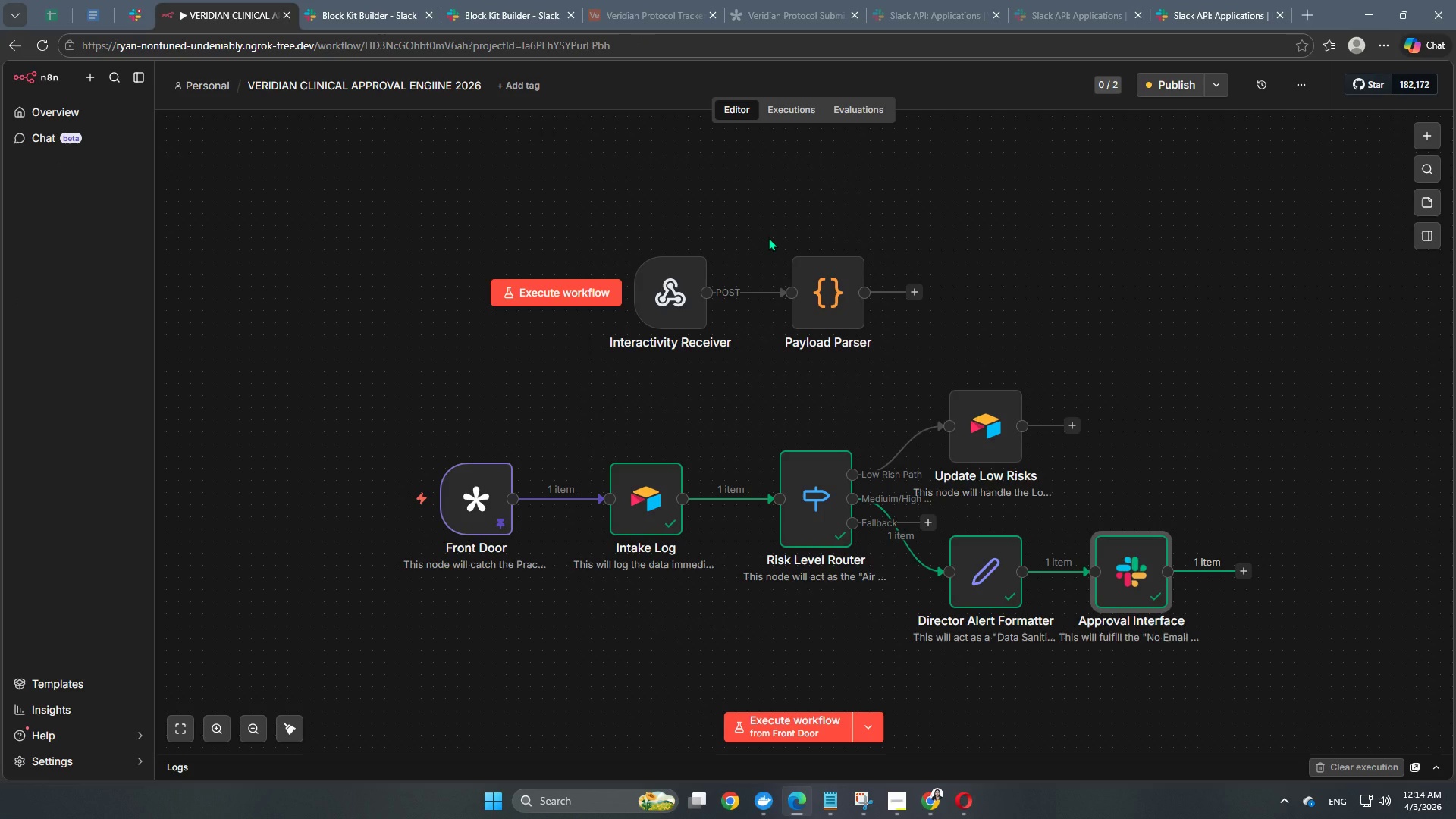 
double_click([817, 303])
 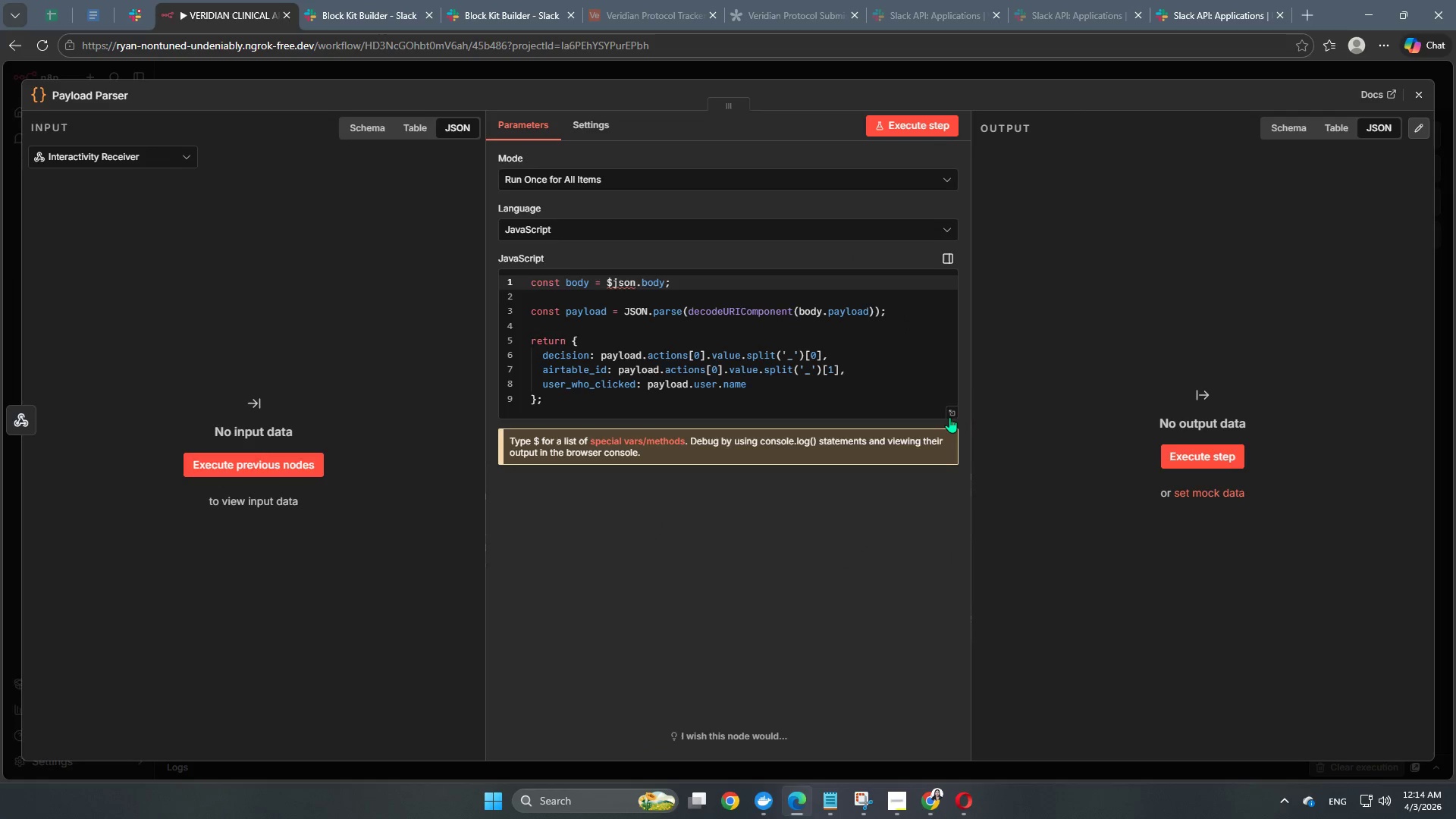 
left_click([832, 310])
 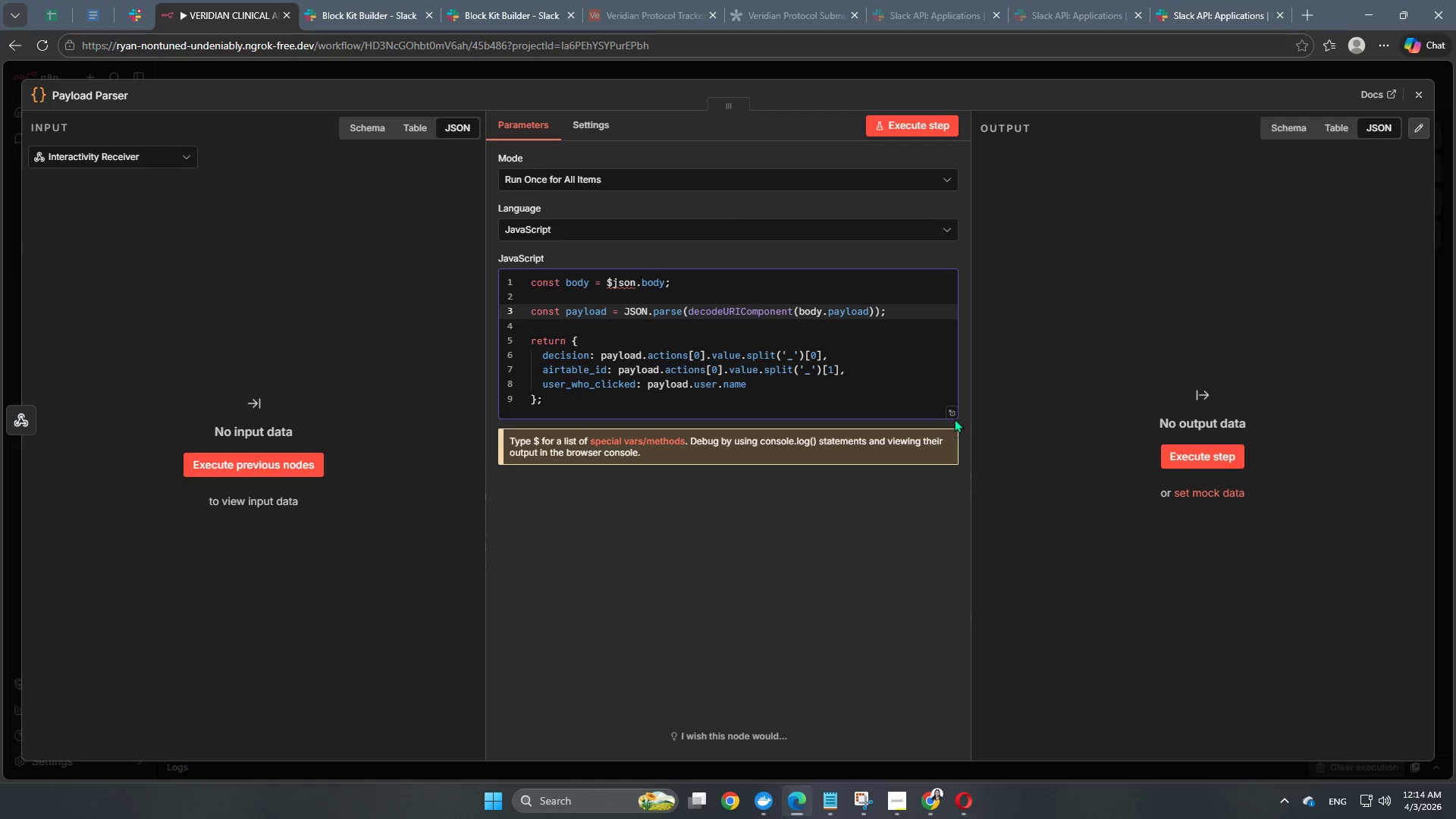 
left_click([953, 415])
 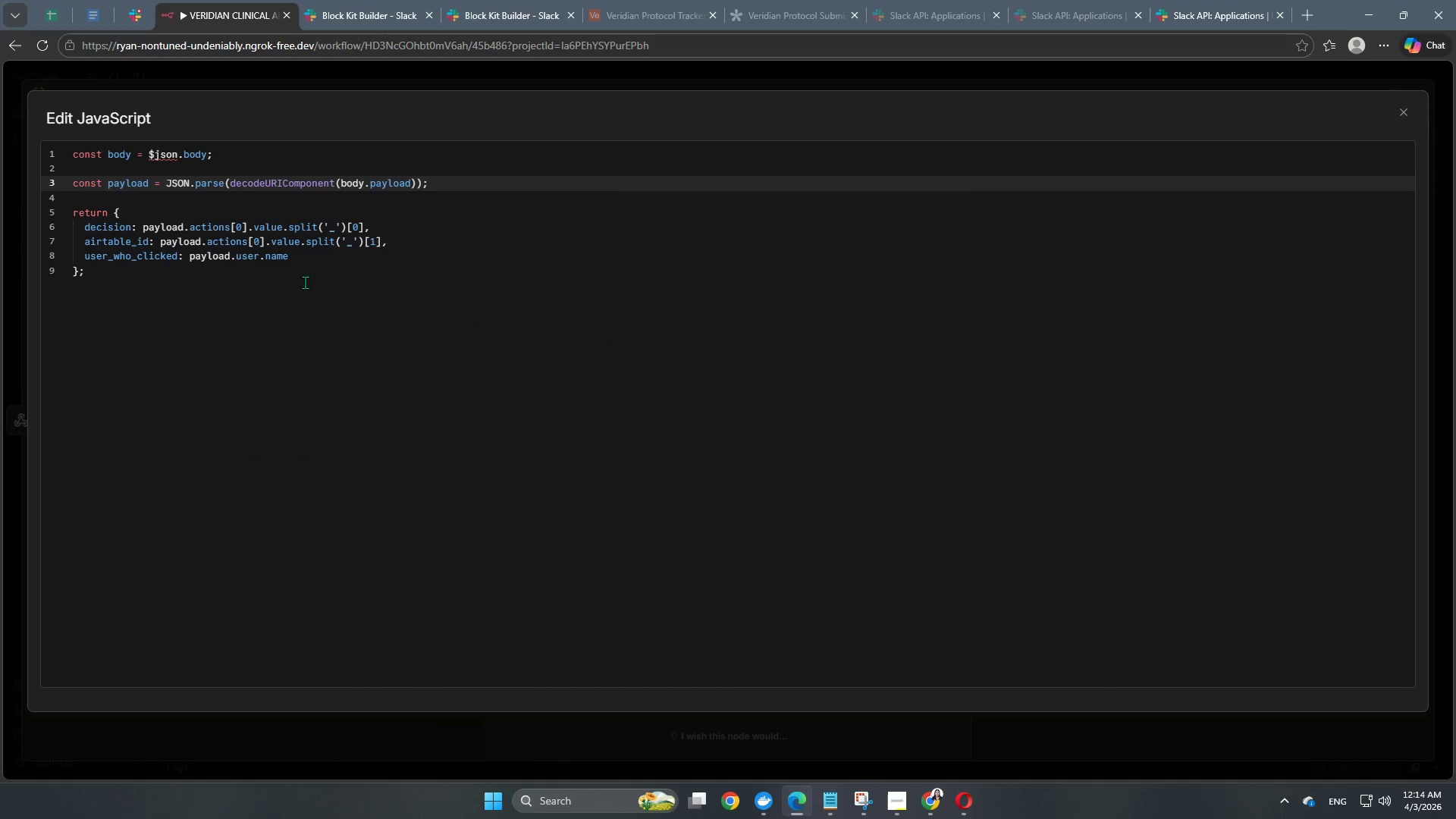 
left_click([202, 199])
 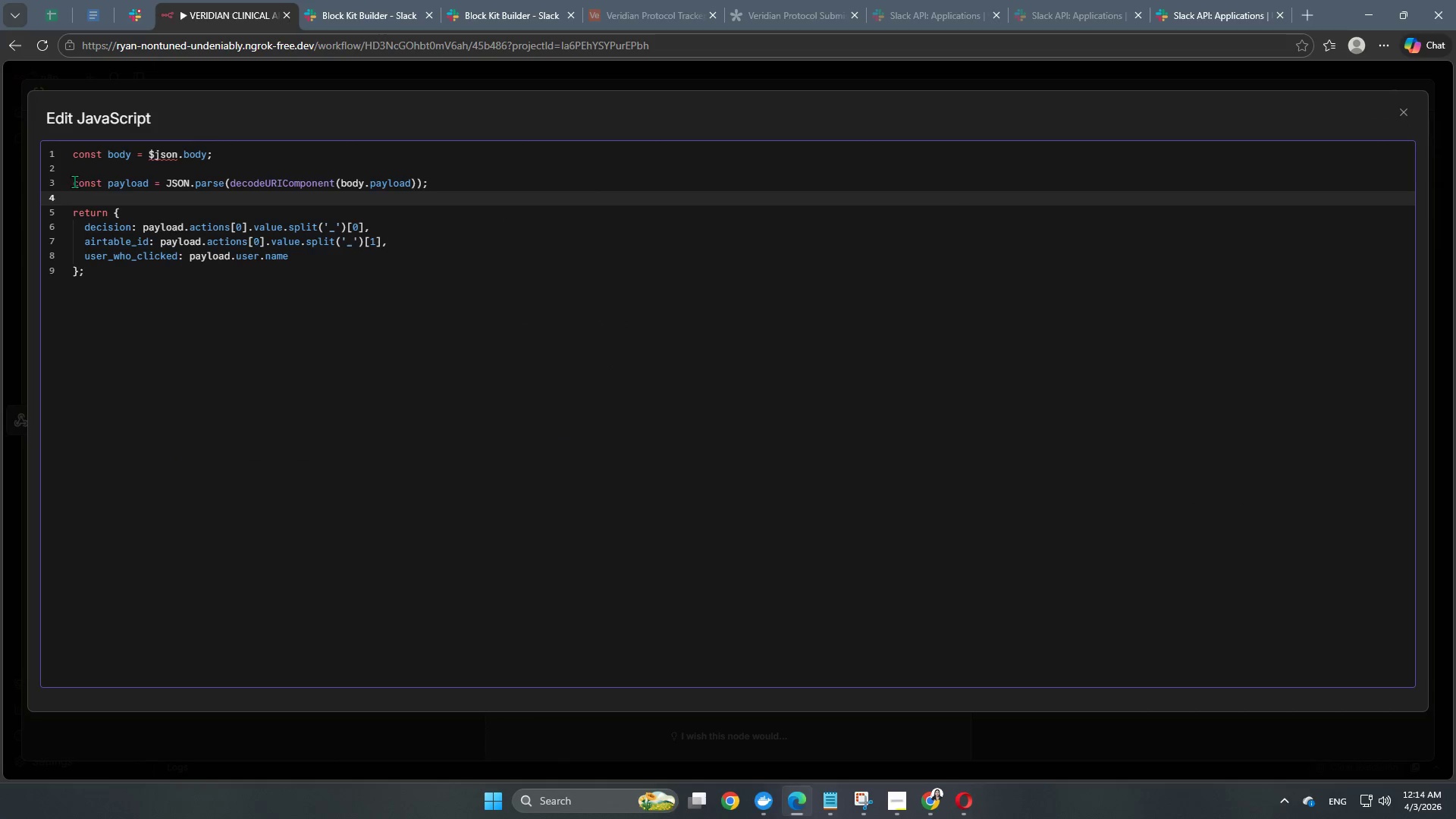 
left_click_drag(start_coordinate=[69, 184], to_coordinate=[57, 150])
 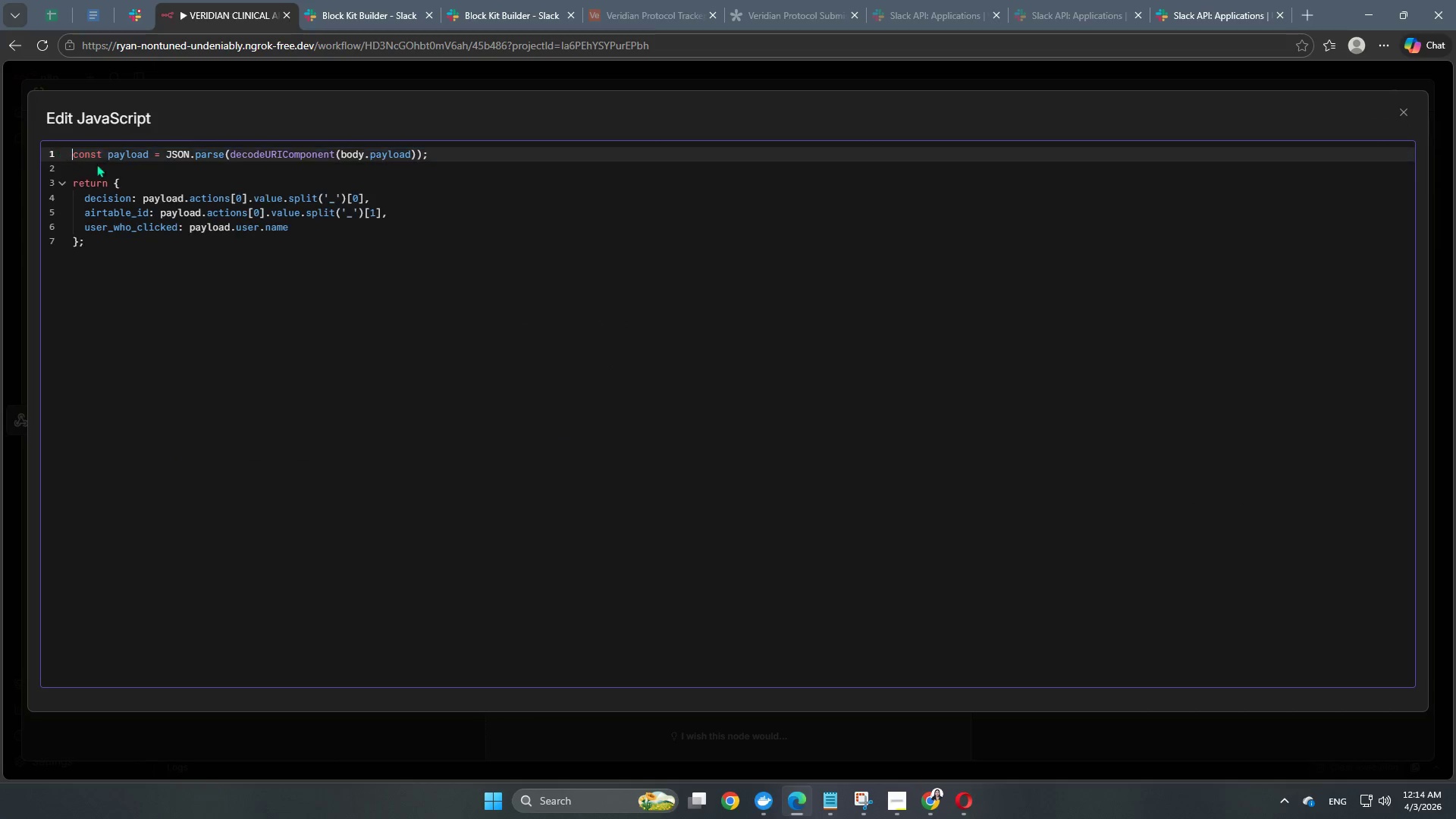 
key(Backspace)
 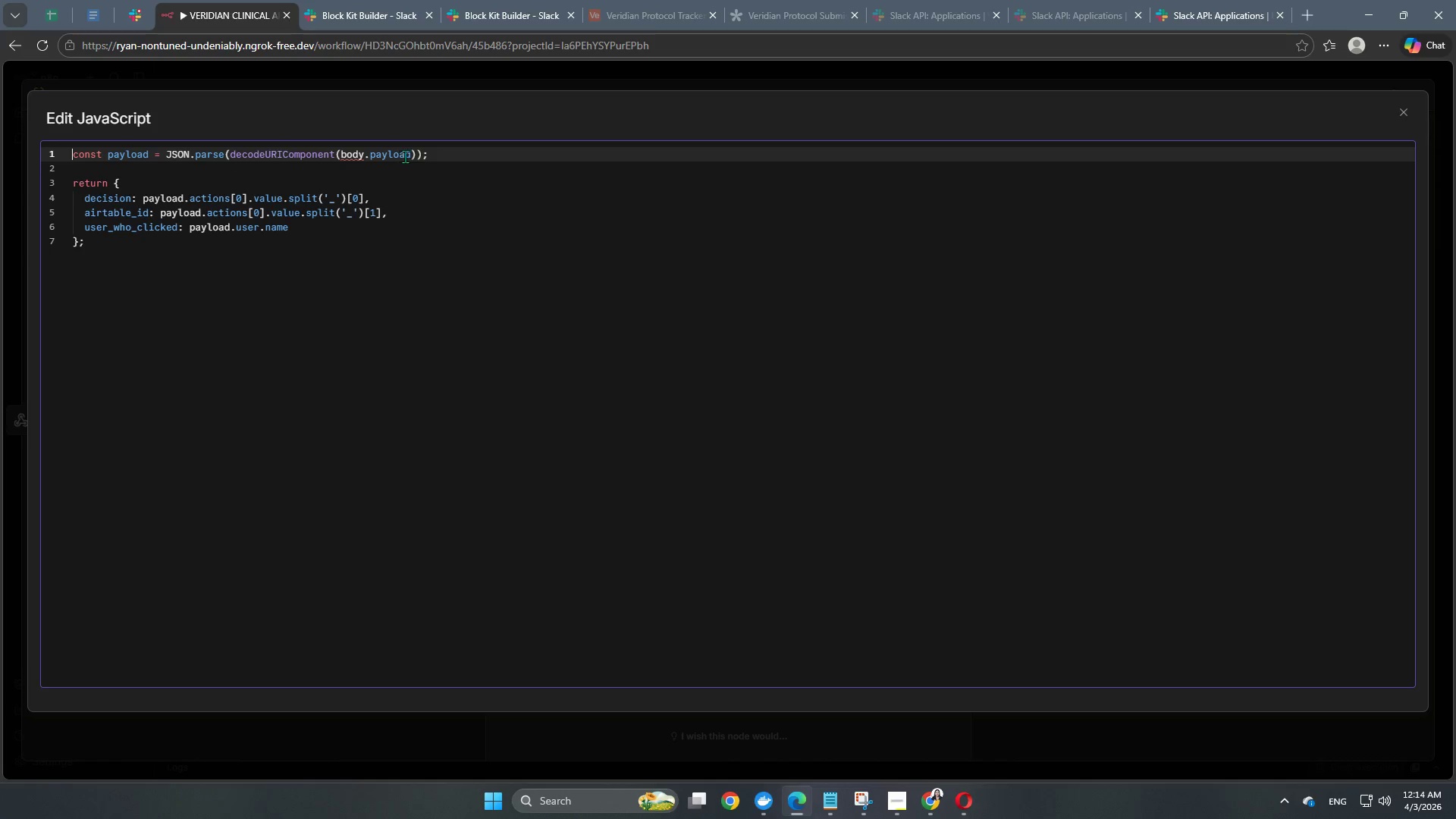 
wait(14.83)
 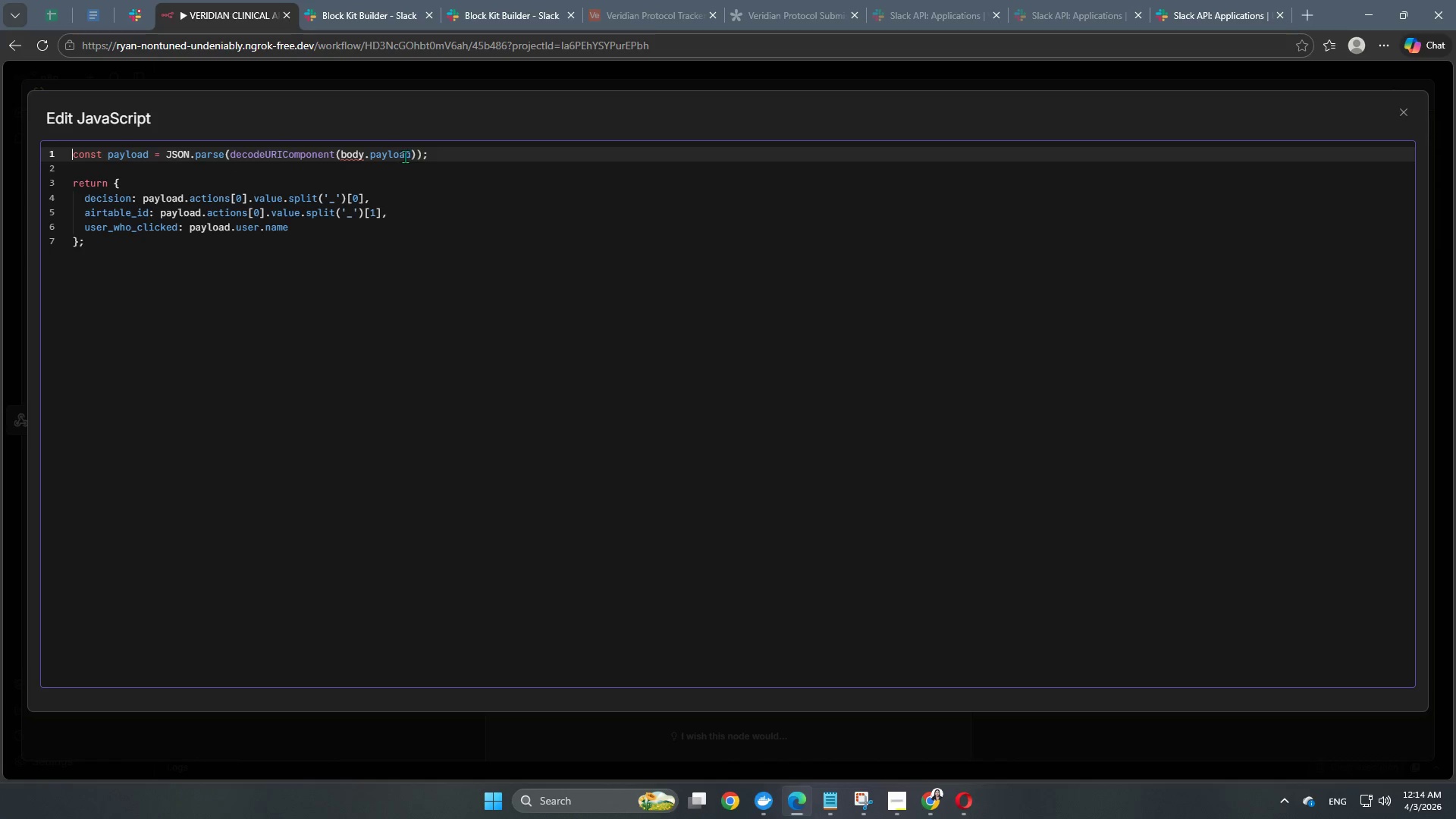 
left_click_drag(start_coordinate=[340, 153], to_coordinate=[231, 156])
 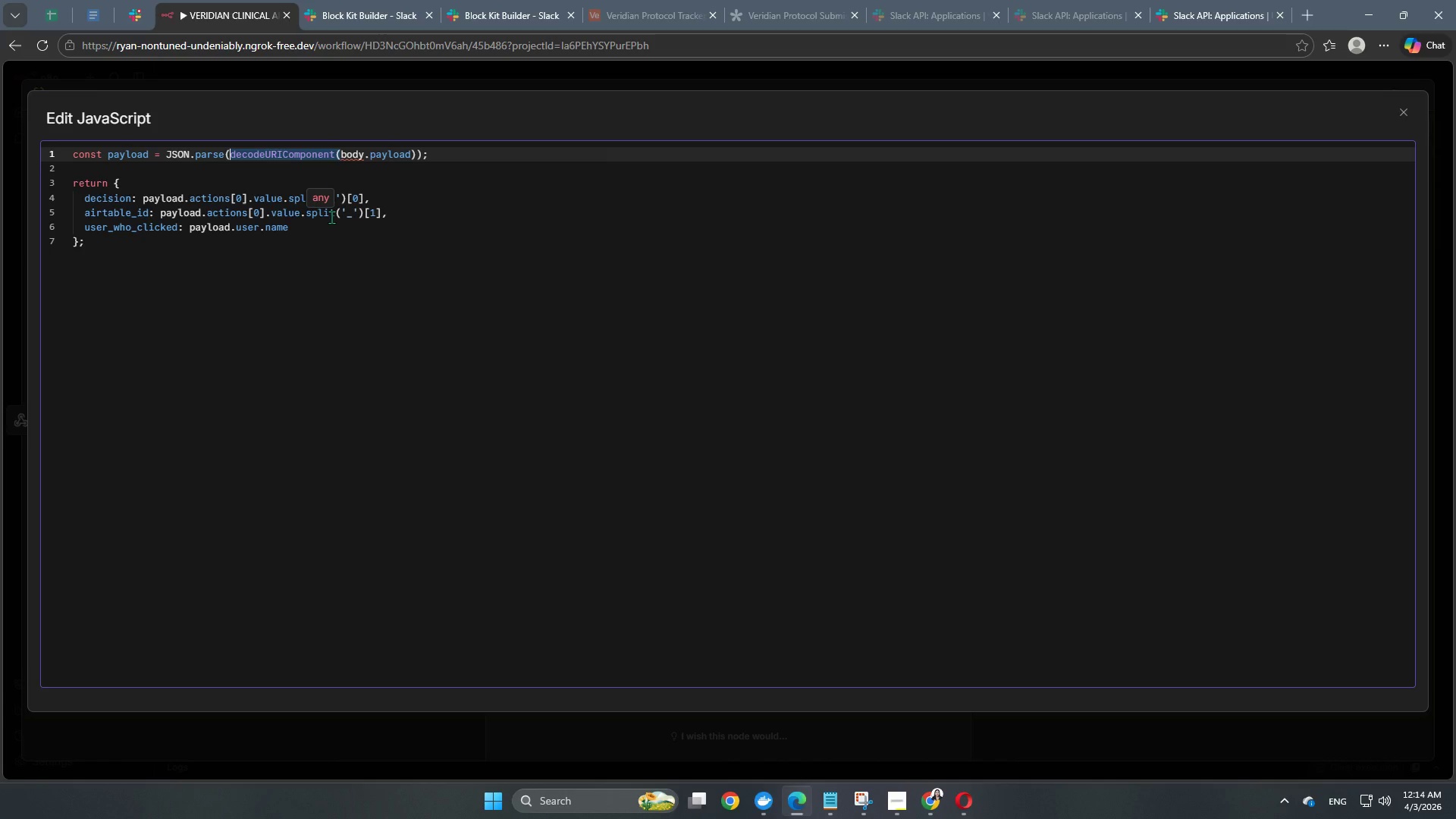 
type($json.)
 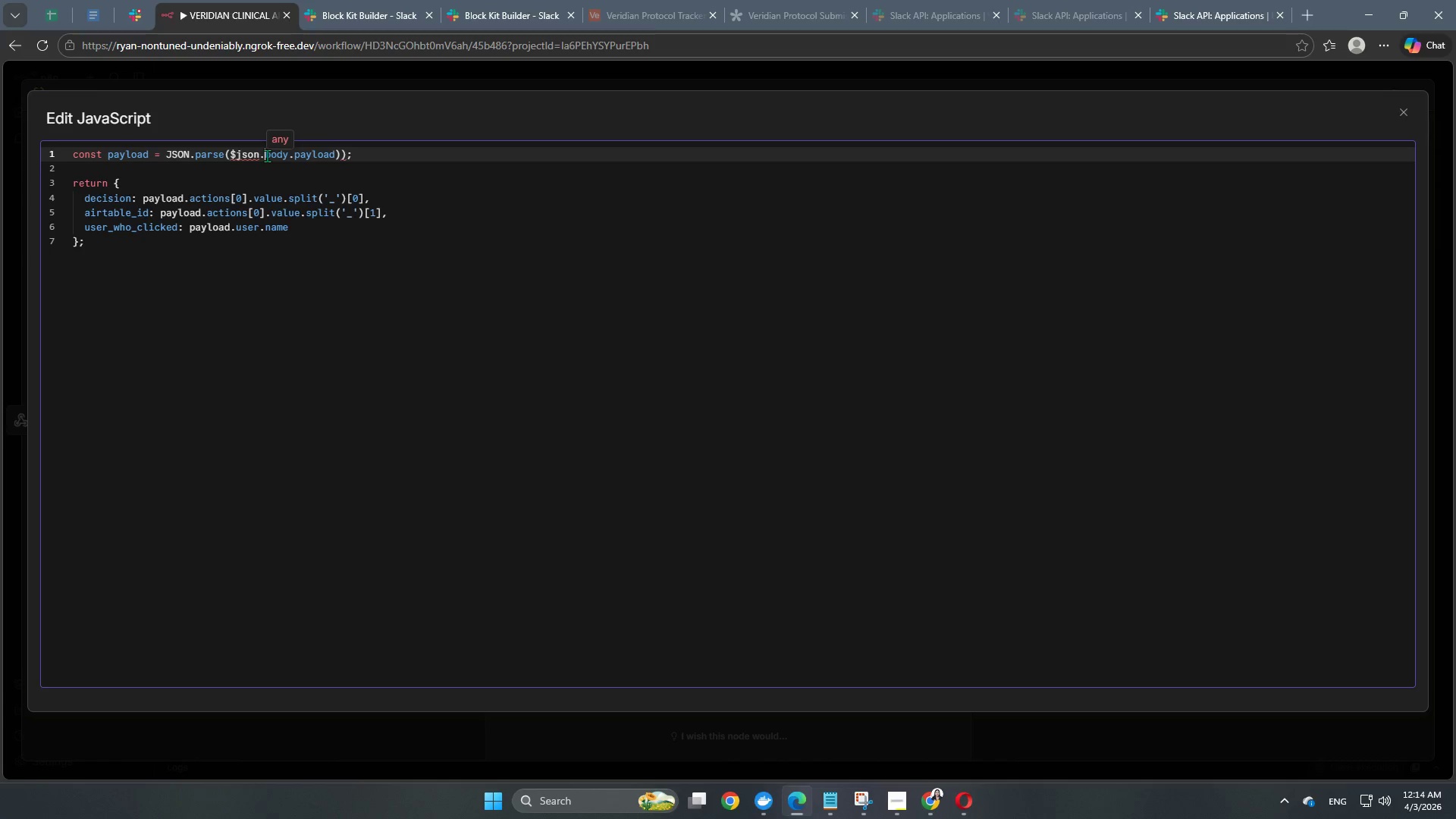 
left_click([372, 156])
 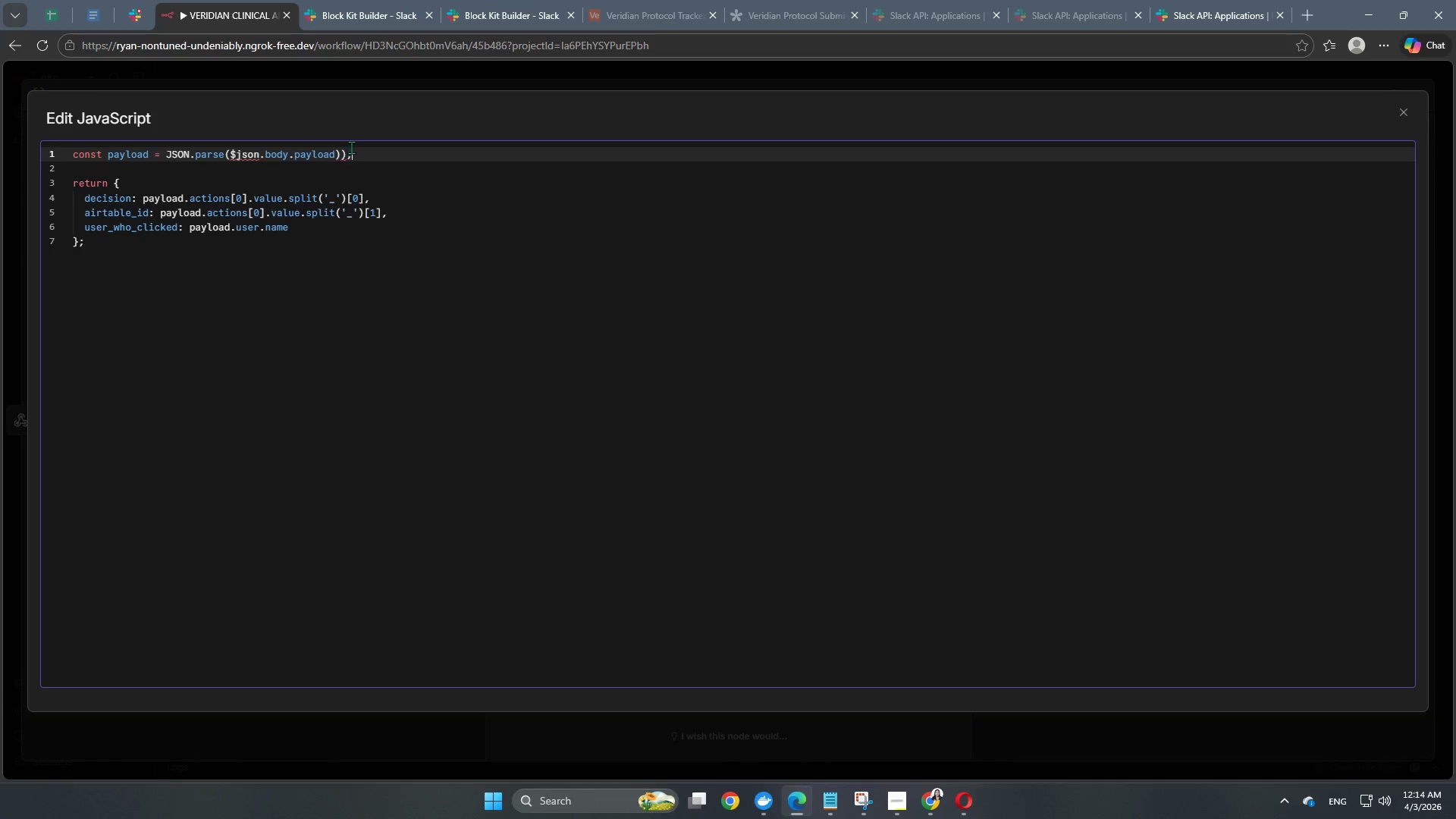 
left_click([342, 149])
 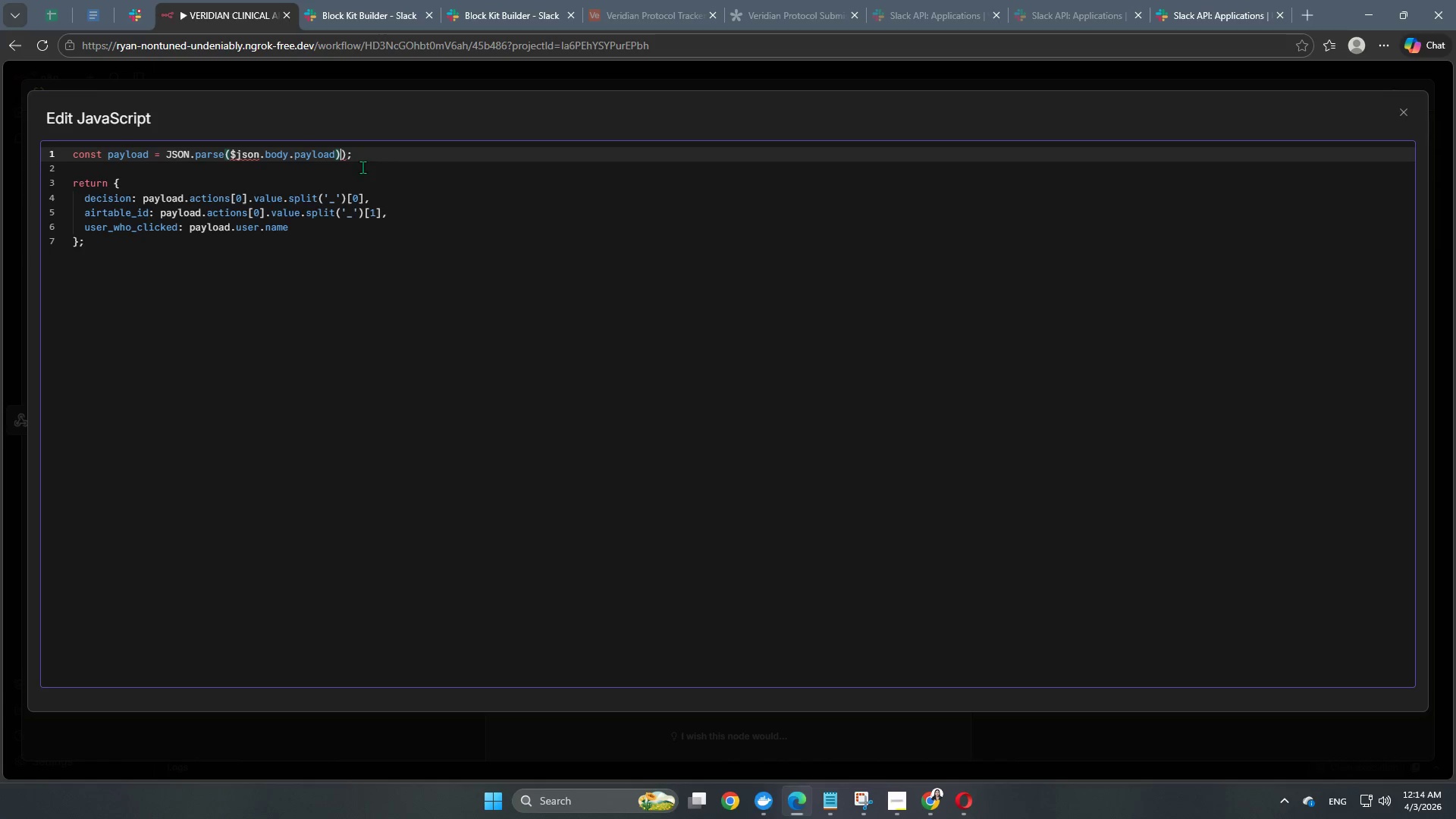 
key(Backspace)
 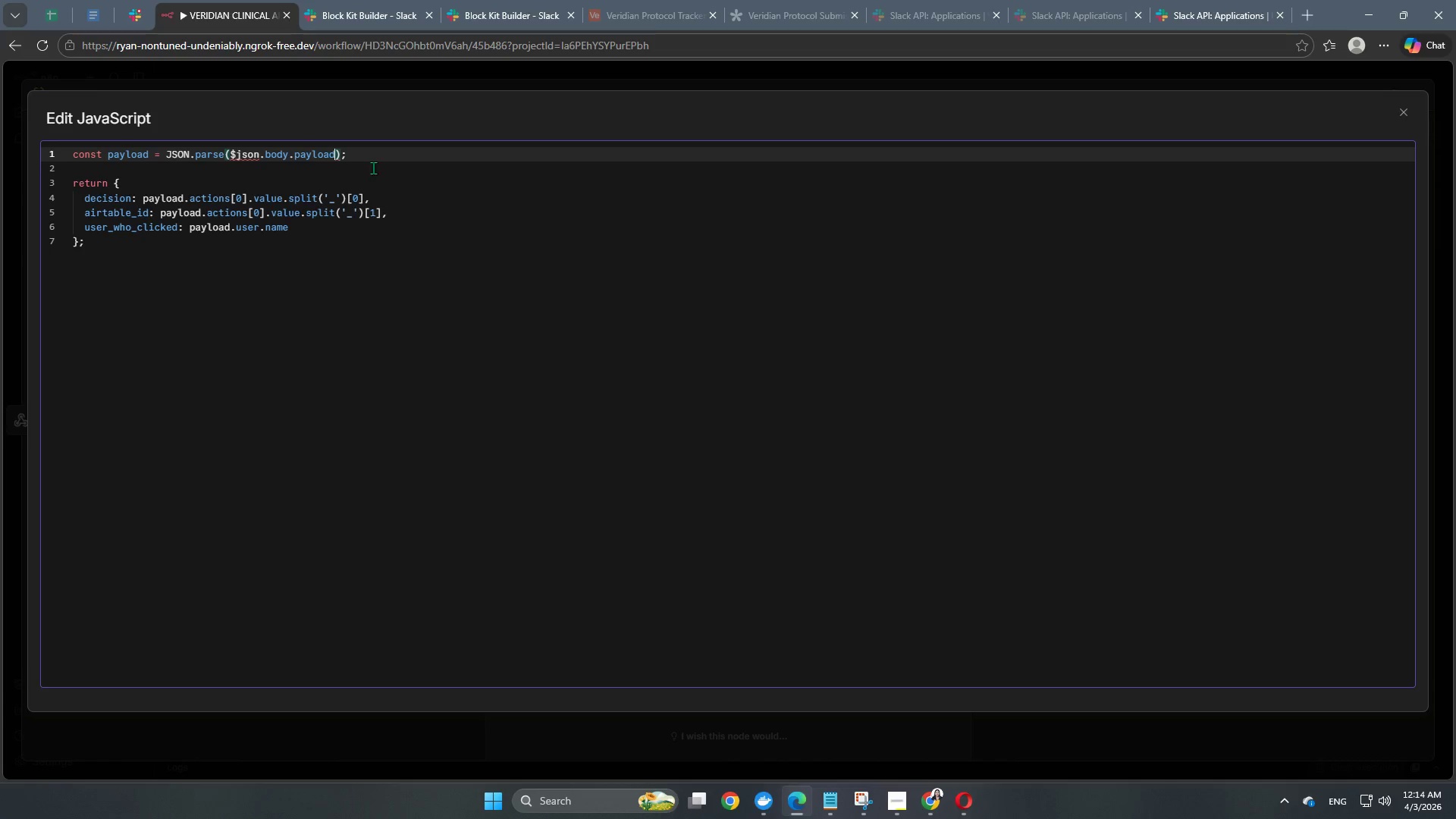 
left_click([380, 161])
 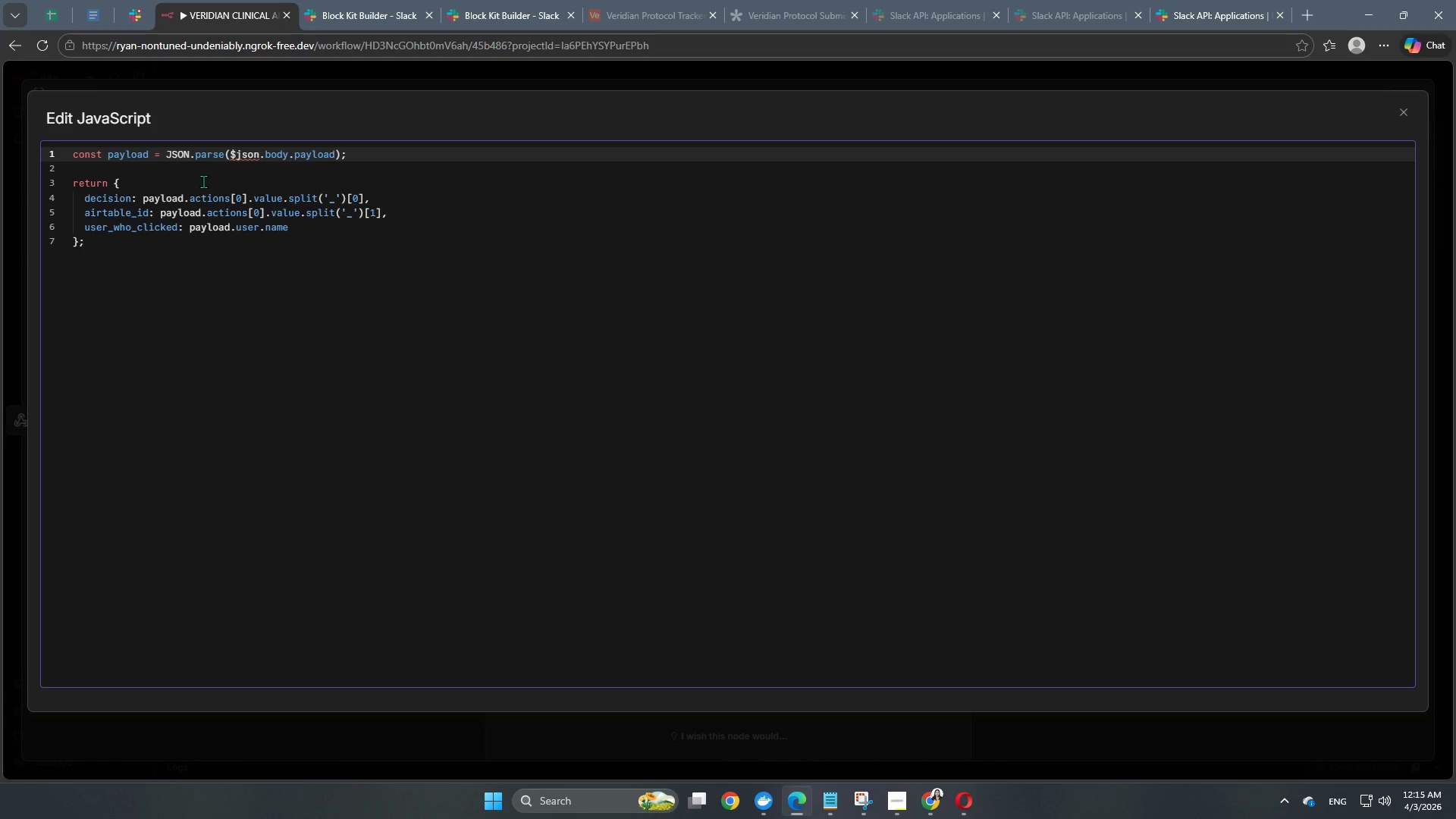 
wait(6.22)
 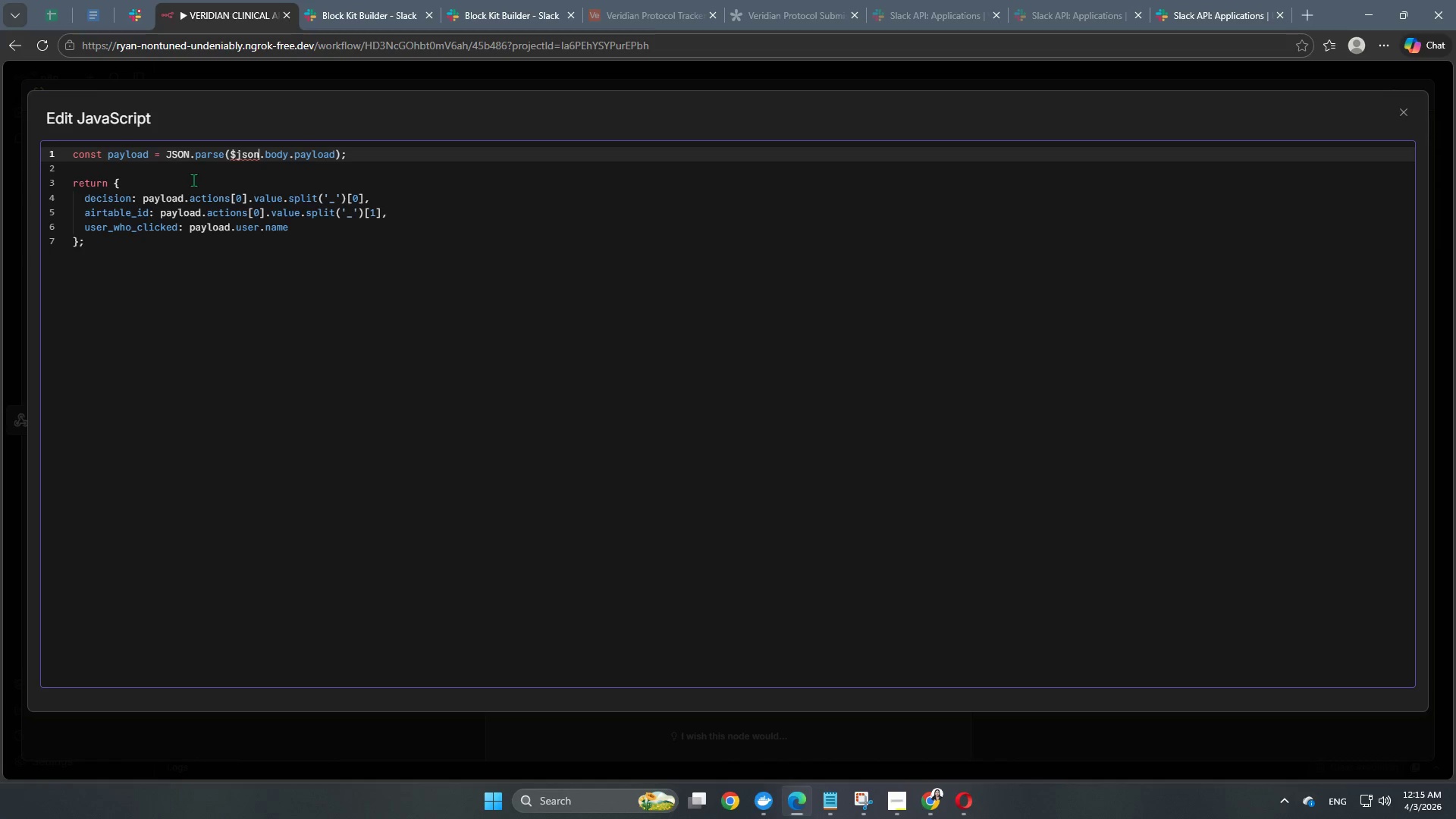 
left_click([391, 163])
 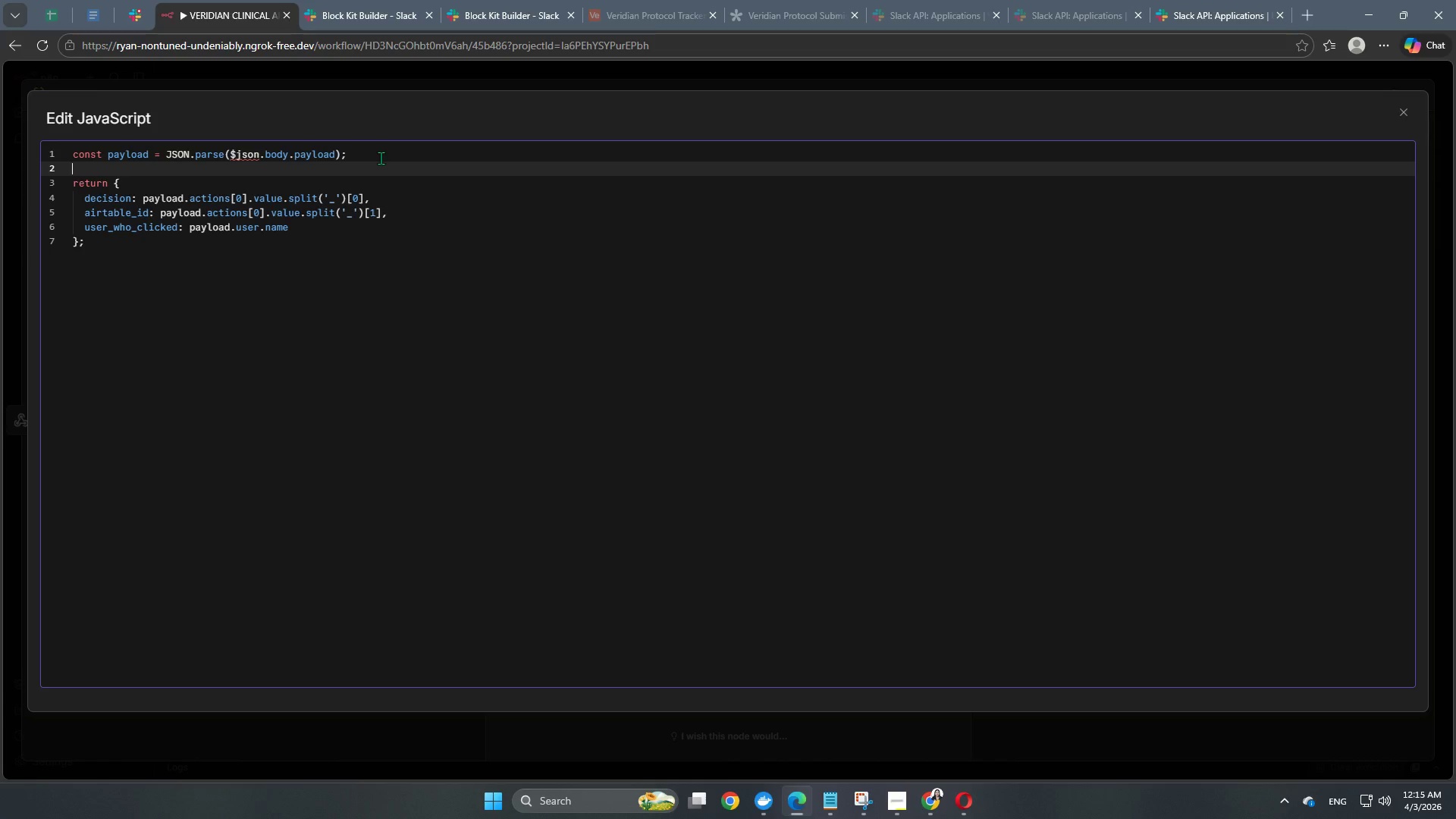 
left_click([381, 158])
 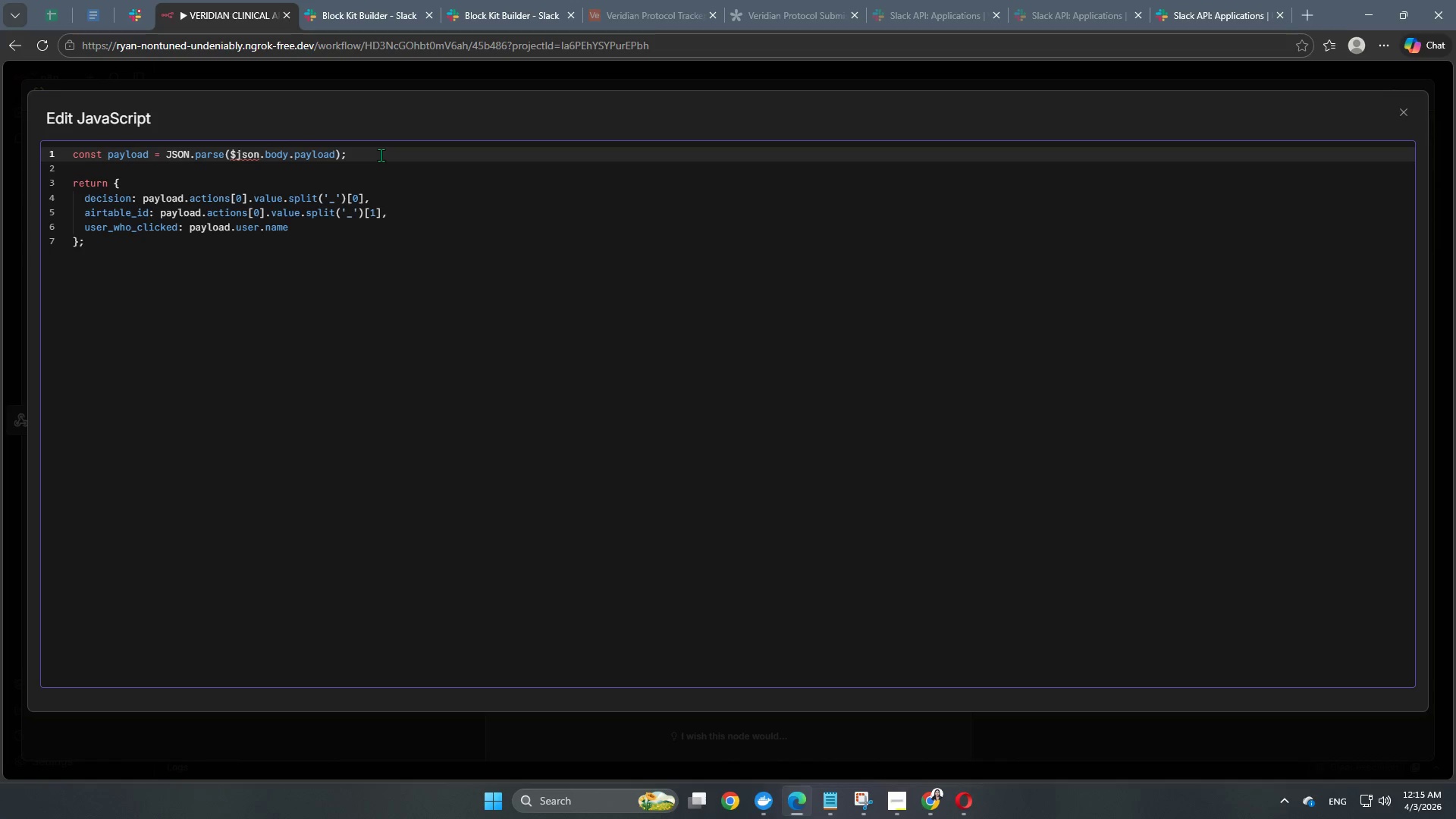 
key(Enter)
 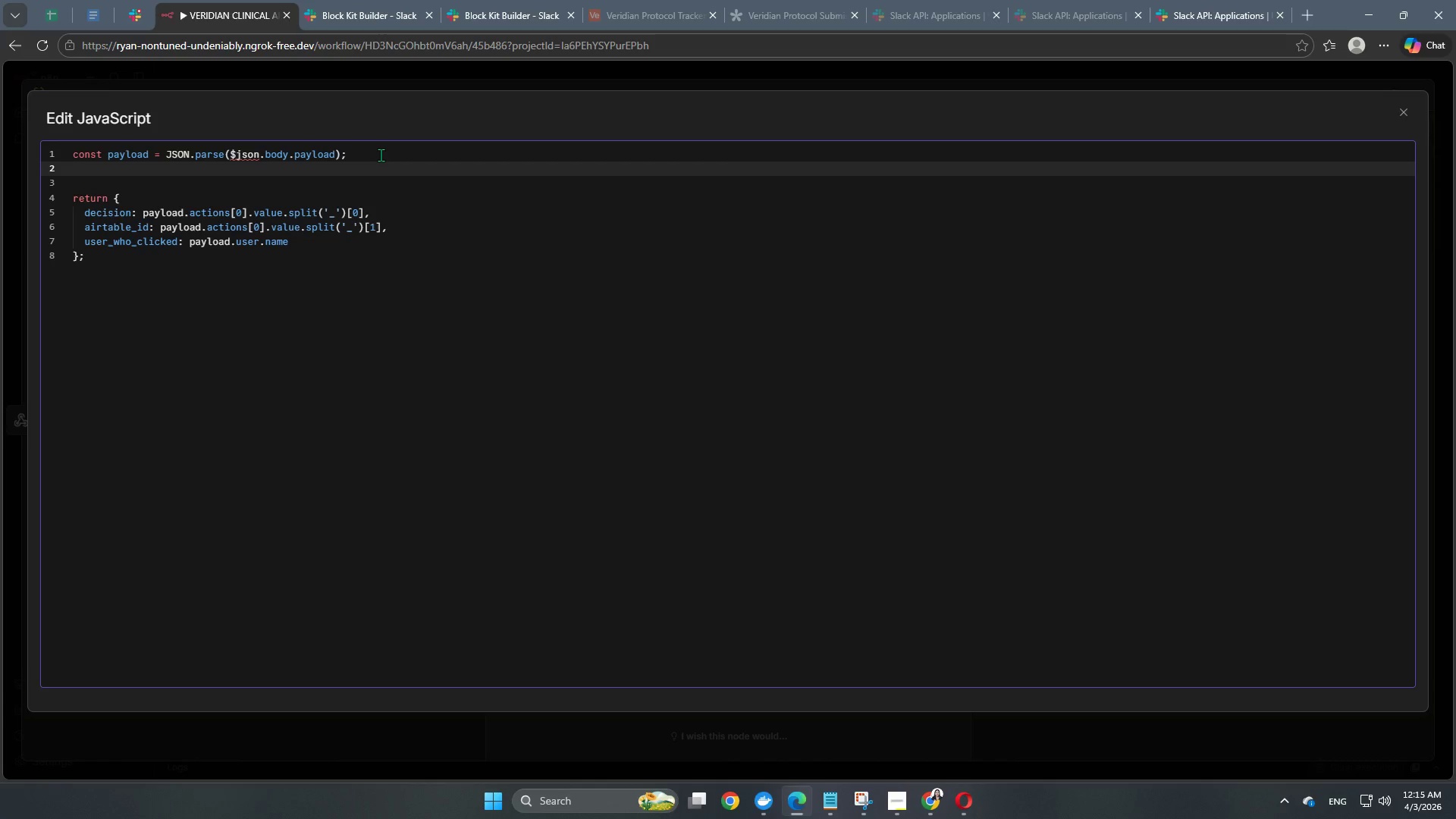 
type(const)
key(Backspace)
type(s)
key(Backspace)
type(t actionV)
key(Backspace)
key(Backspace)
key(Backspace)
key(Backspace)
key(Backspace)
key(Backspace)
key(Backspace)
type(actionValue = paylo)
 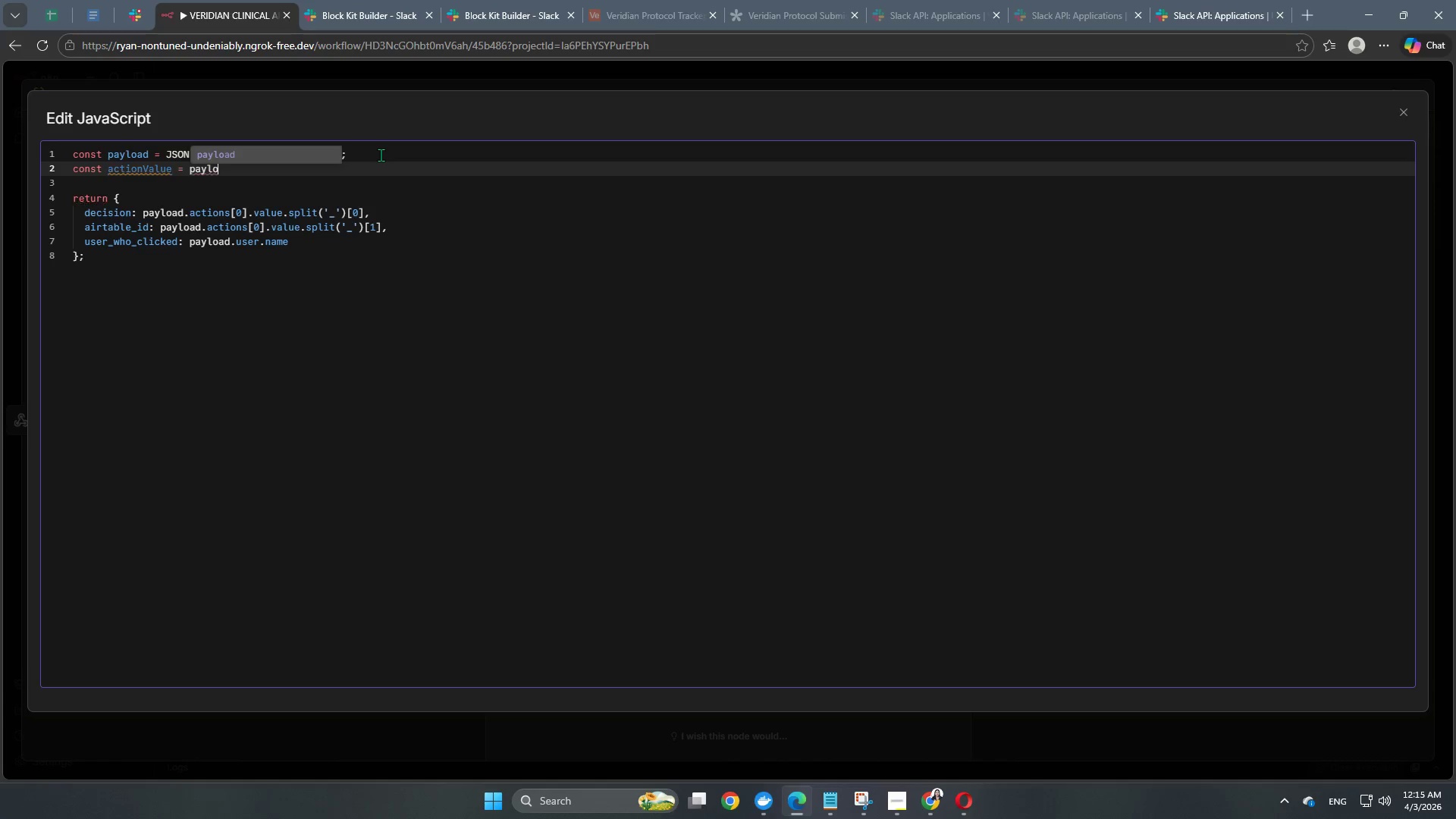 
key(Enter)
 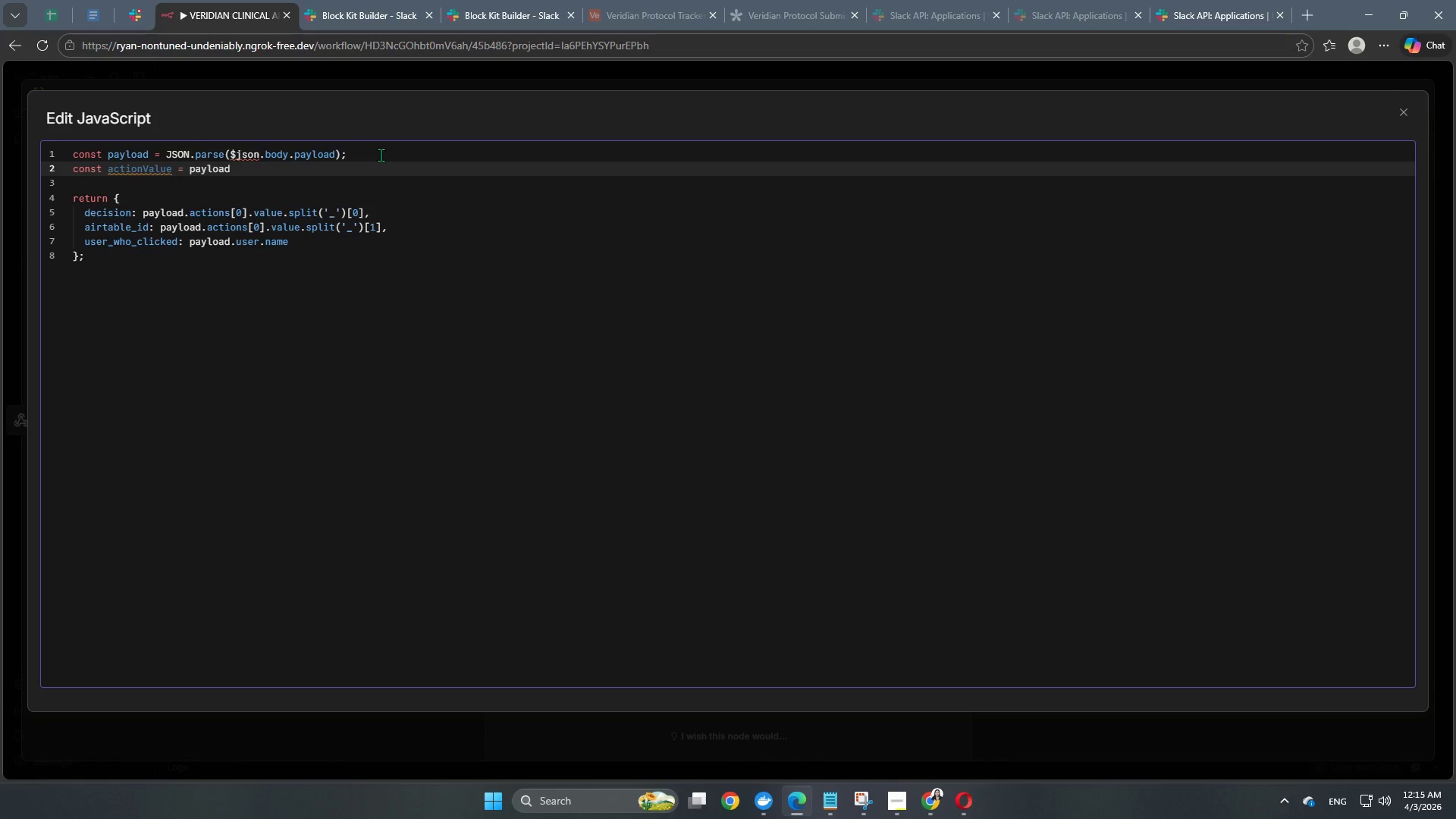 
type(.actions)
 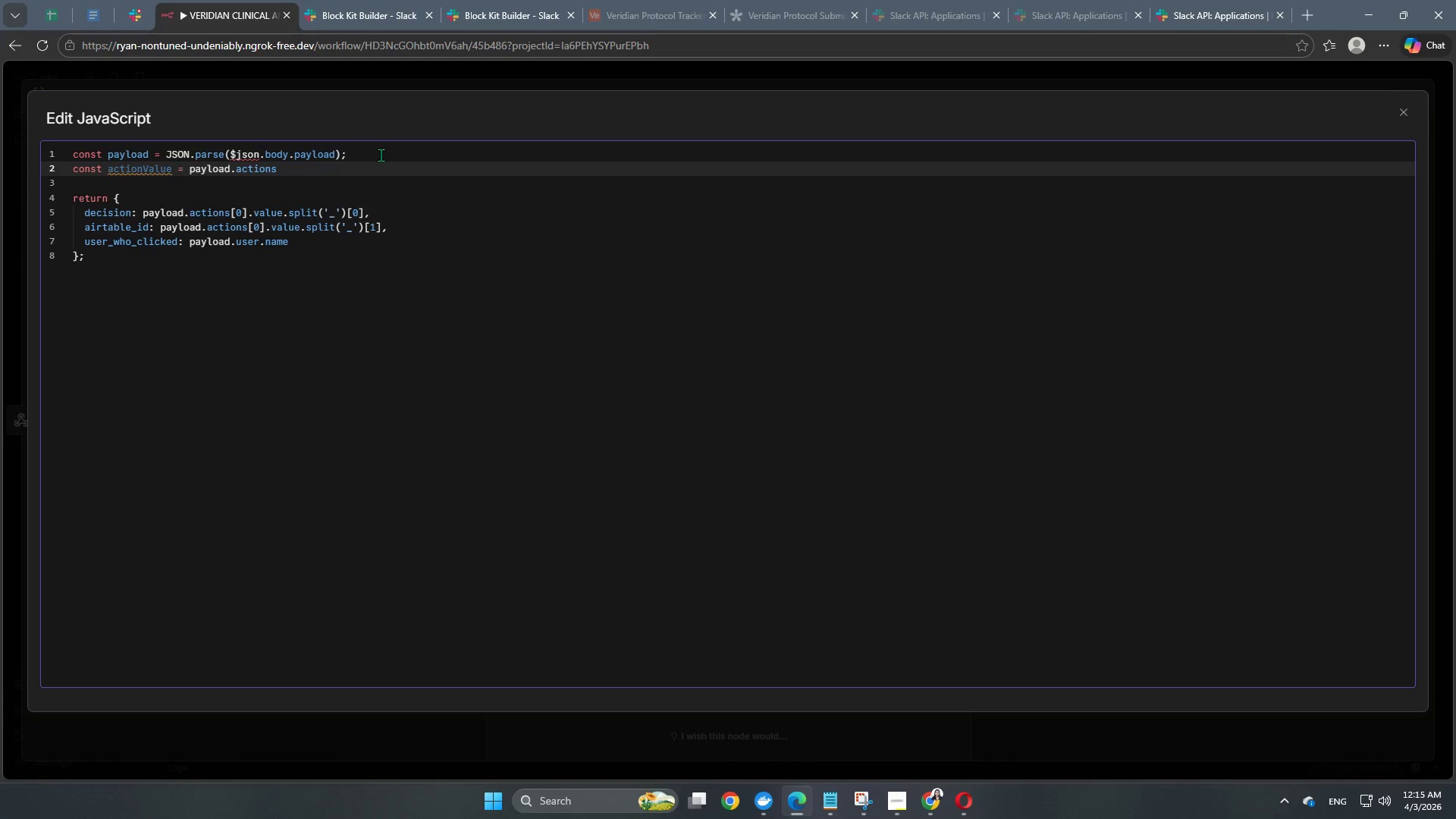 
key(BracketLeft)
 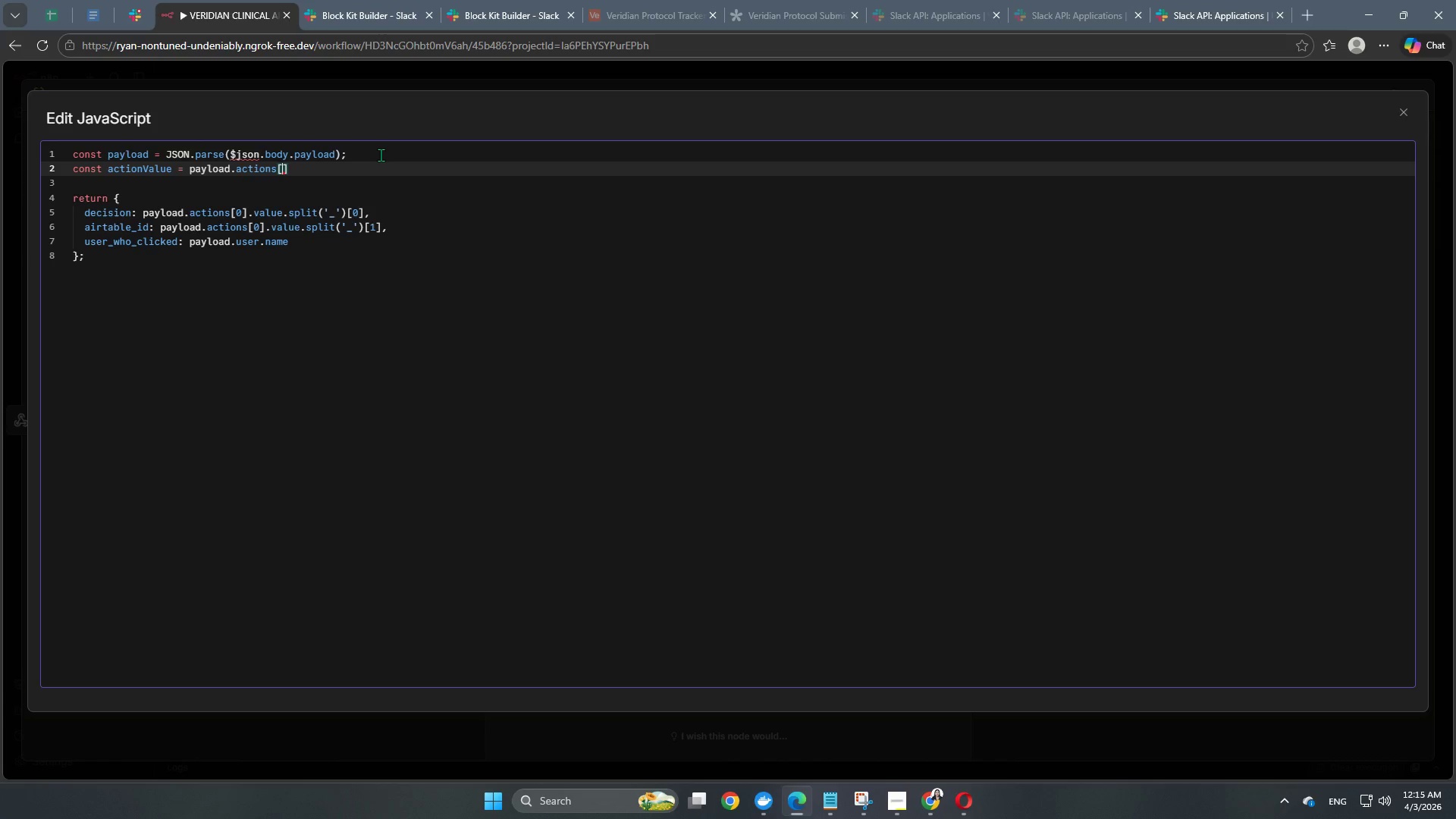 
key(Numpad0)
 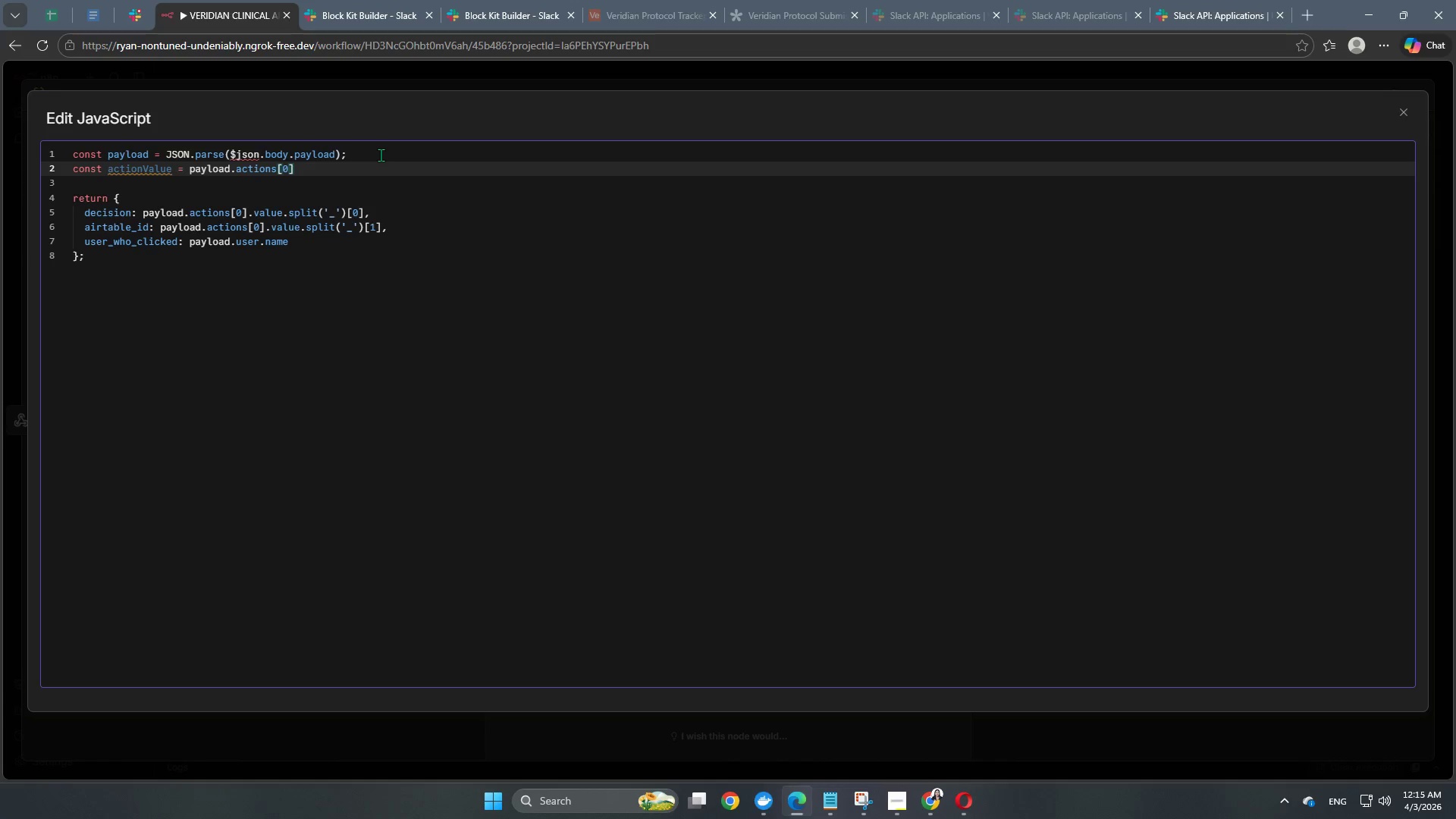 
key(ArrowRight)
 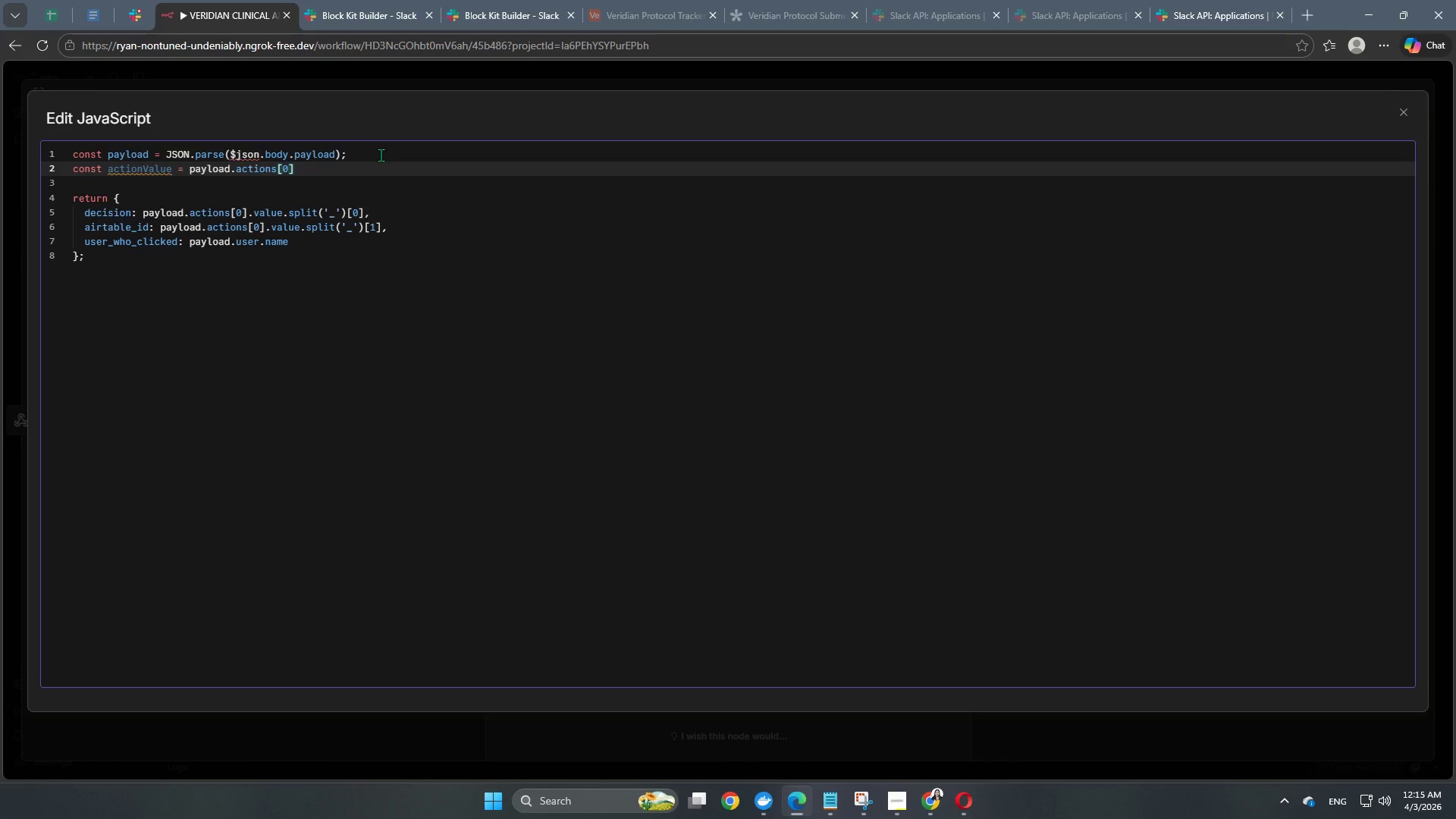 
type(.value)
 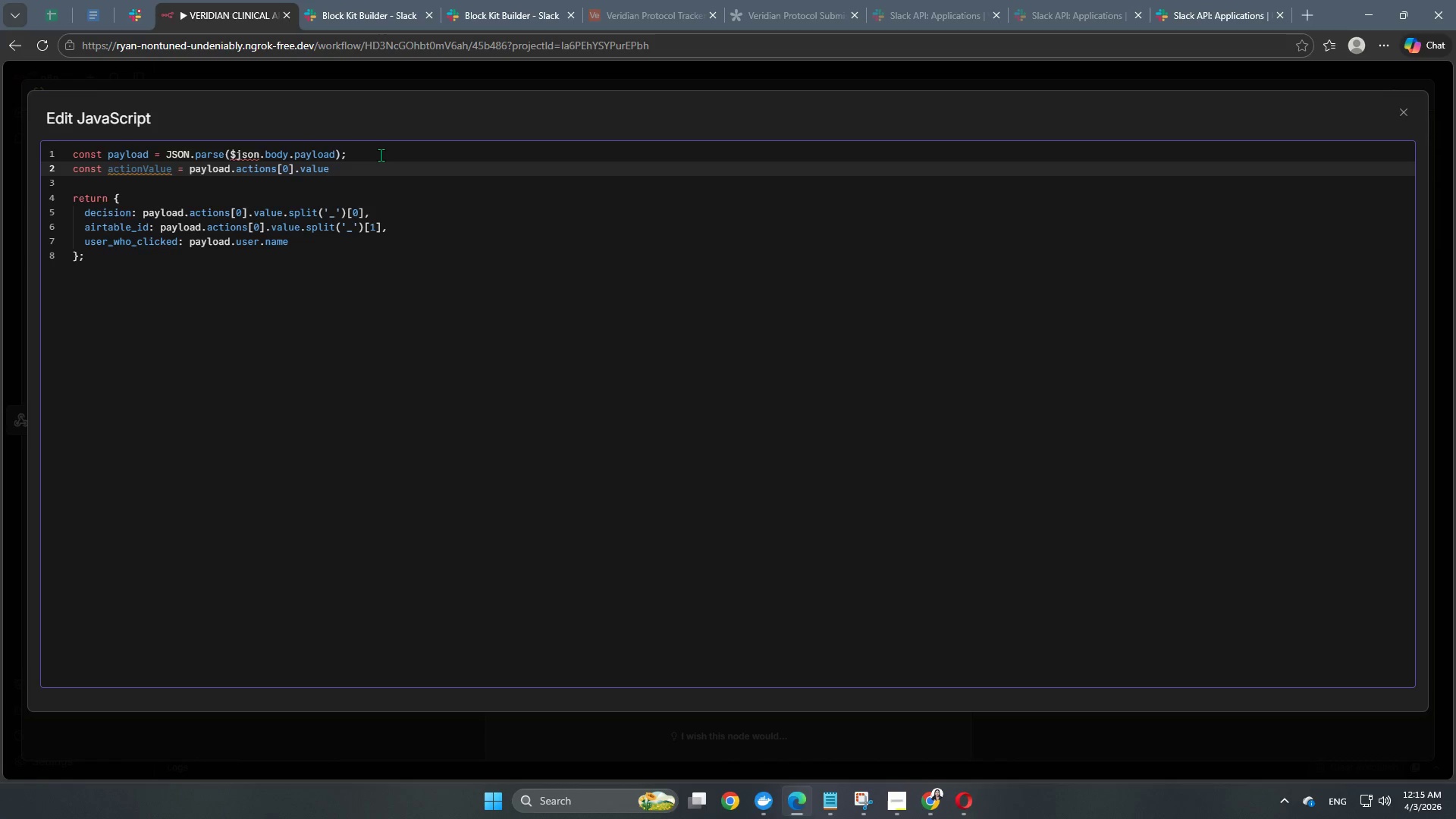 
key(Semicolon)
 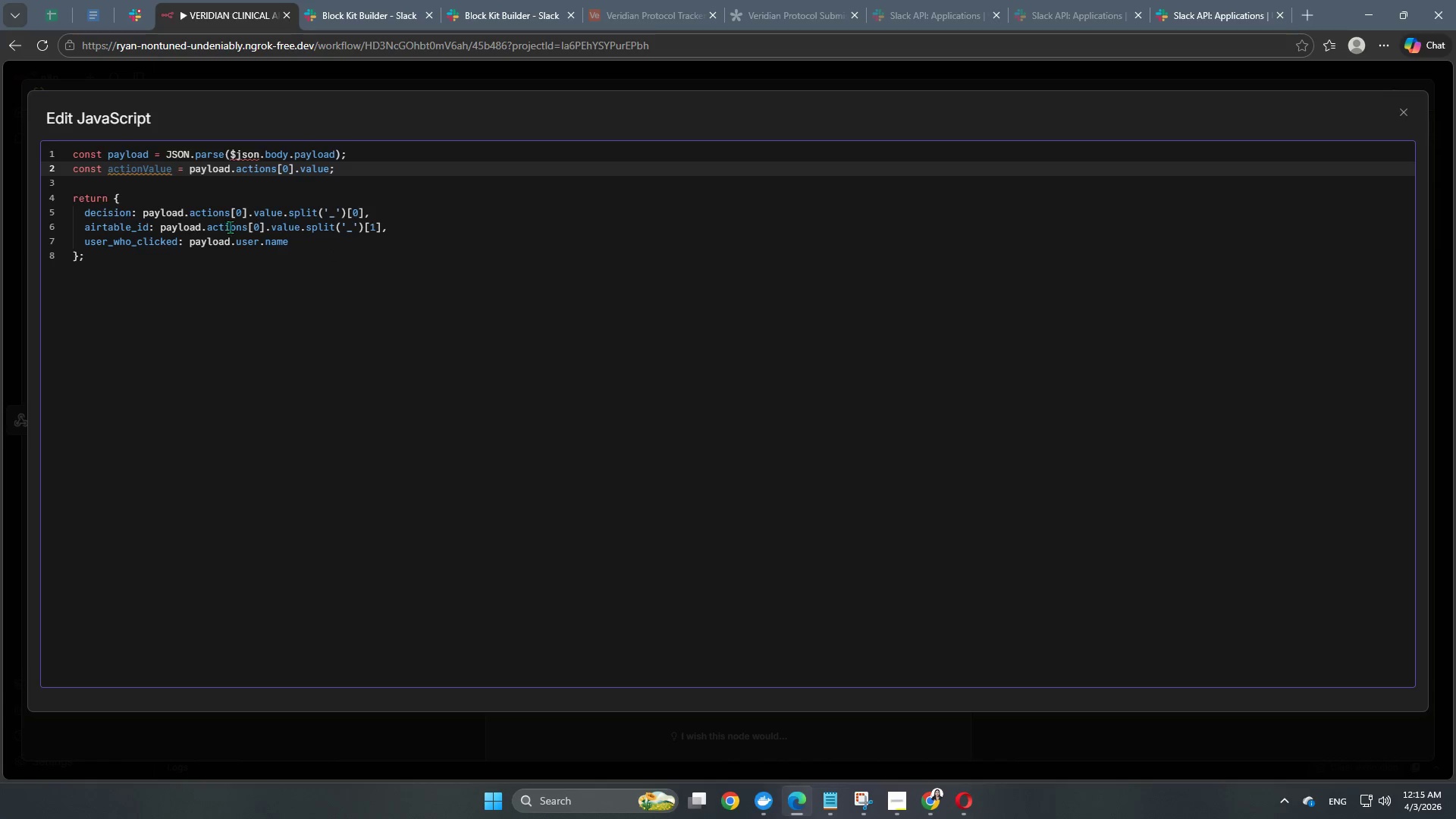 
wait(5.73)
 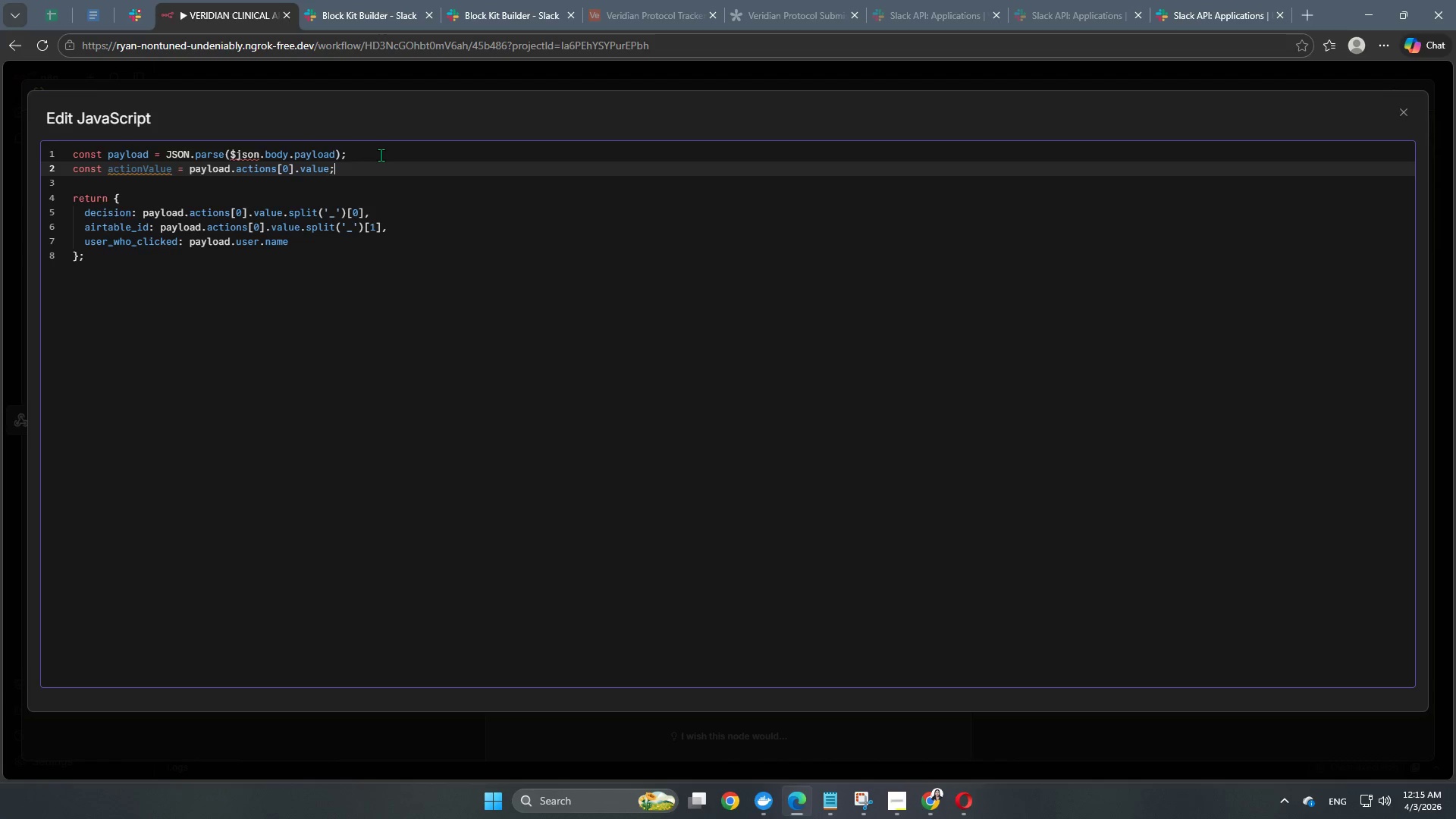 
left_click_drag(start_coordinate=[143, 215], to_coordinate=[233, 215])
 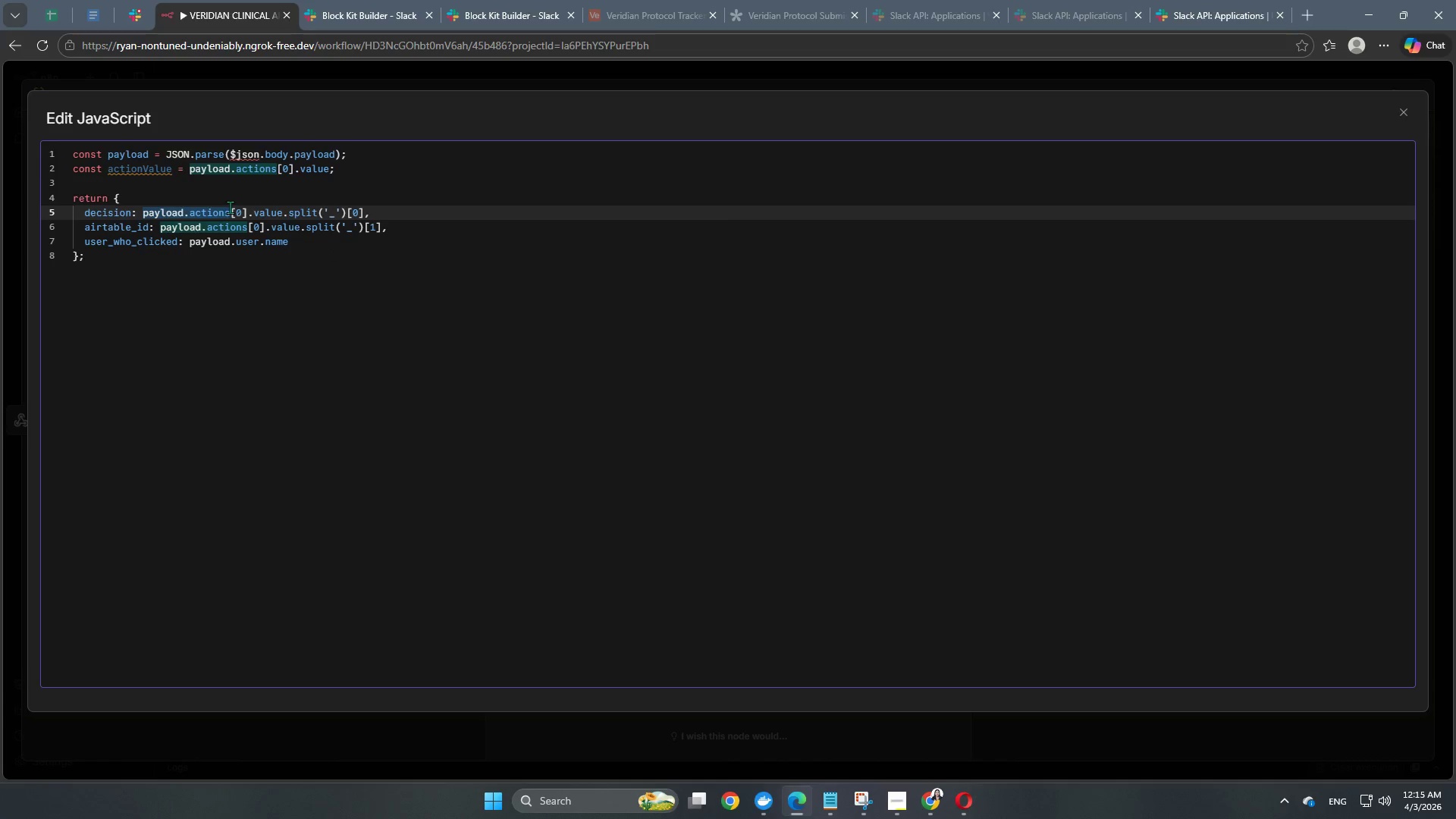 
left_click([230, 207])
 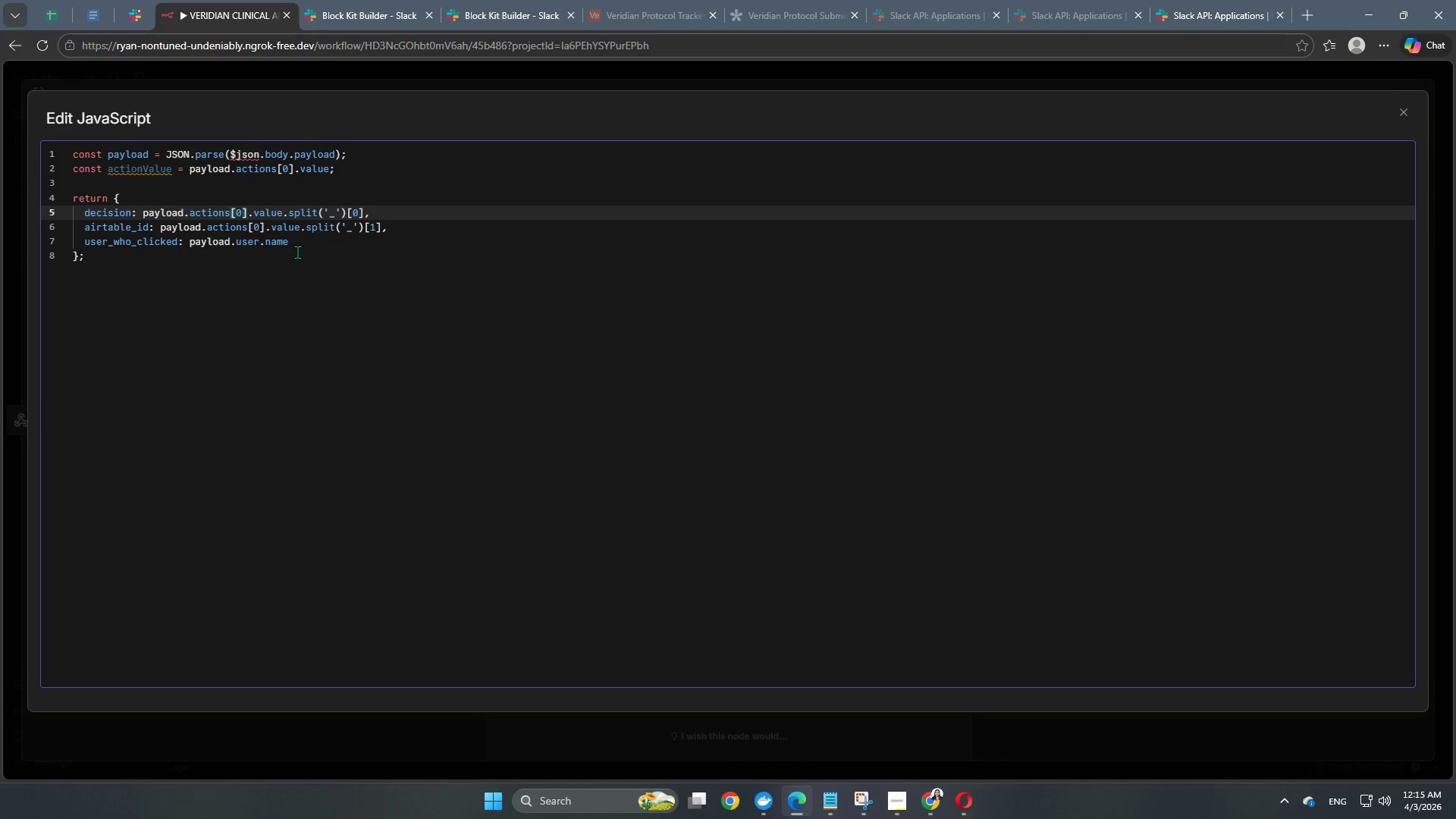 
wait(6.09)
 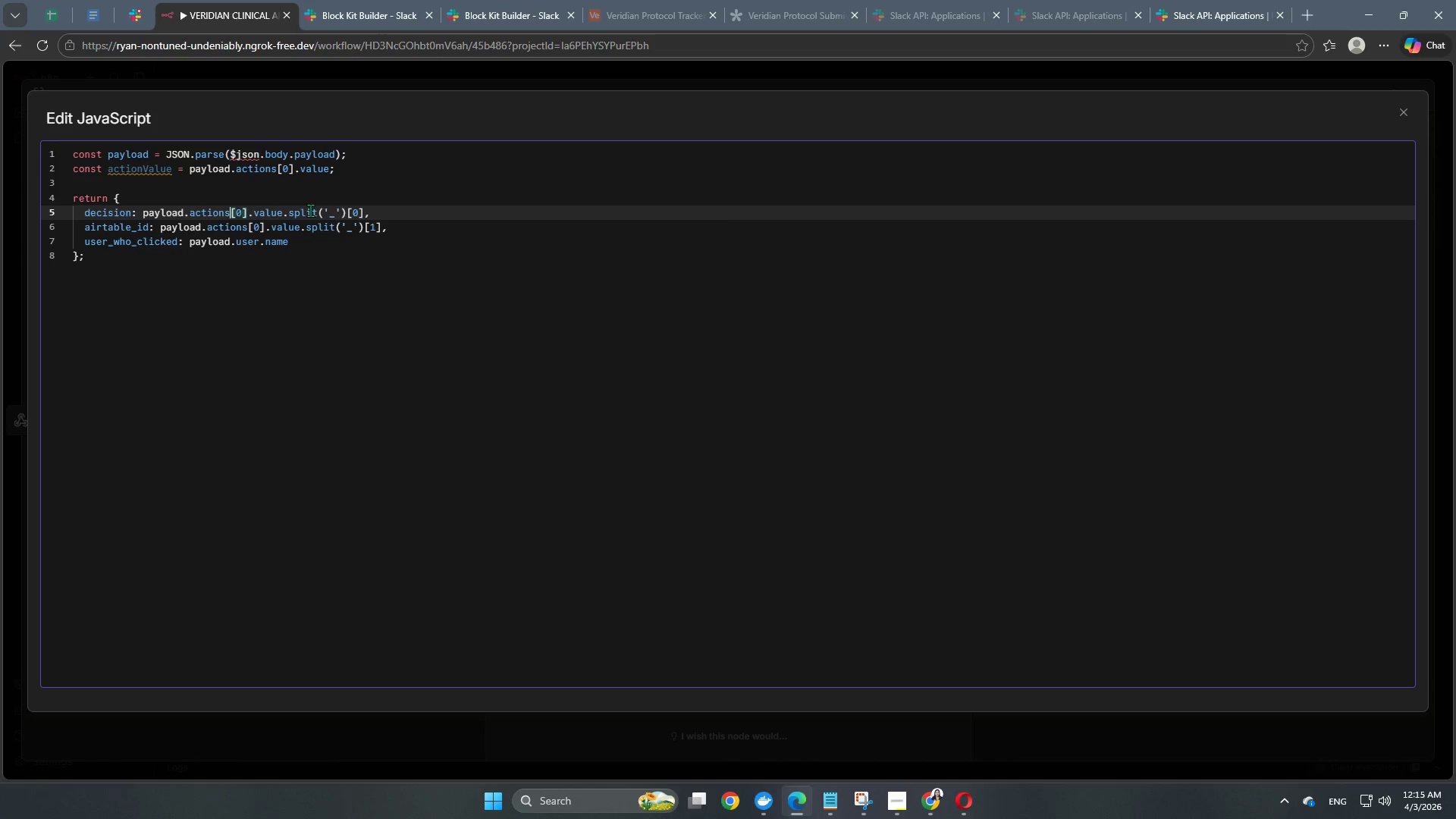 
left_click([254, 218])
 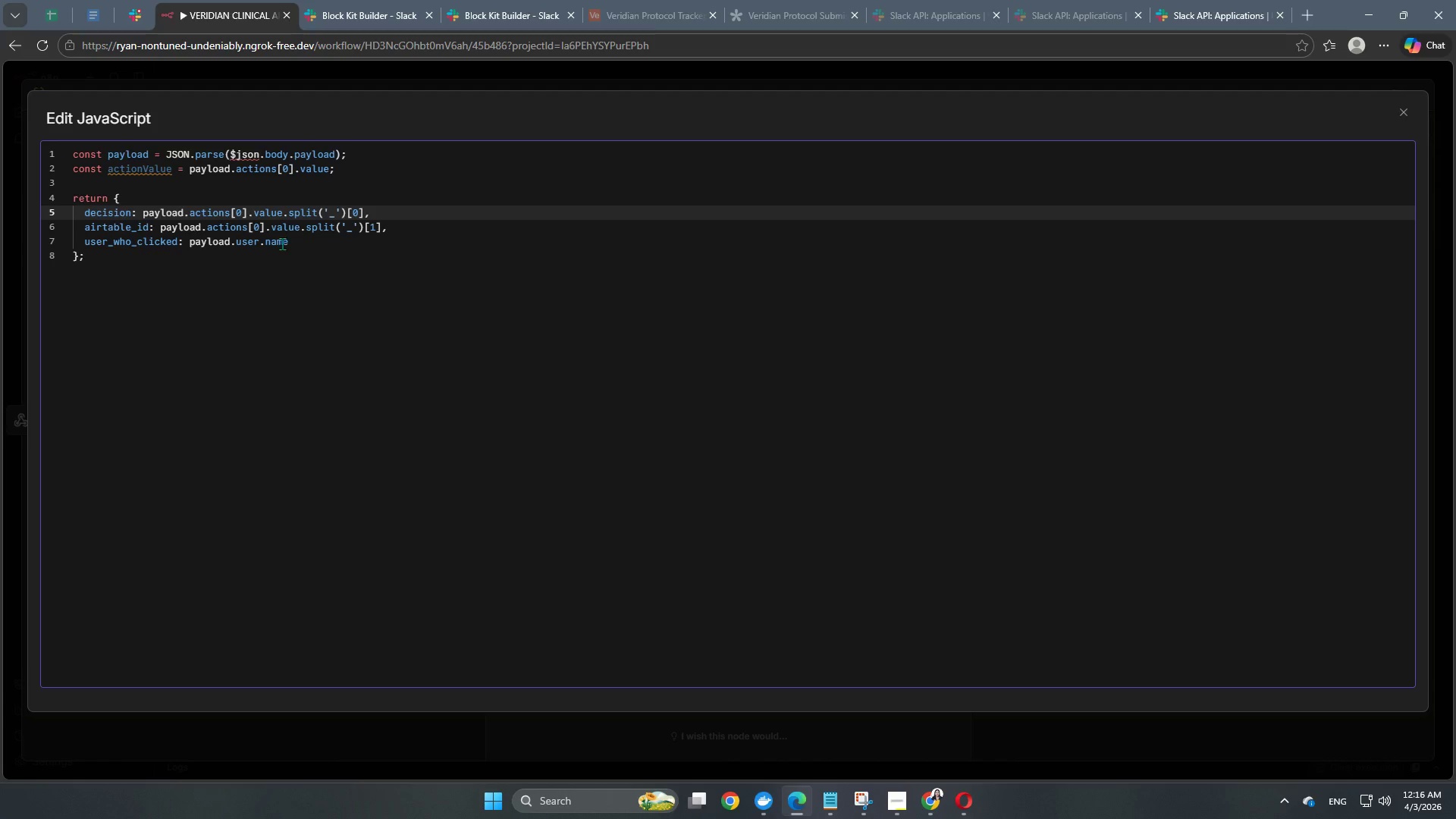 
key(Backspace)
 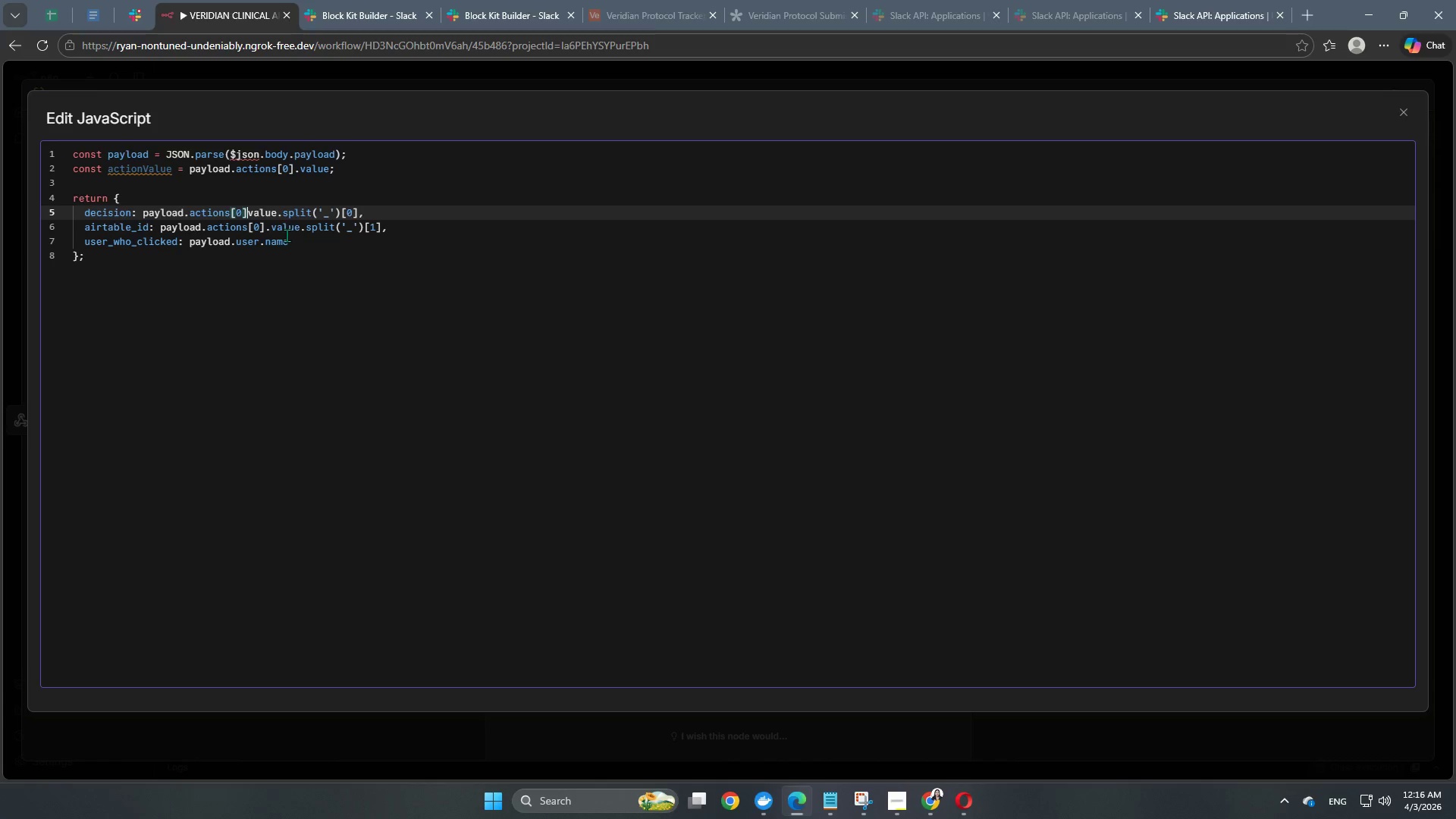 
key(Backspace)
 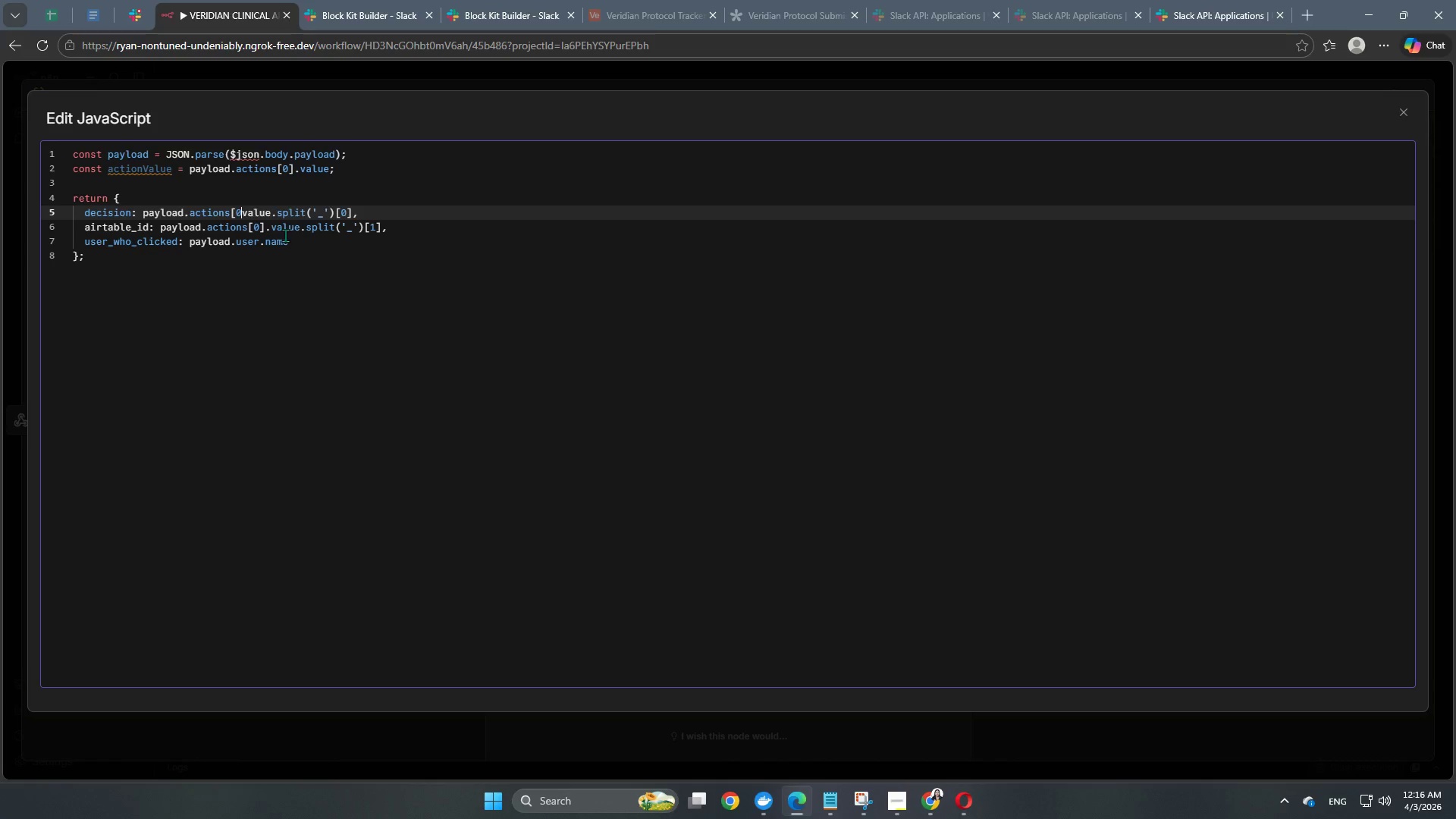 
key(Backspace)
 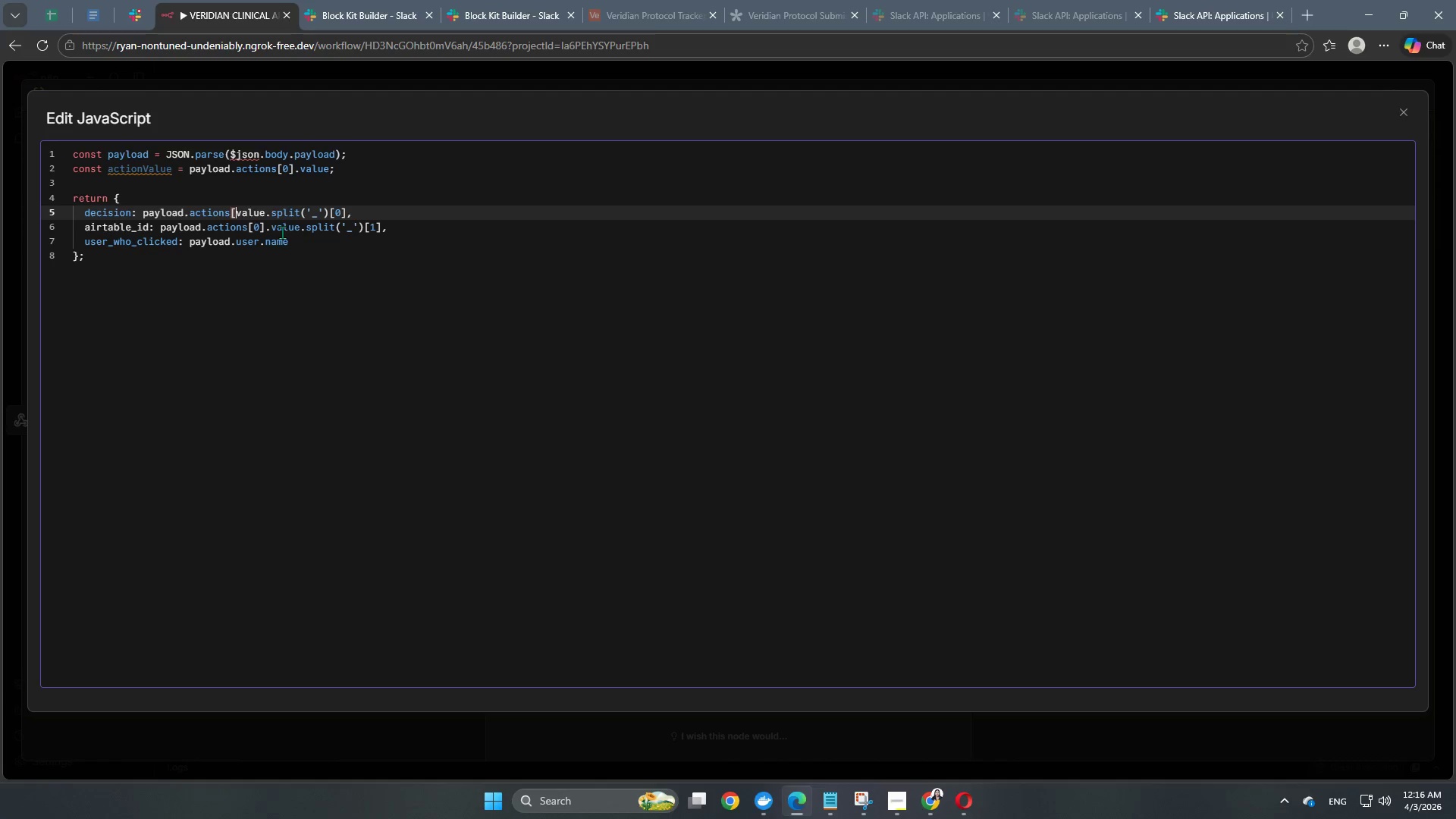 
key(Backspace)
 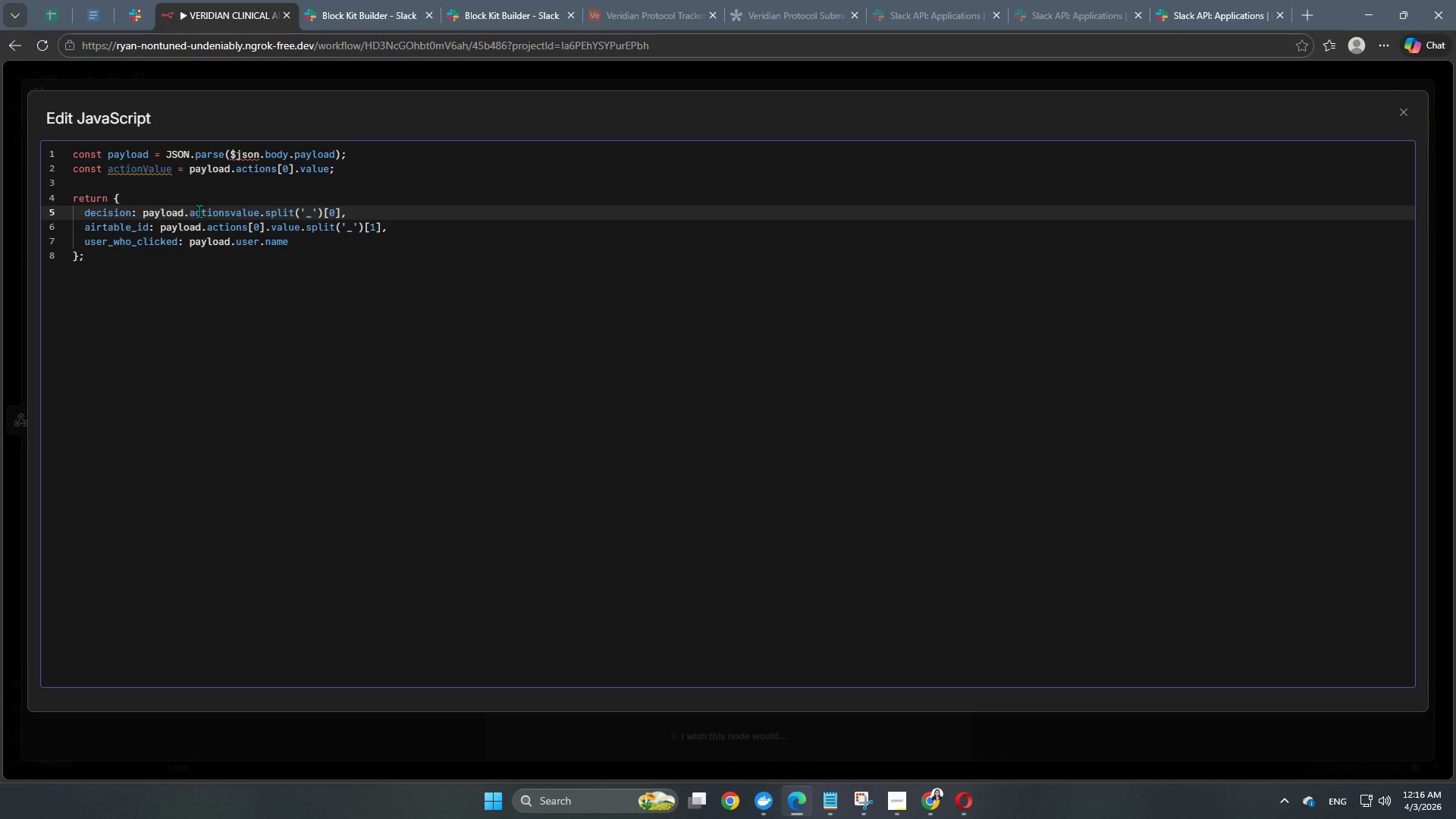 
left_click([189, 211])
 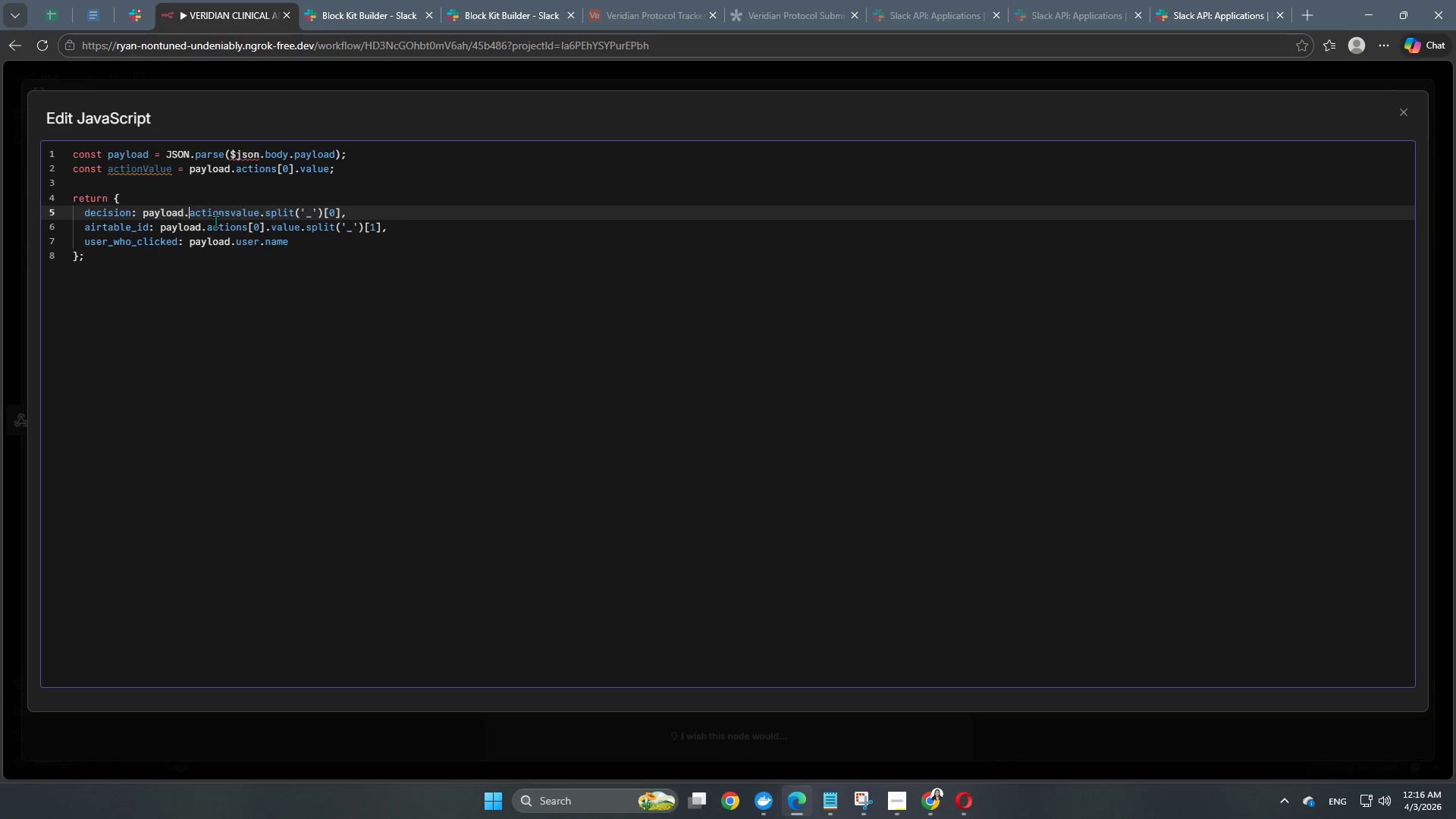 
key(Backspace)
 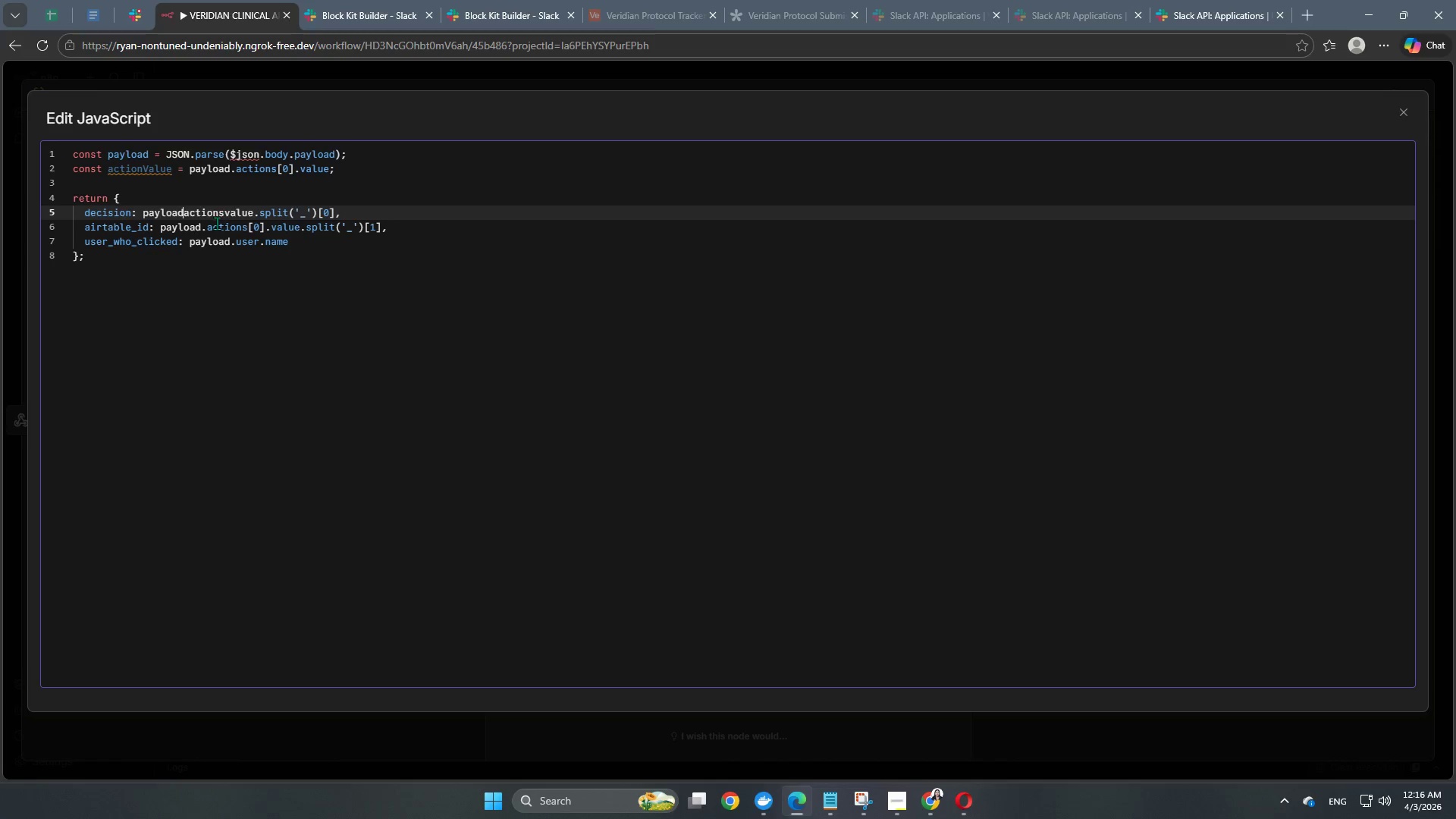 
key(Backspace)
 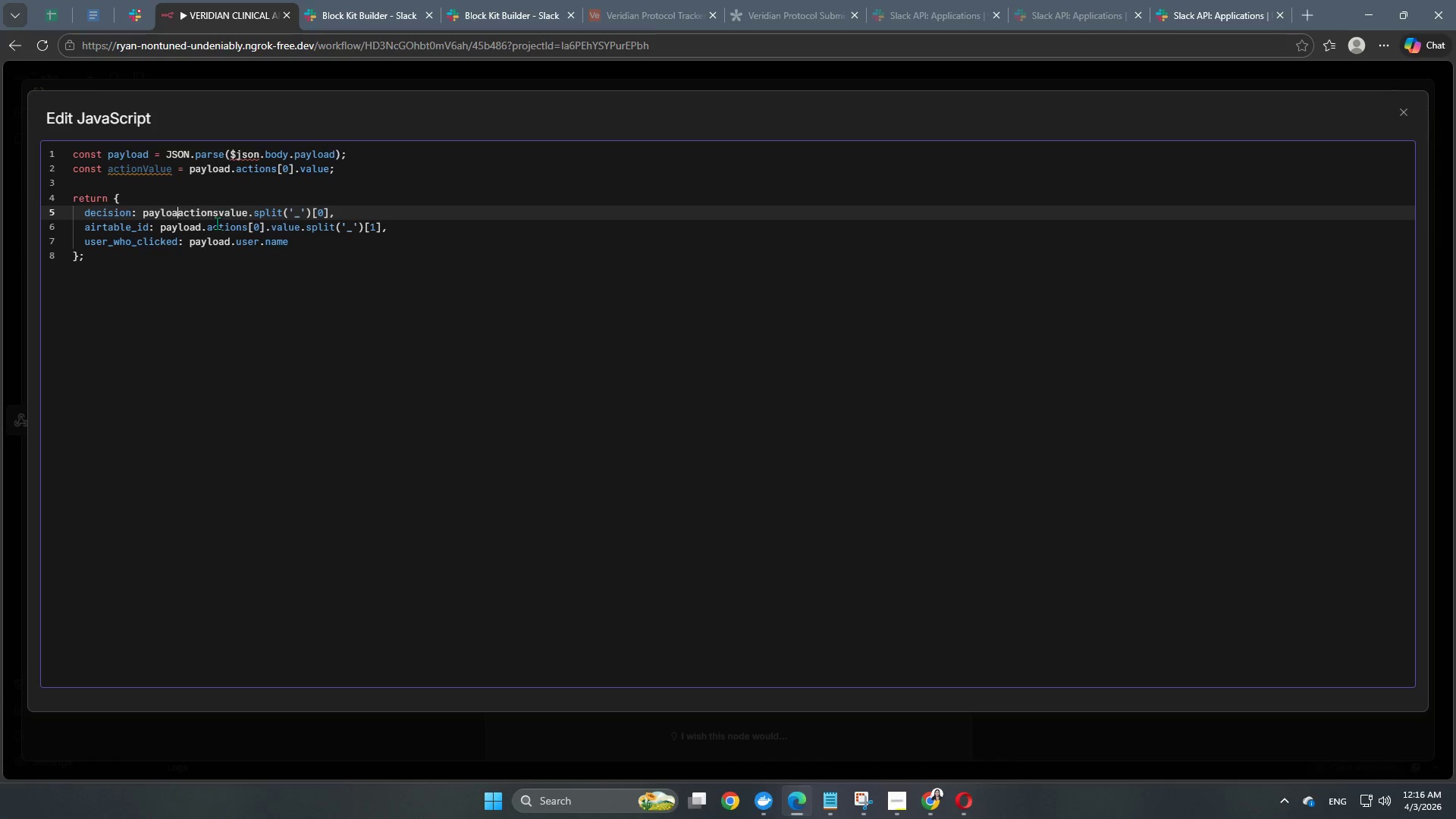 
key(Backspace)
 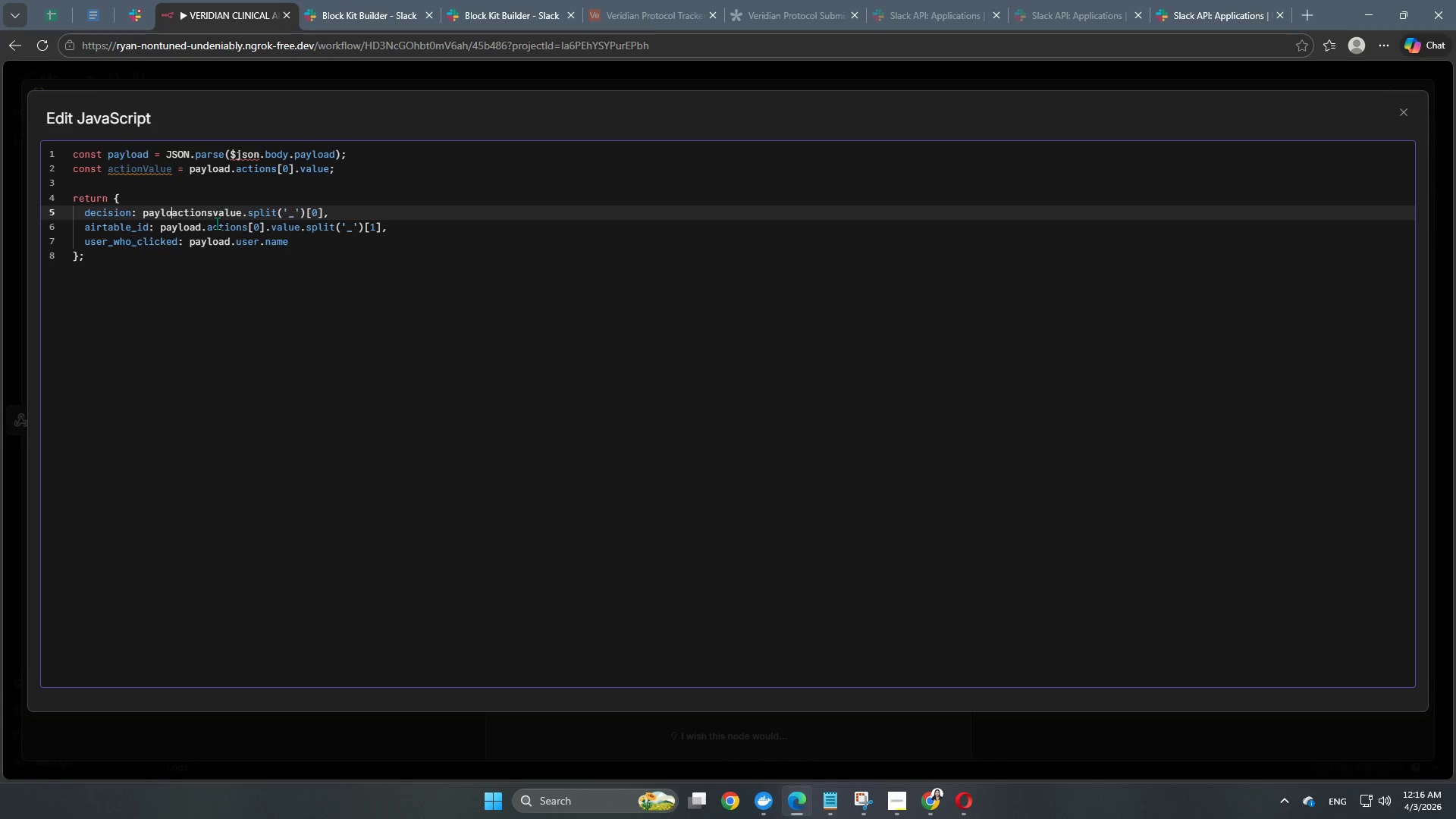 
key(Backspace)
 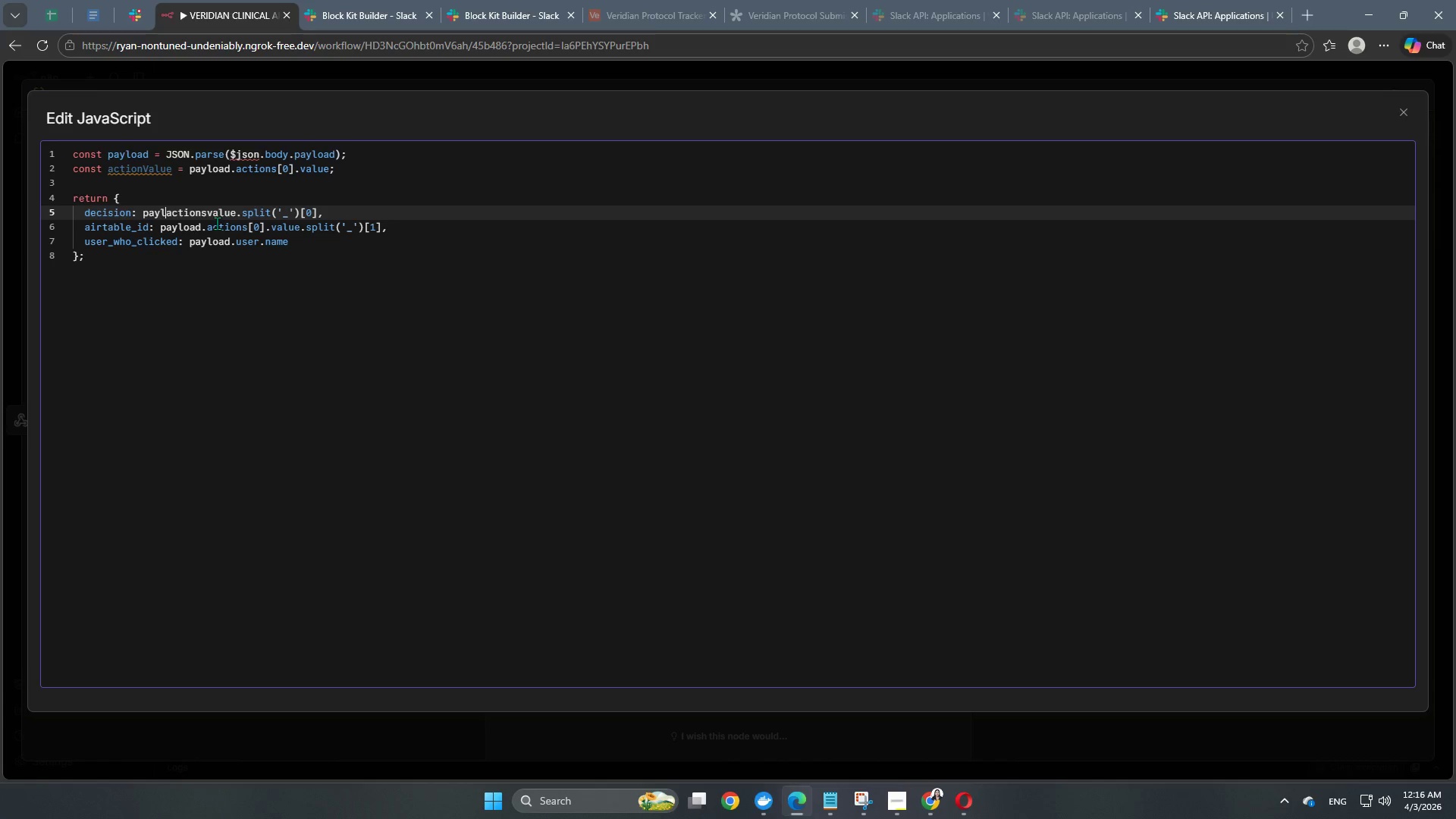 
key(Backspace)
 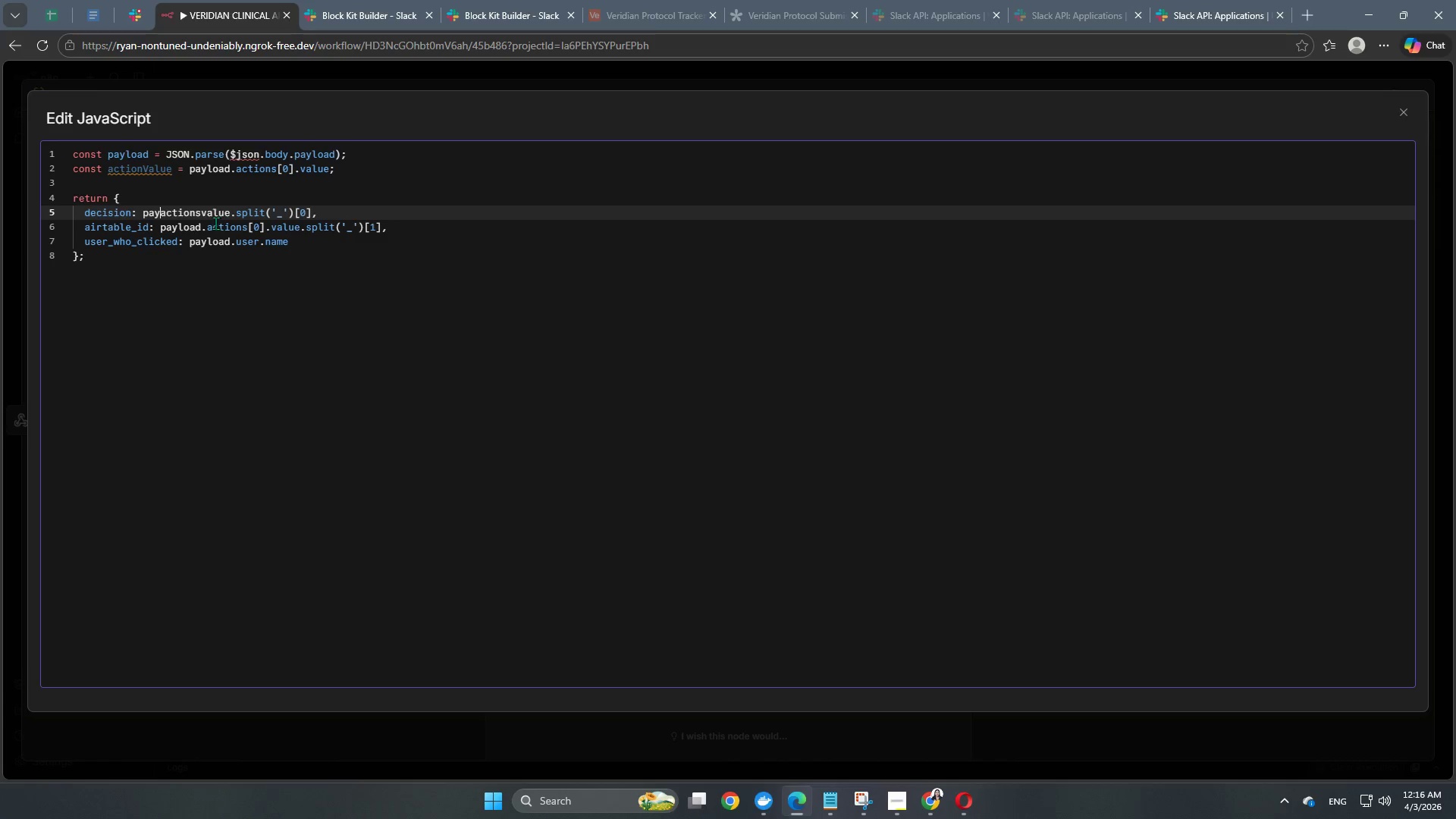 
key(Backspace)
 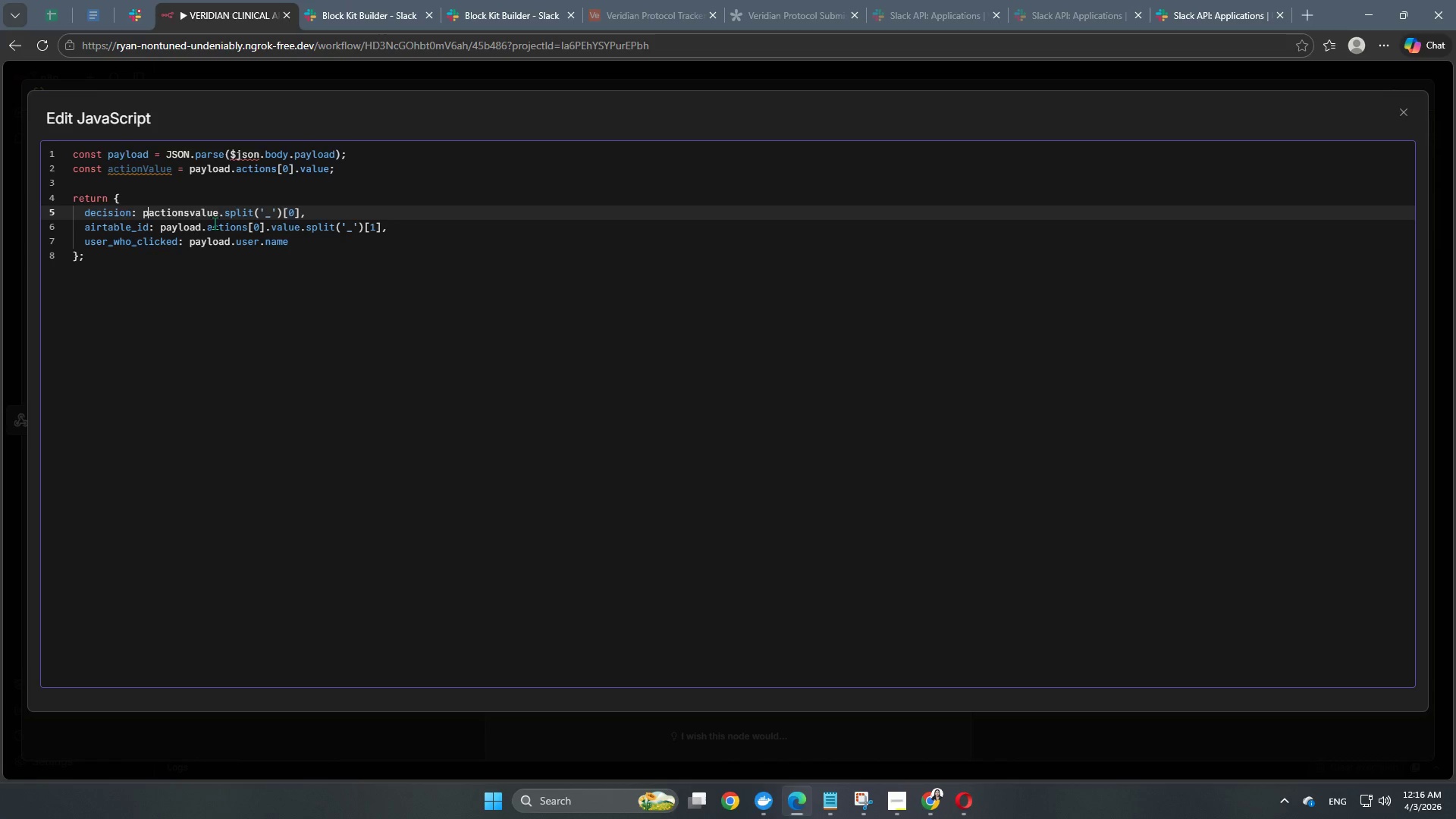 
key(Backspace)
 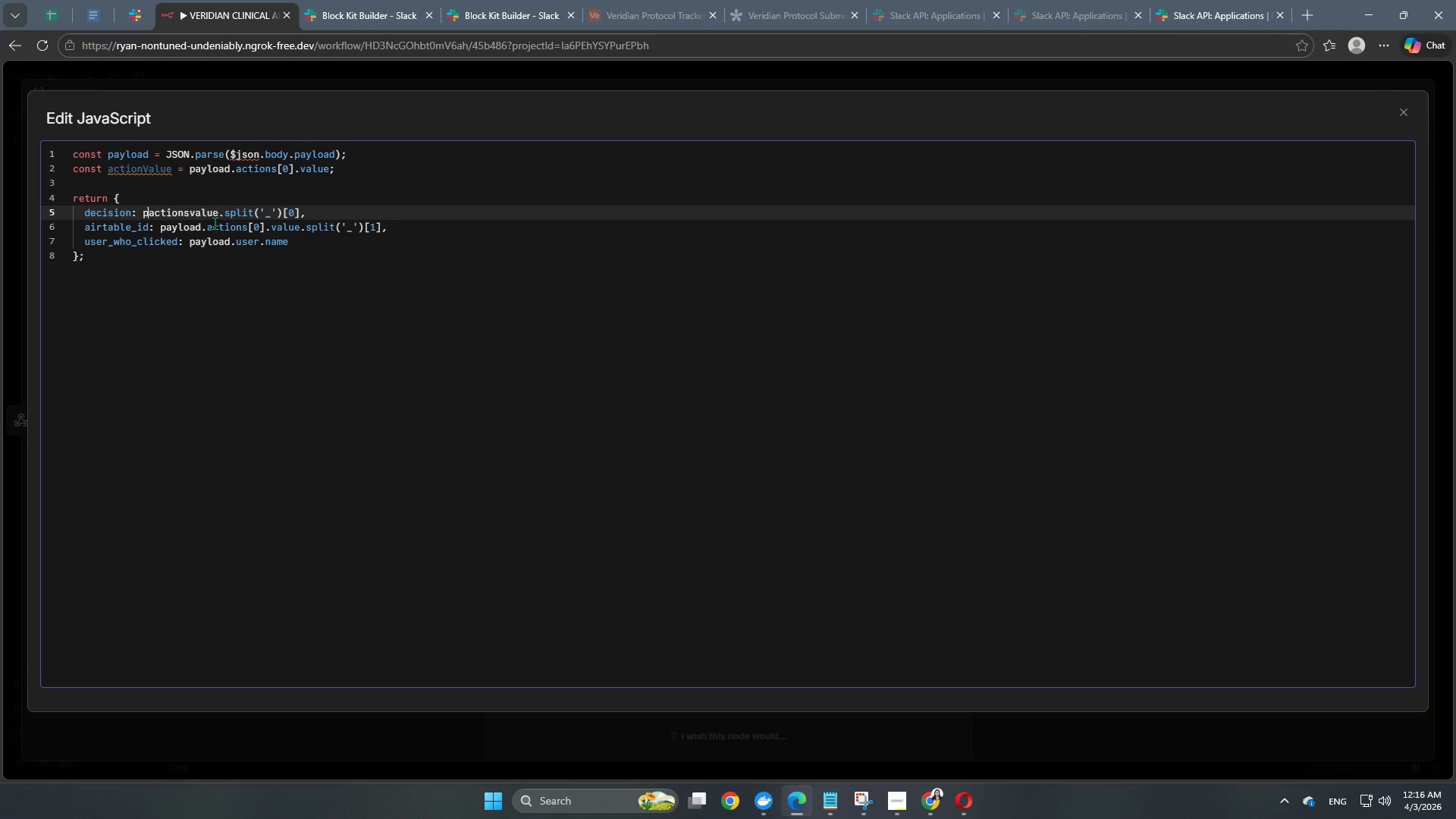 
key(Backspace)
 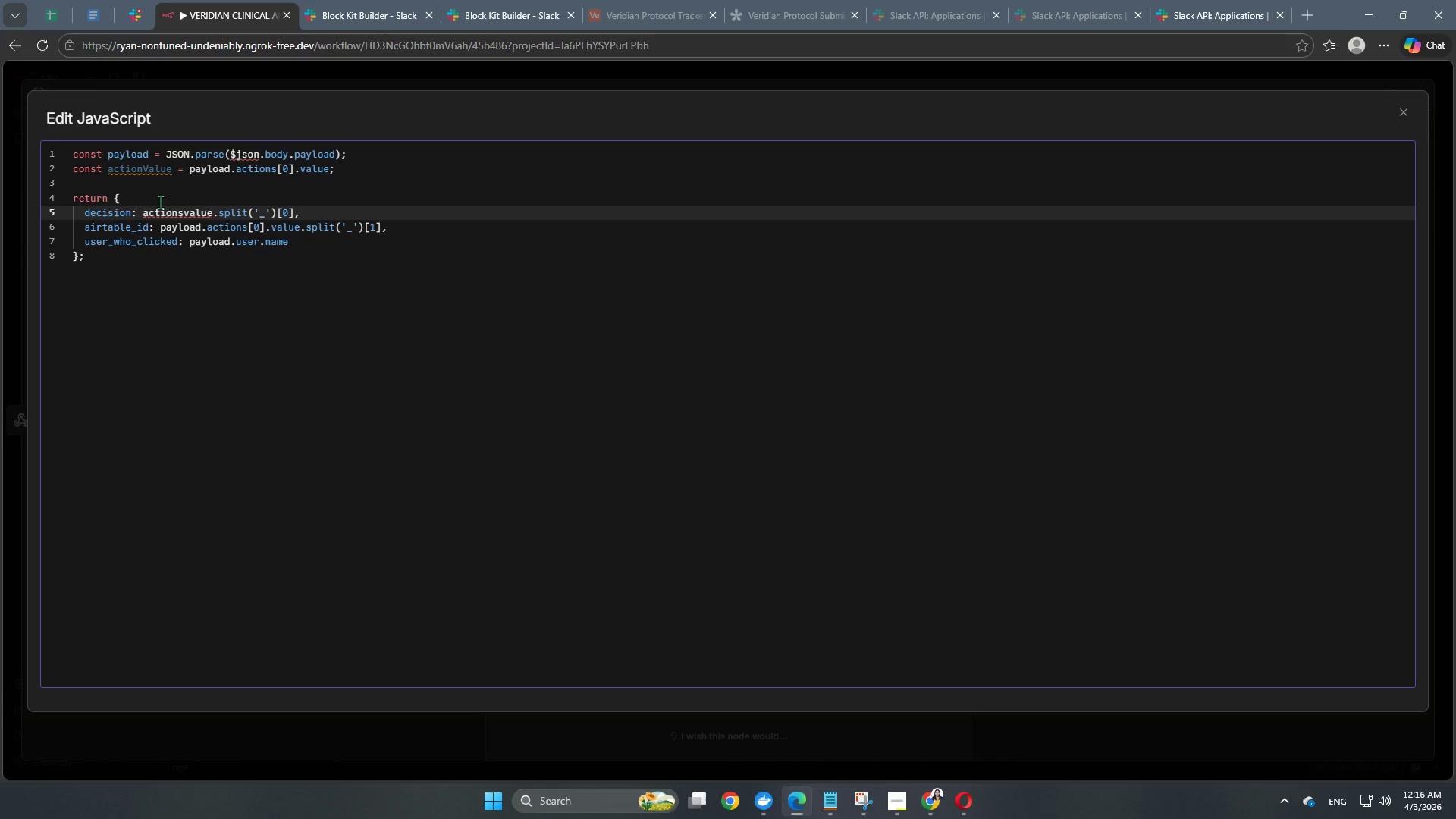 
left_click([183, 214])
 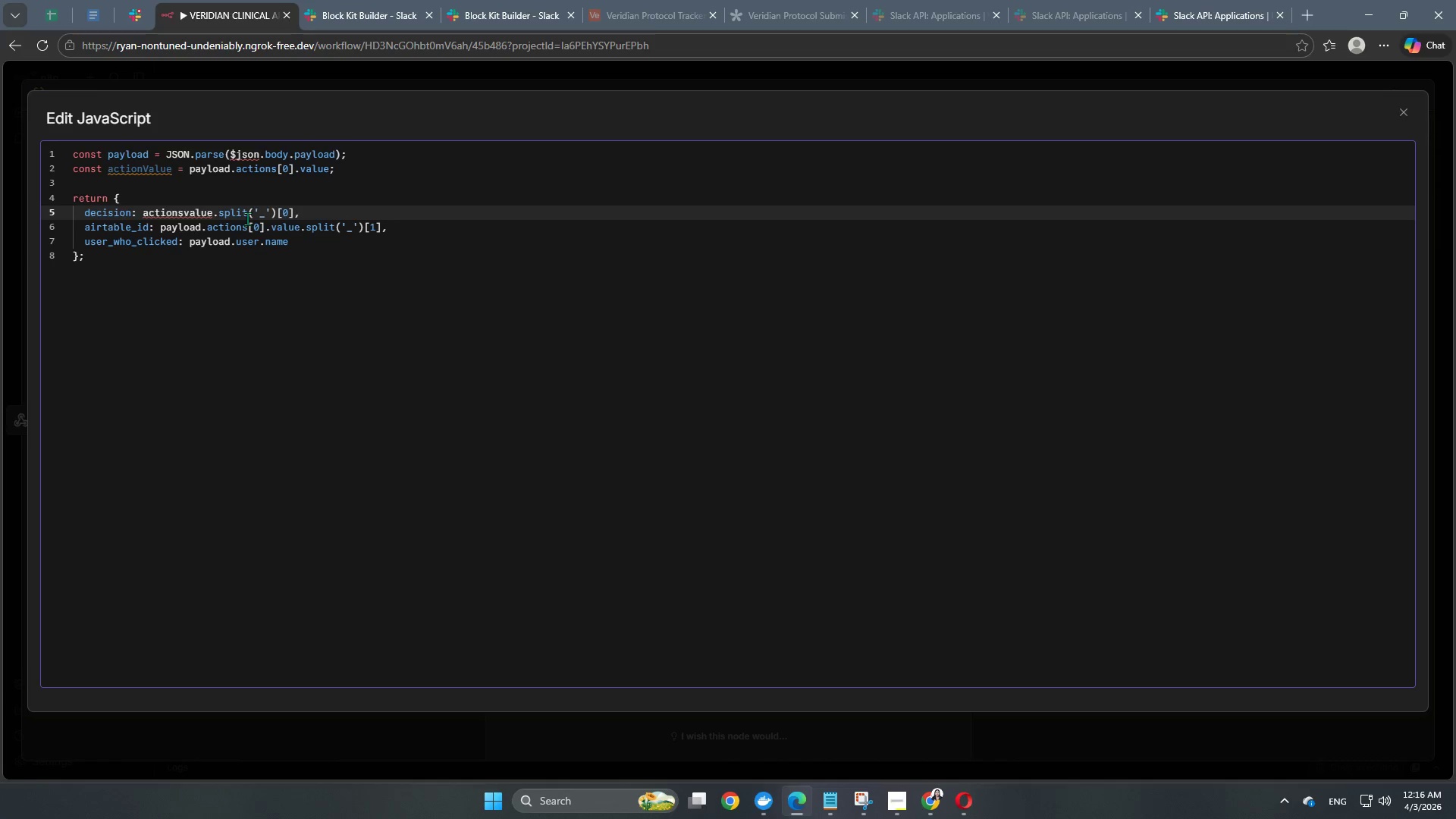 
key(ArrowRight)
 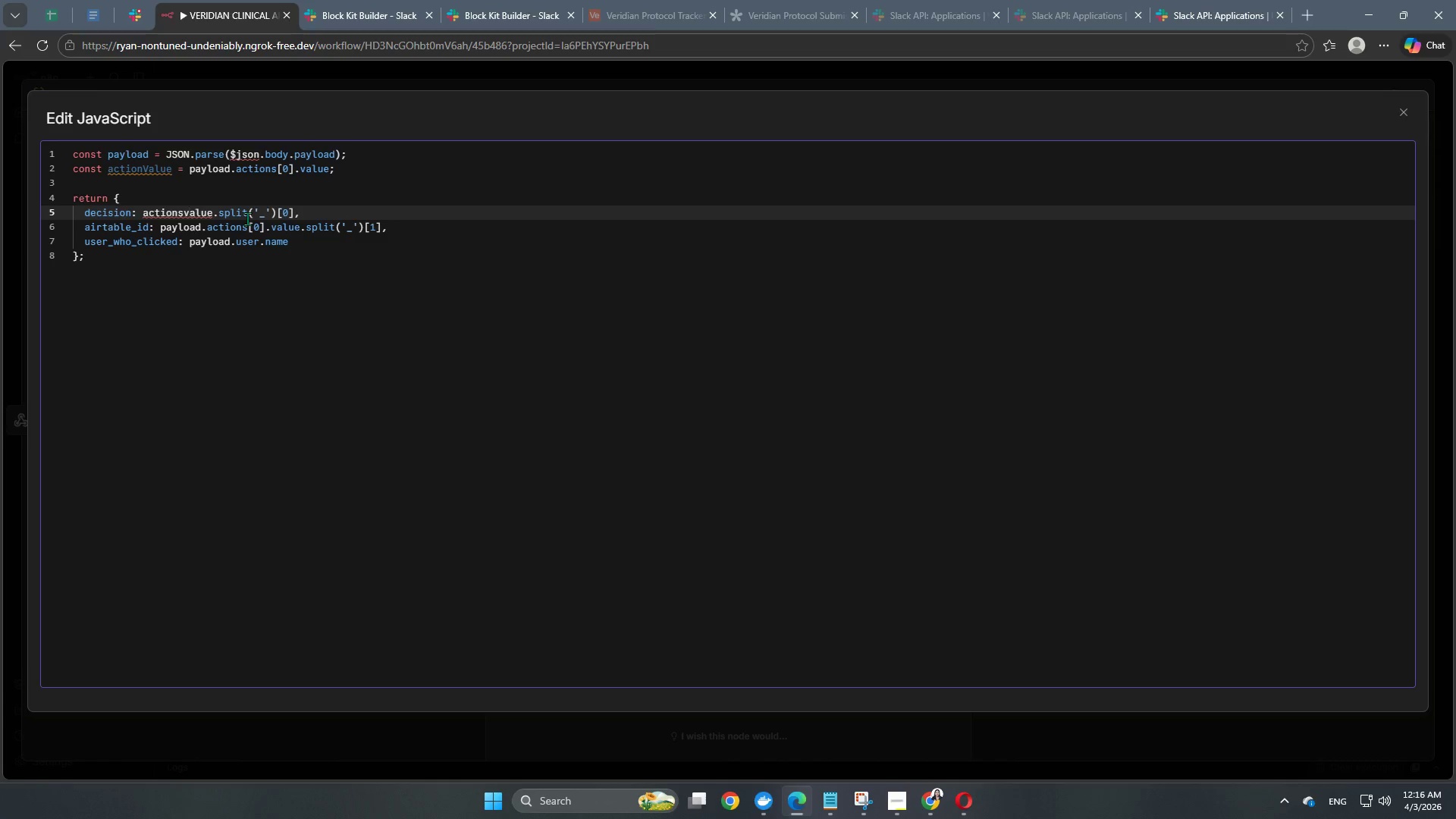 
key(Backspace)
 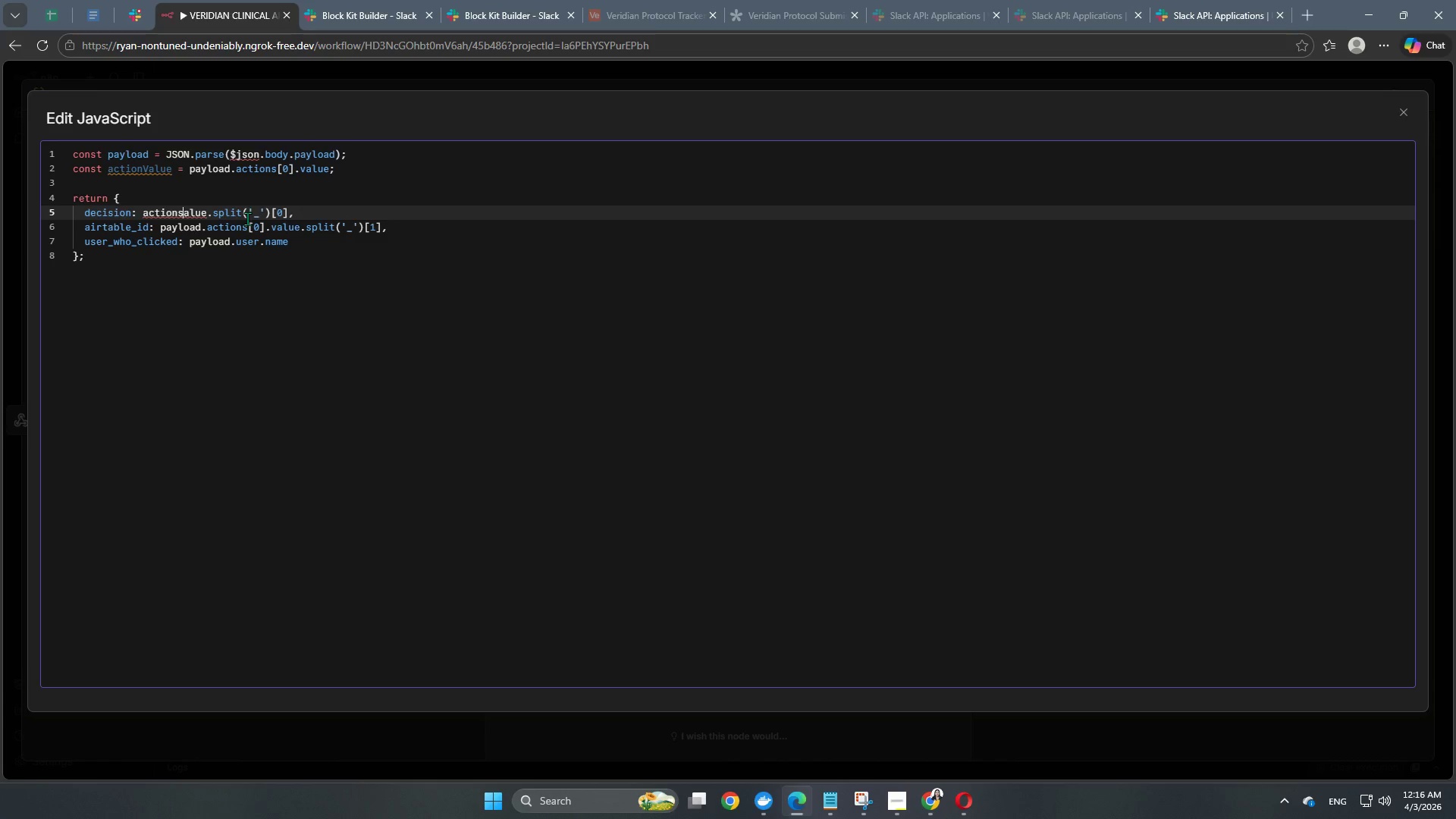 
key(Shift+V)
 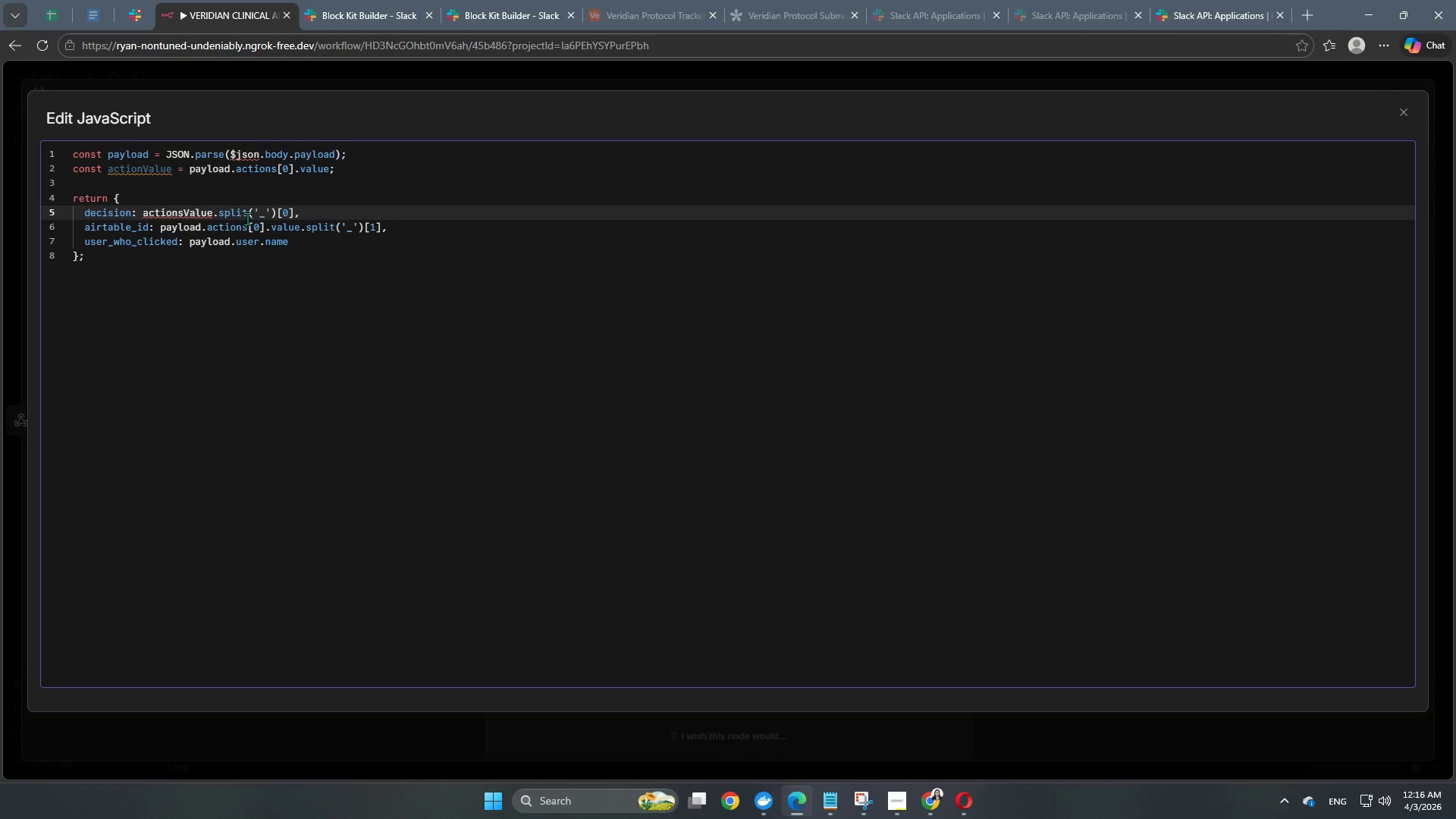 
left_click([247, 218])
 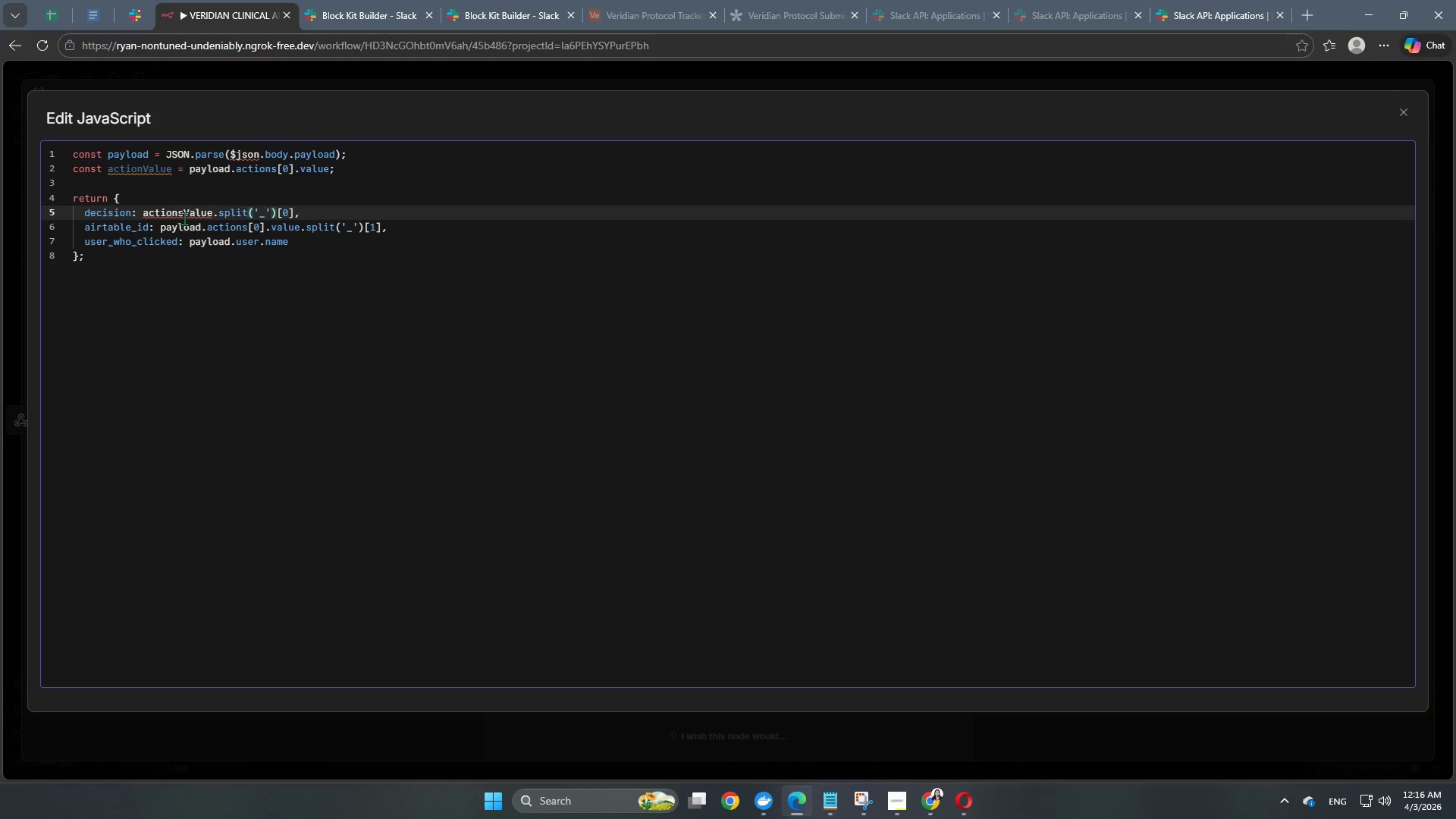 
left_click([185, 214])
 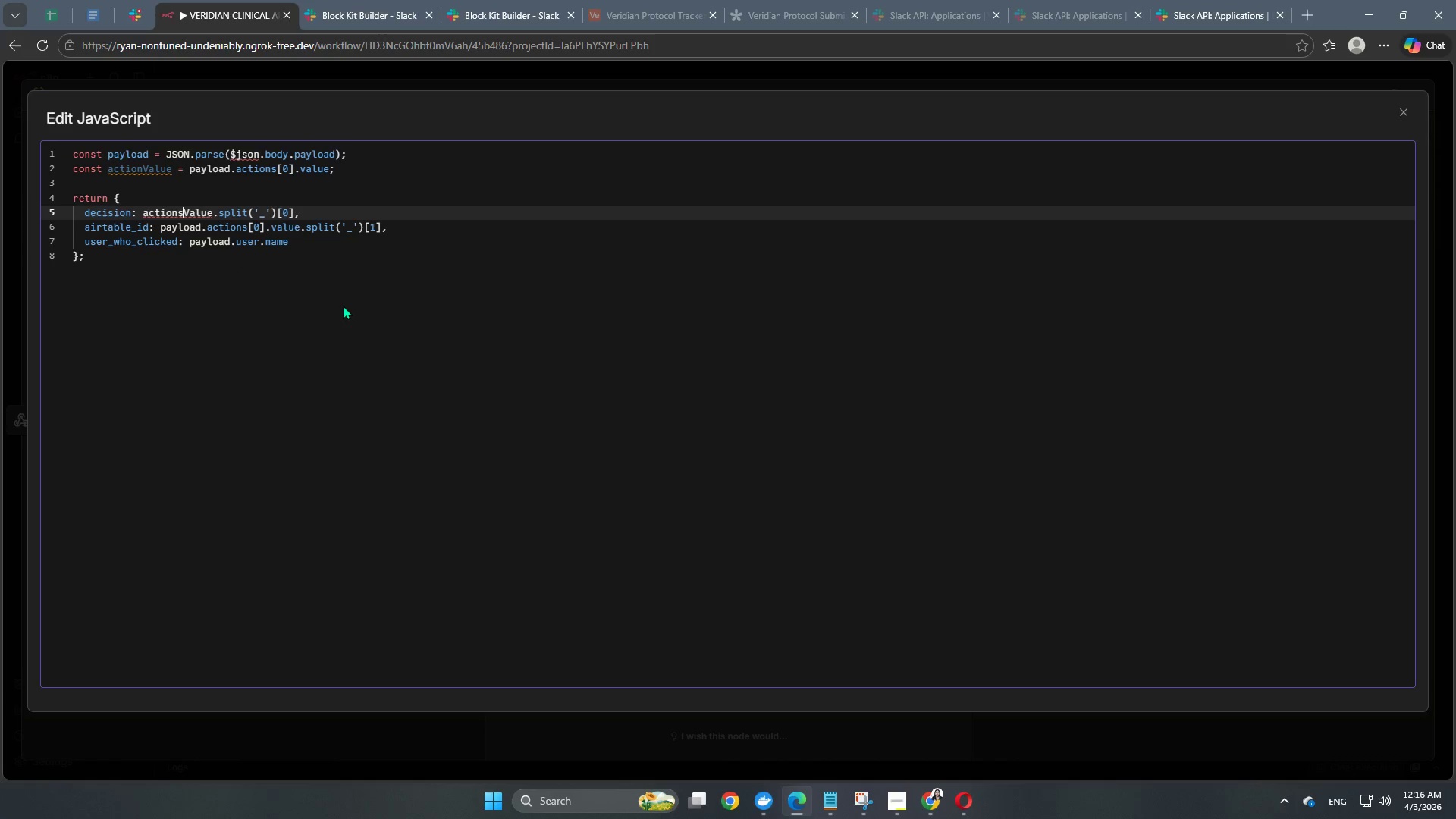 
wait(6.48)
 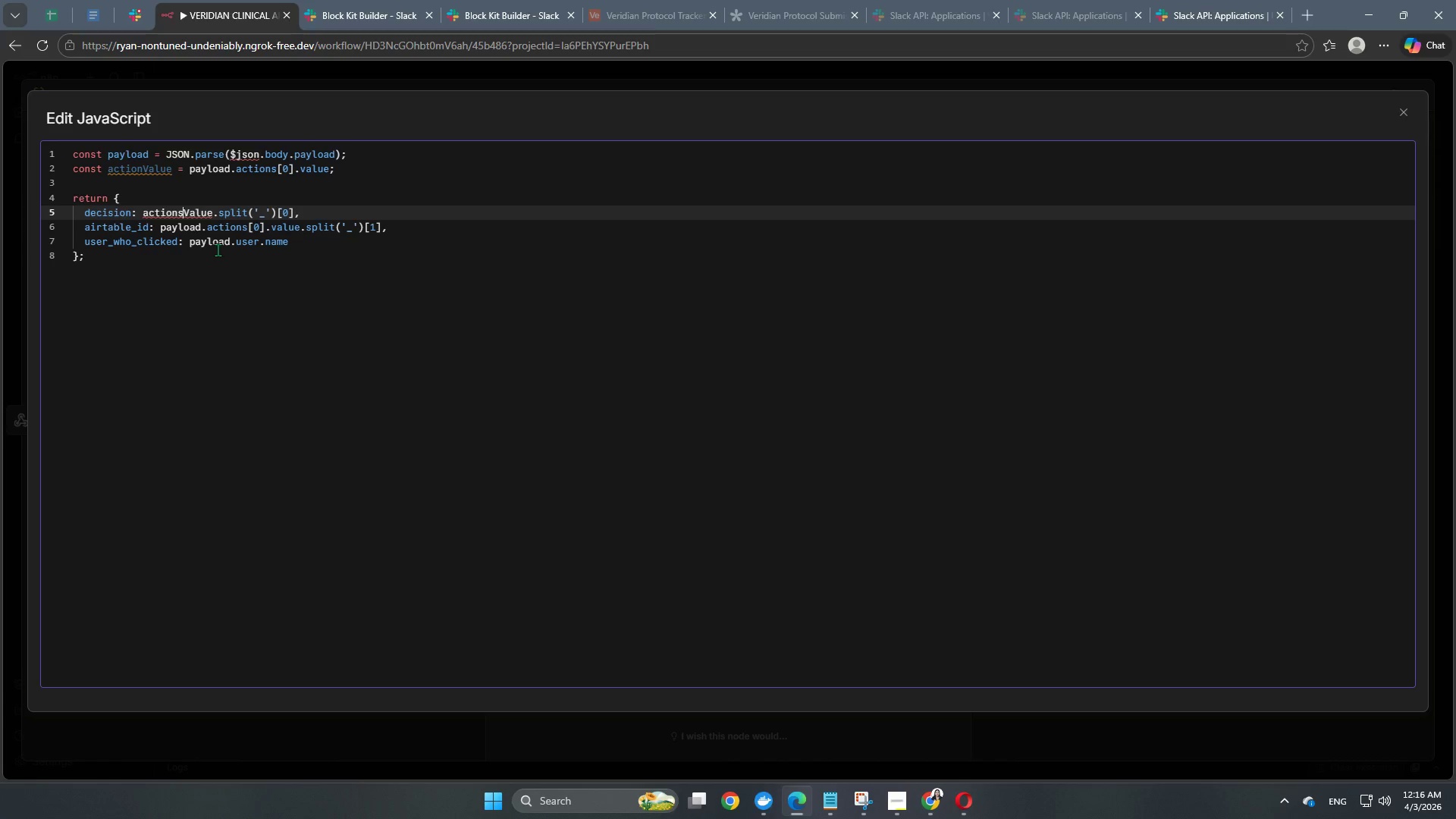 
key(Backspace)
 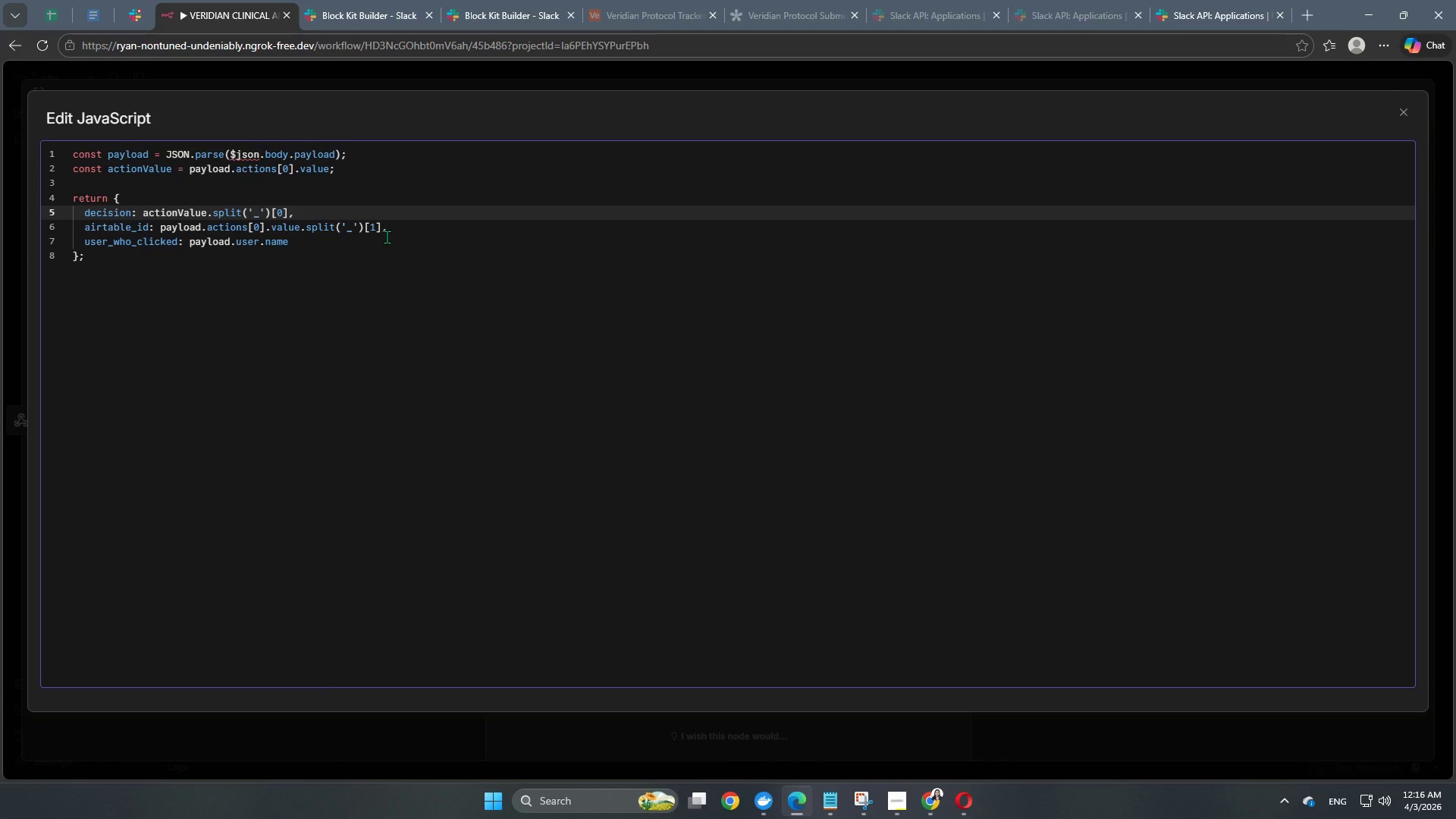 
left_click([387, 237])
 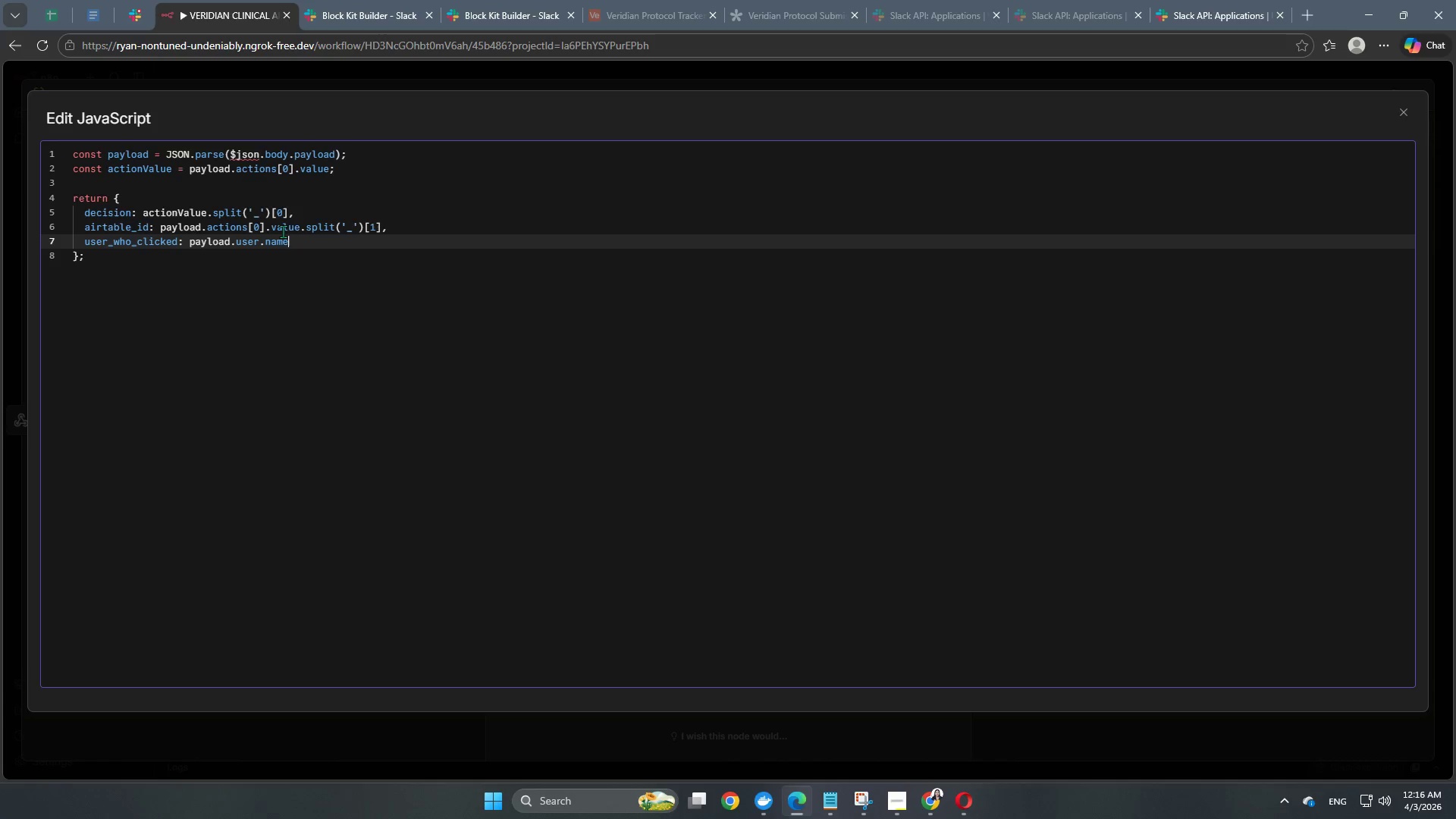 
mouse_move([208, 242])
 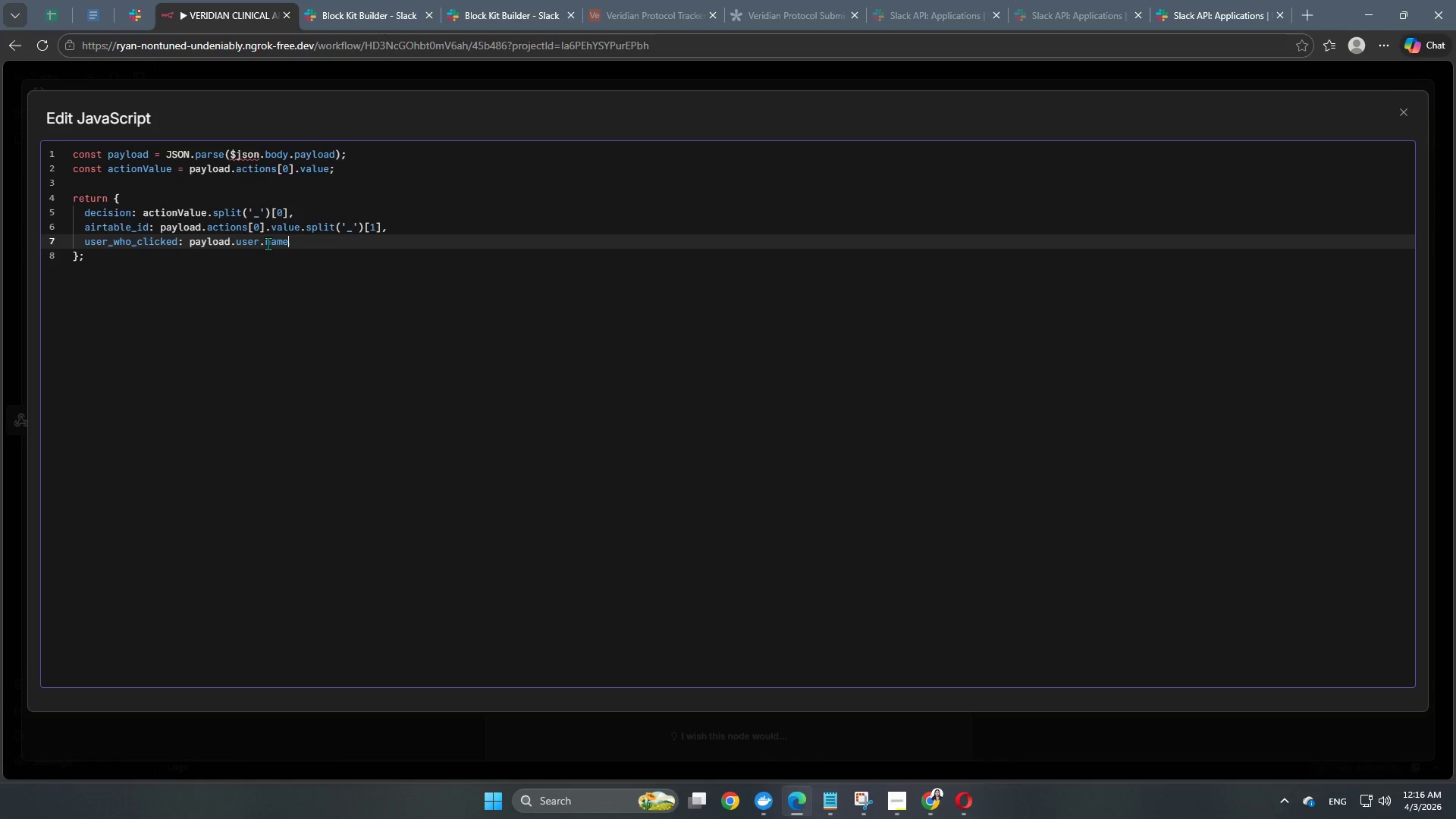 
left_click_drag(start_coordinate=[304, 214], to_coordinate=[141, 210])
 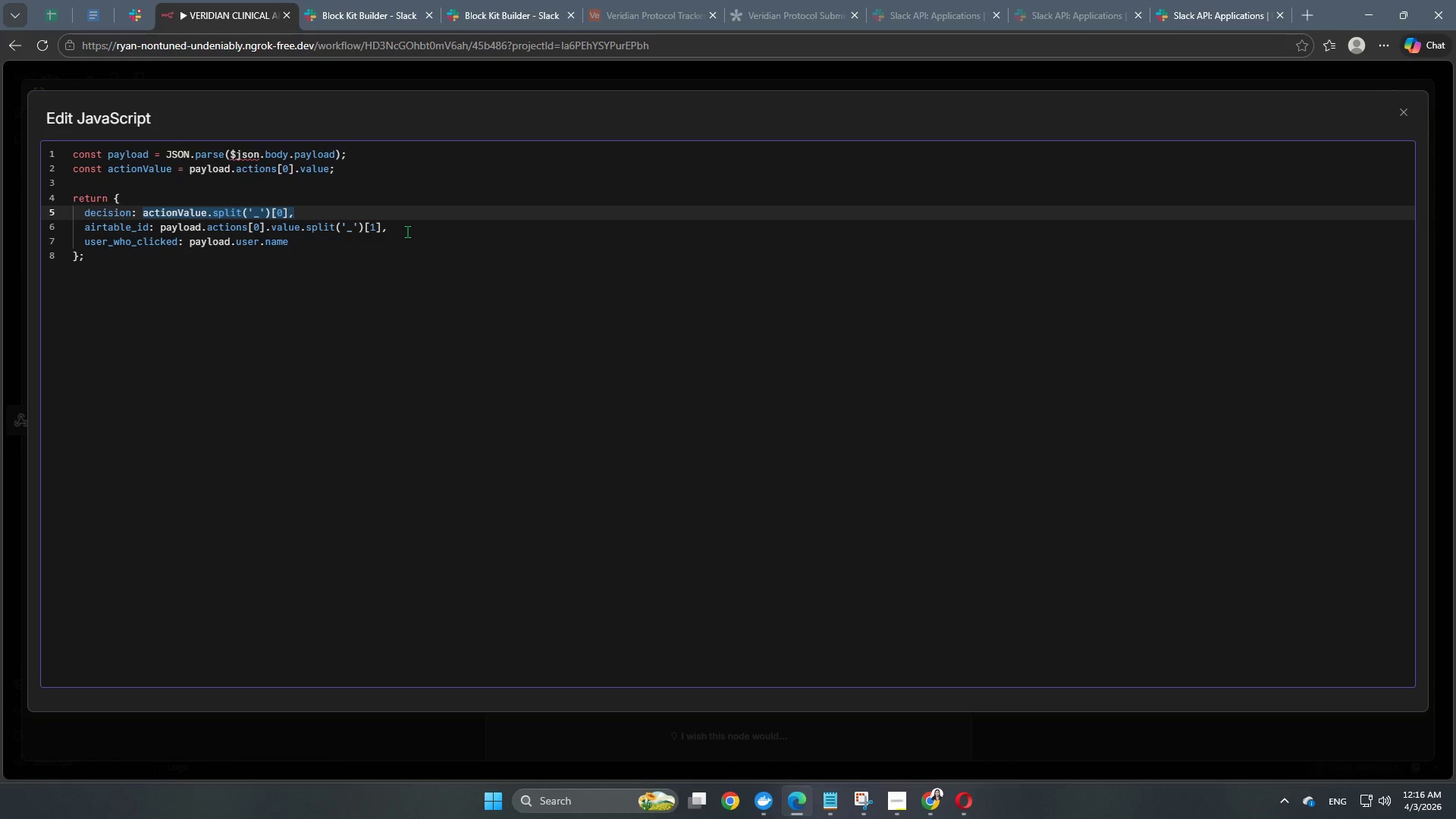 
key(Control+C)
 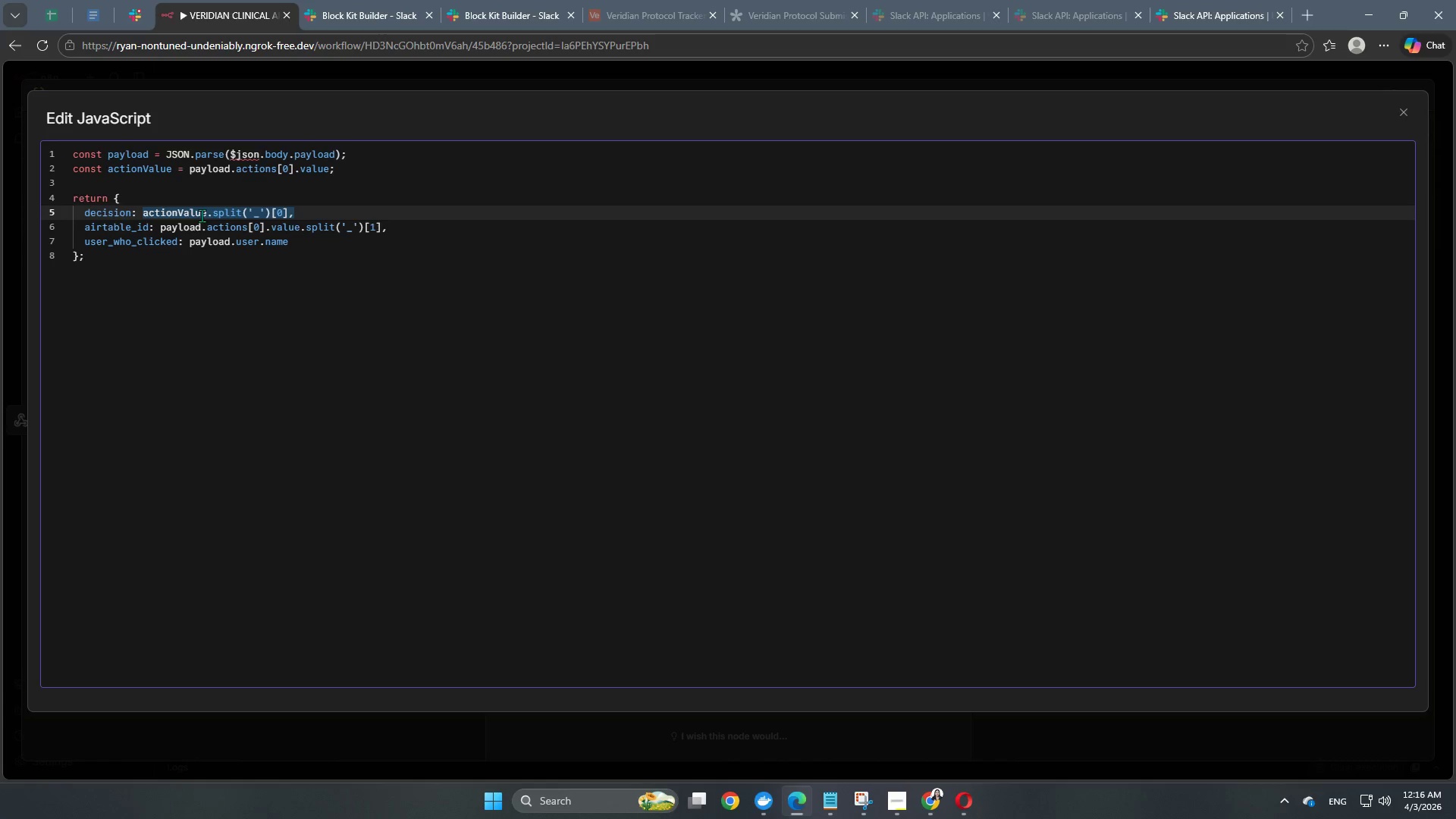 
key(Control+ControlLeft)
 